 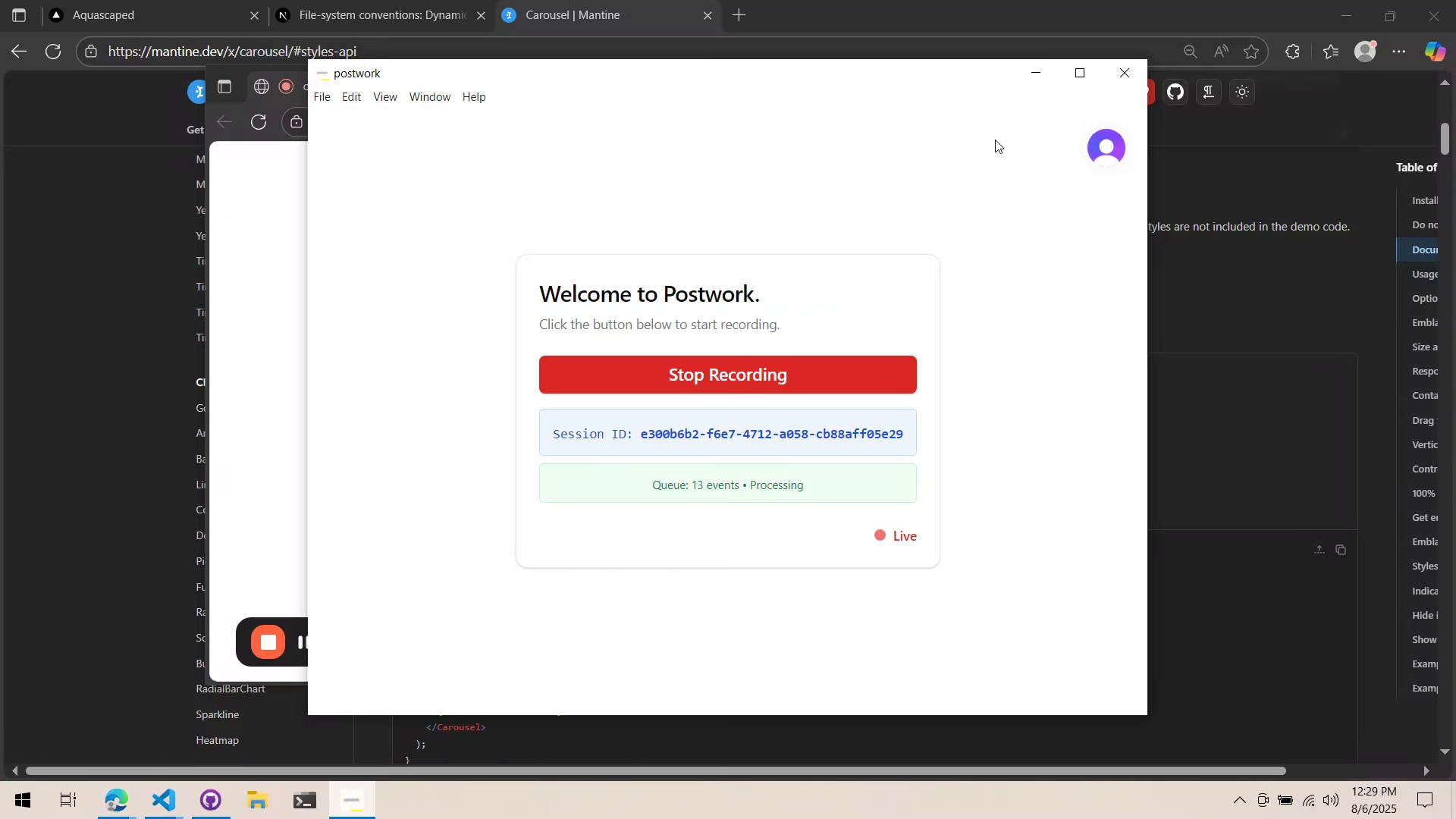 
left_click([1041, 66])
 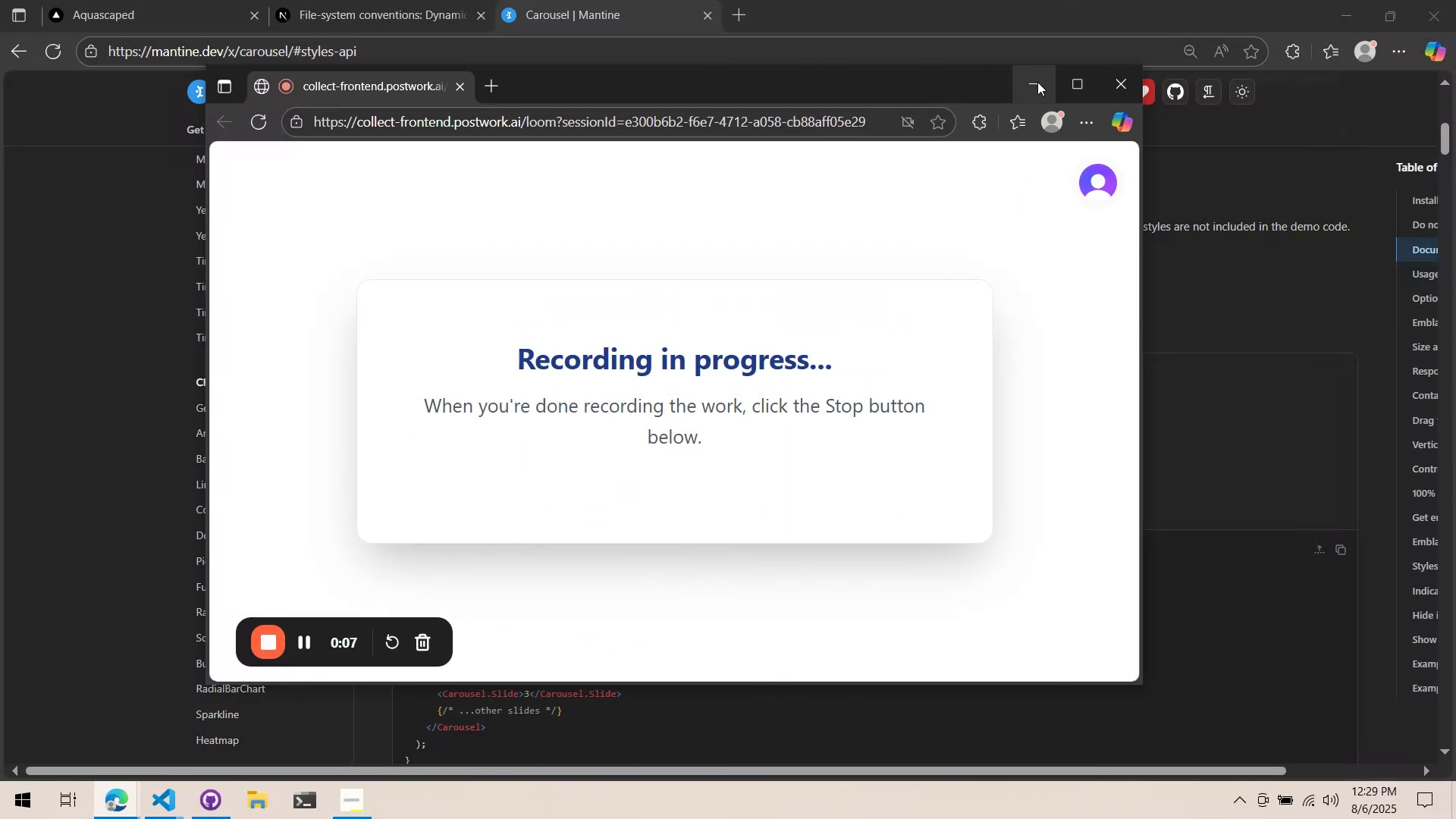 
left_click([1005, 88])
 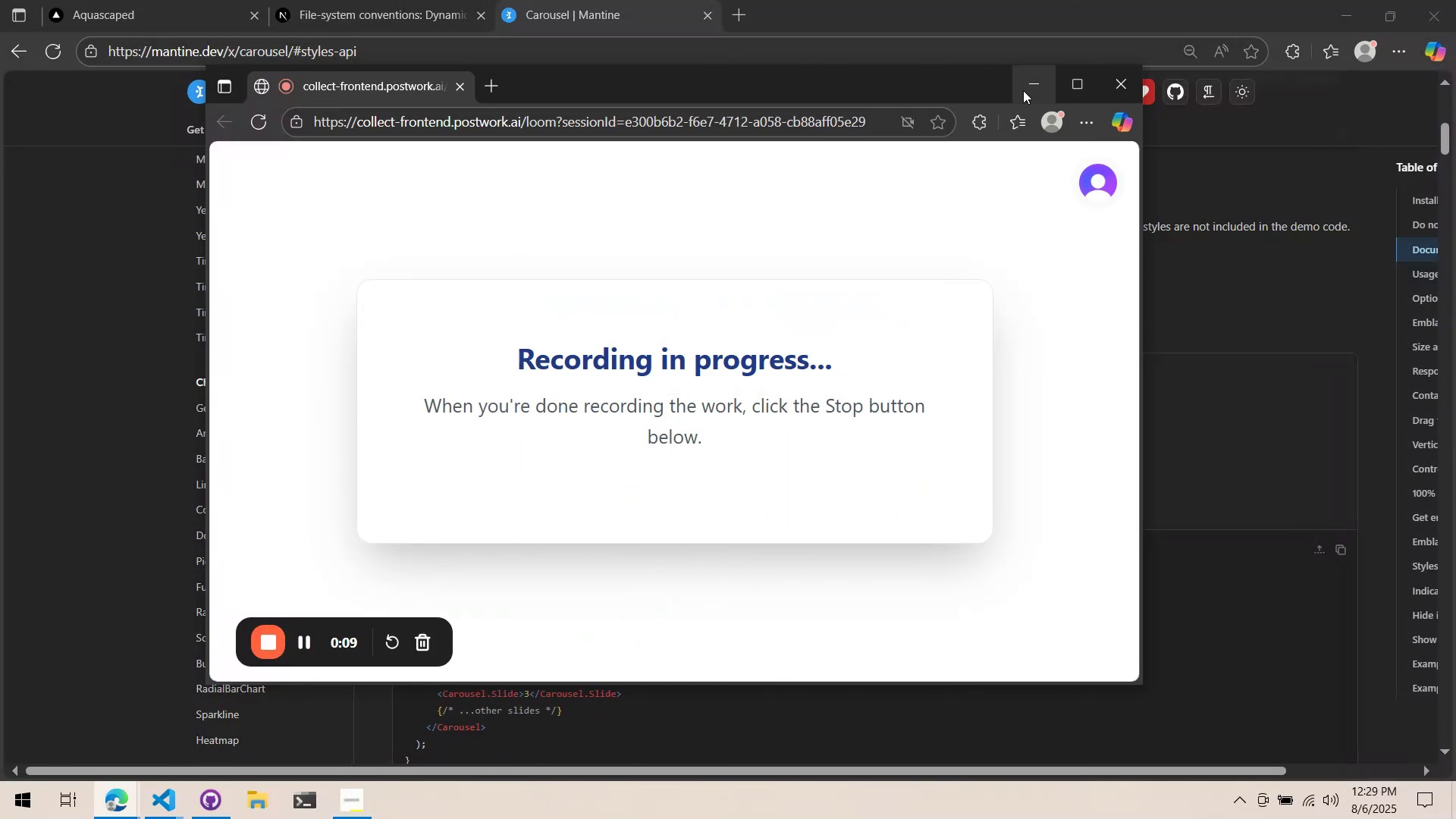 
left_click([1023, 90])
 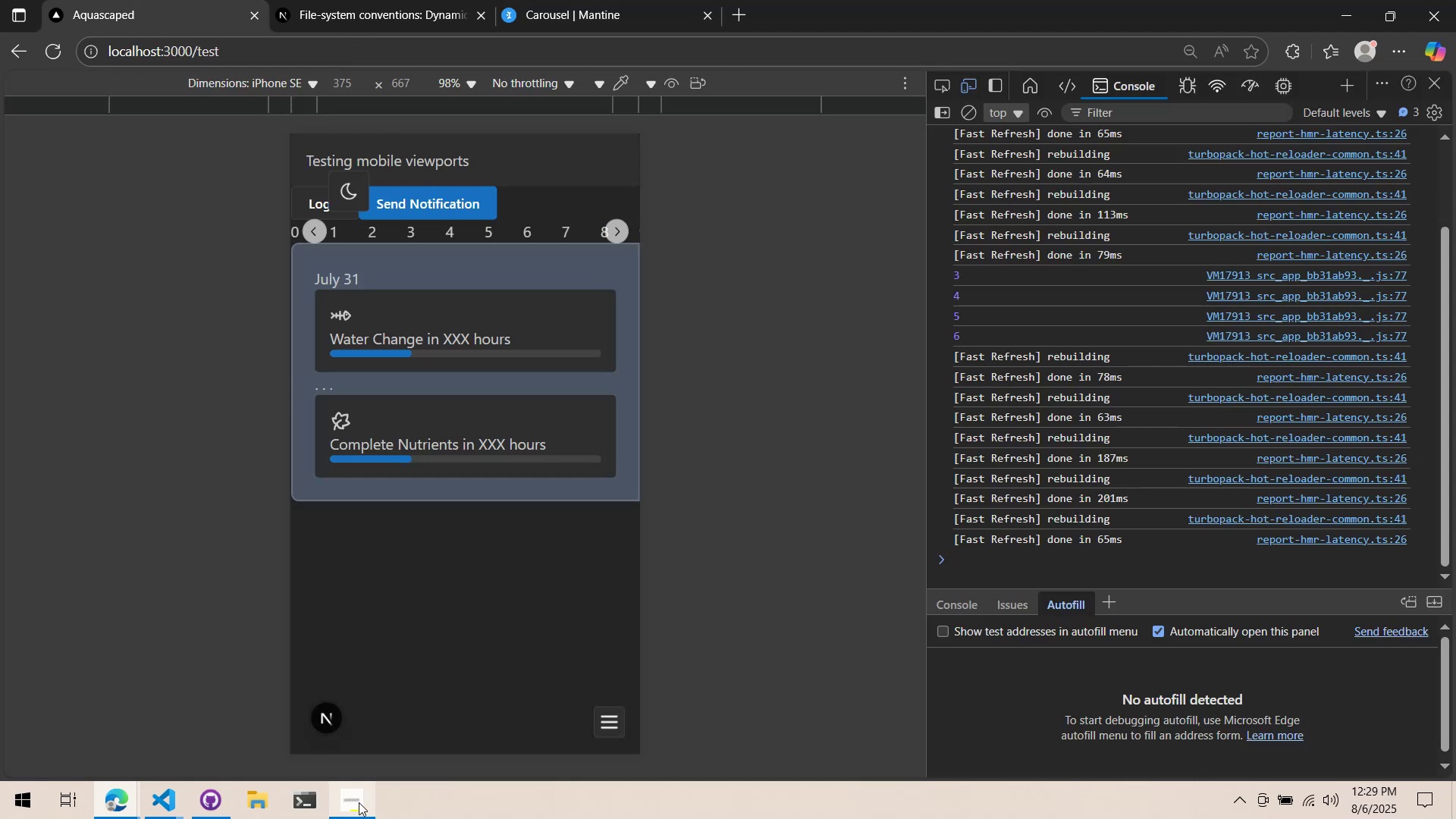 
left_click([181, 799])
 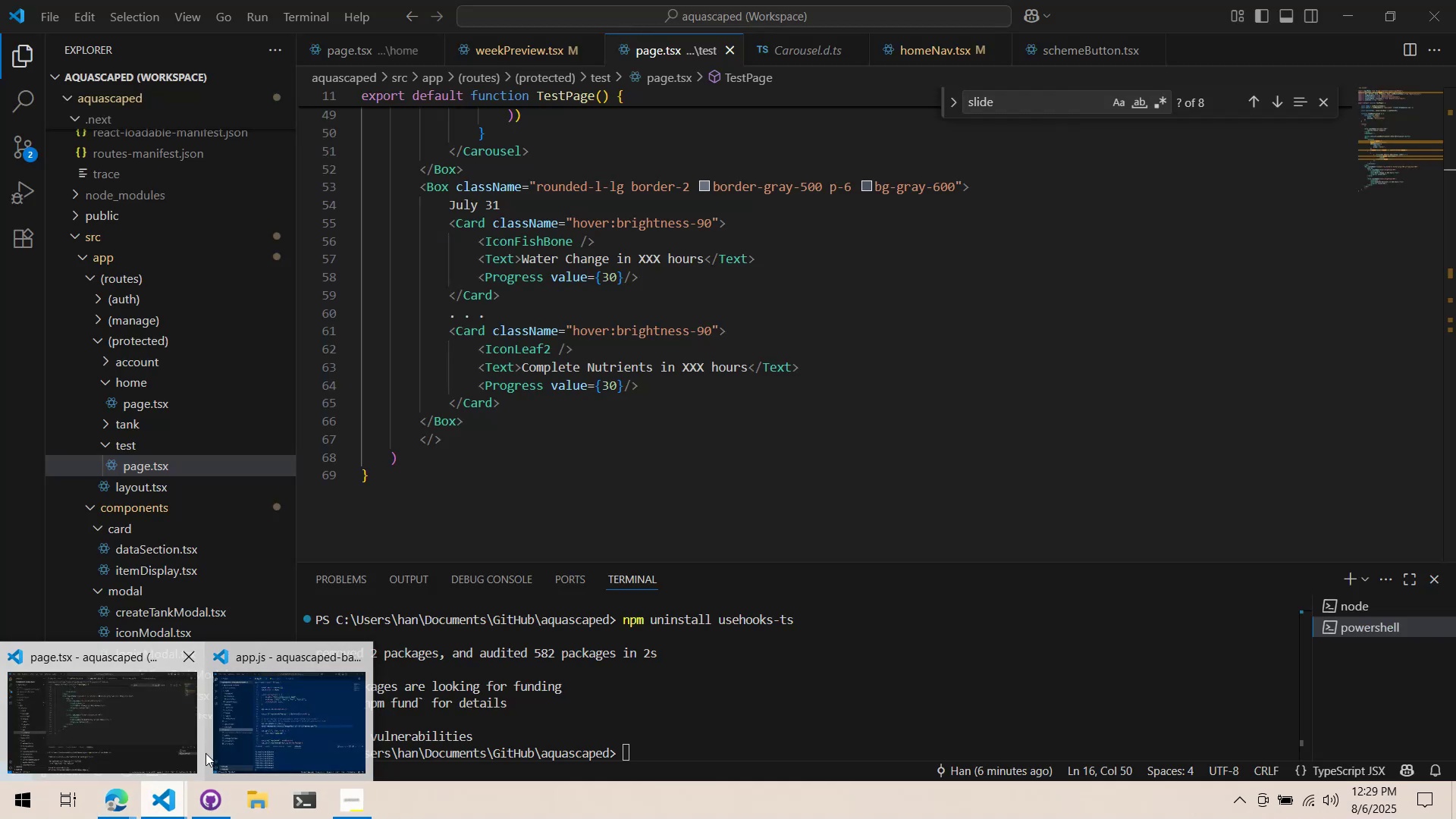 
left_click([116, 738])
 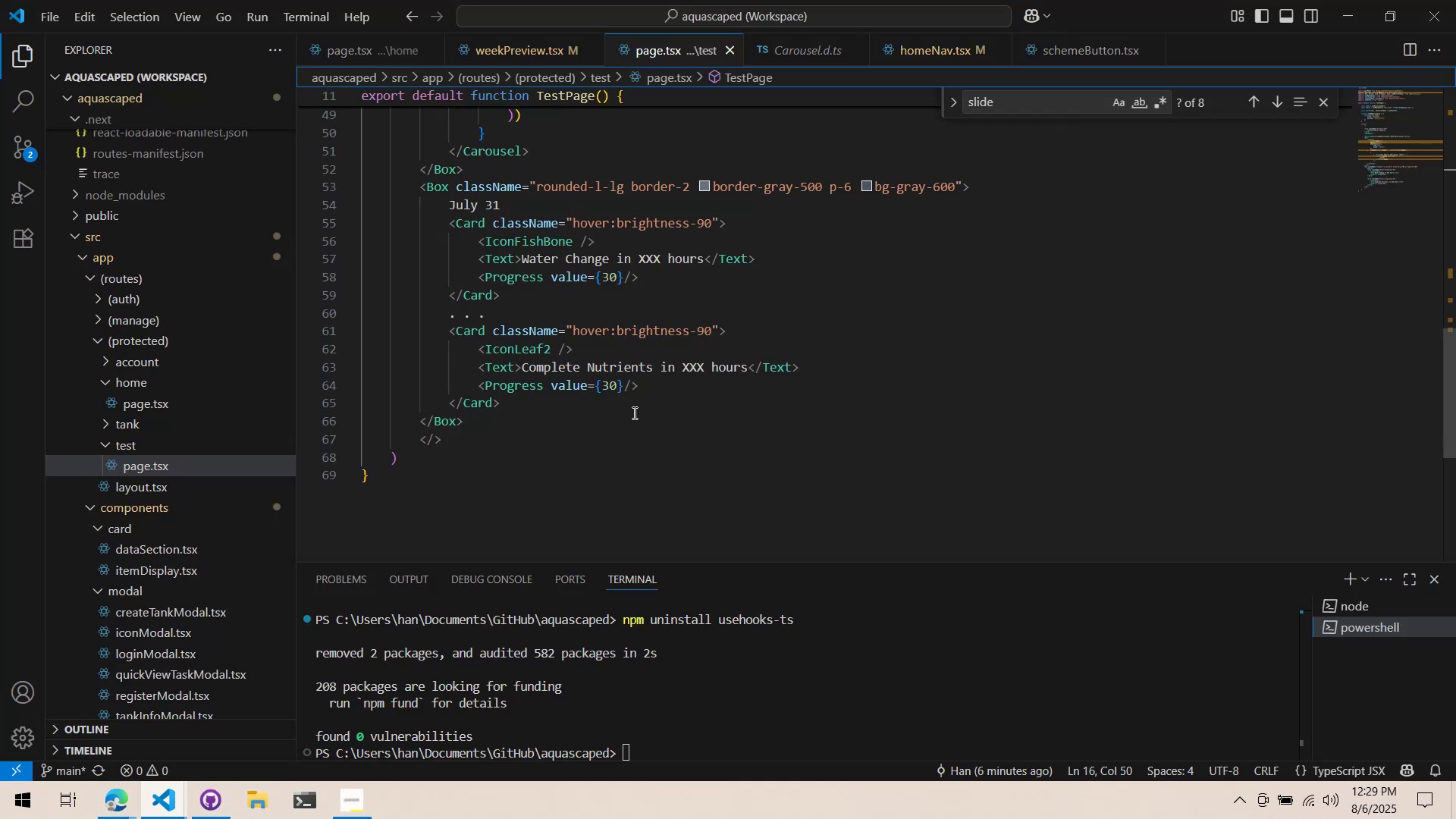 
scroll: coordinate [649, 433], scroll_direction: up, amount: 7.0
 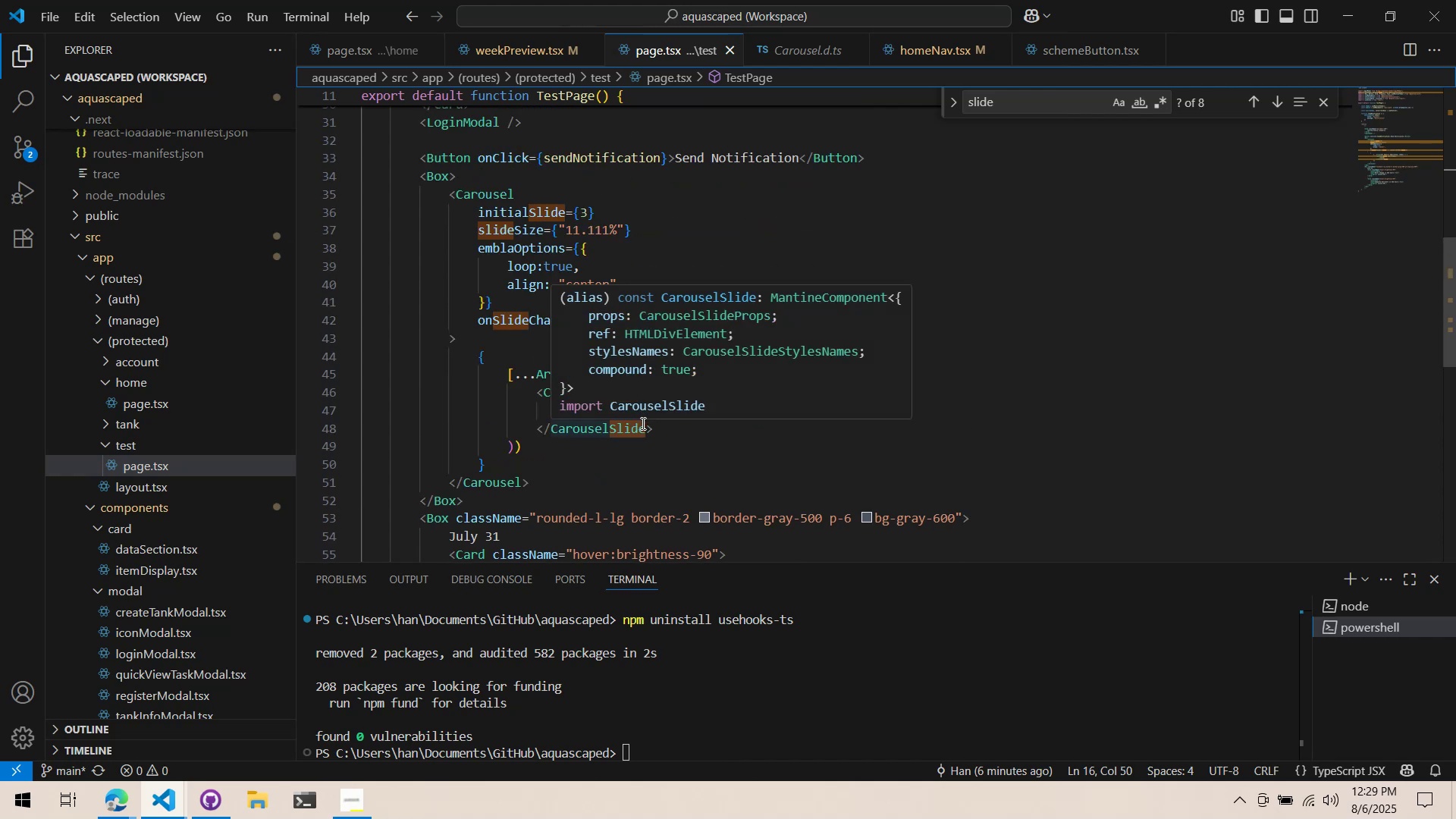 
key(Alt+AltLeft)
 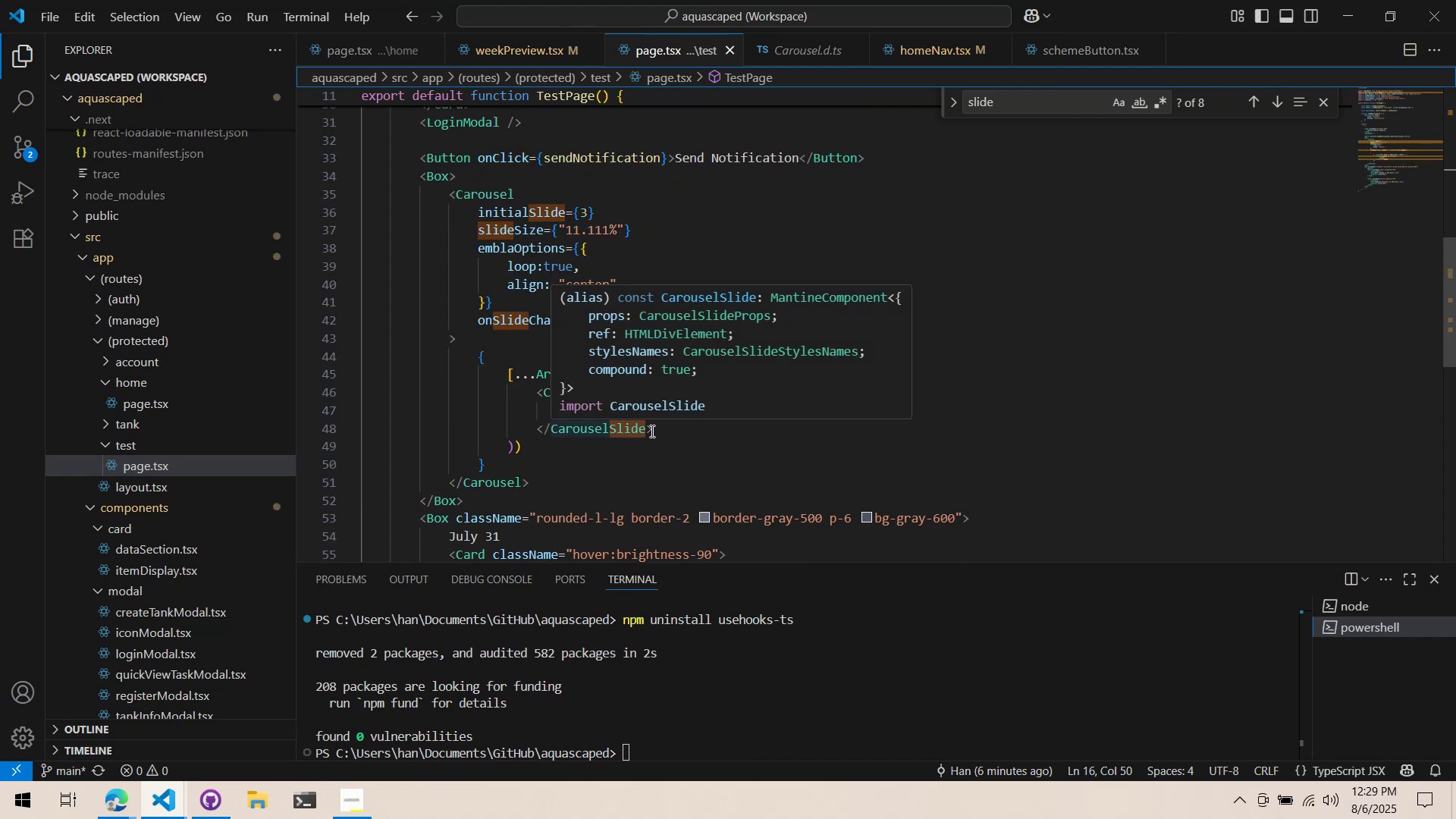 
key(Alt+Tab)
 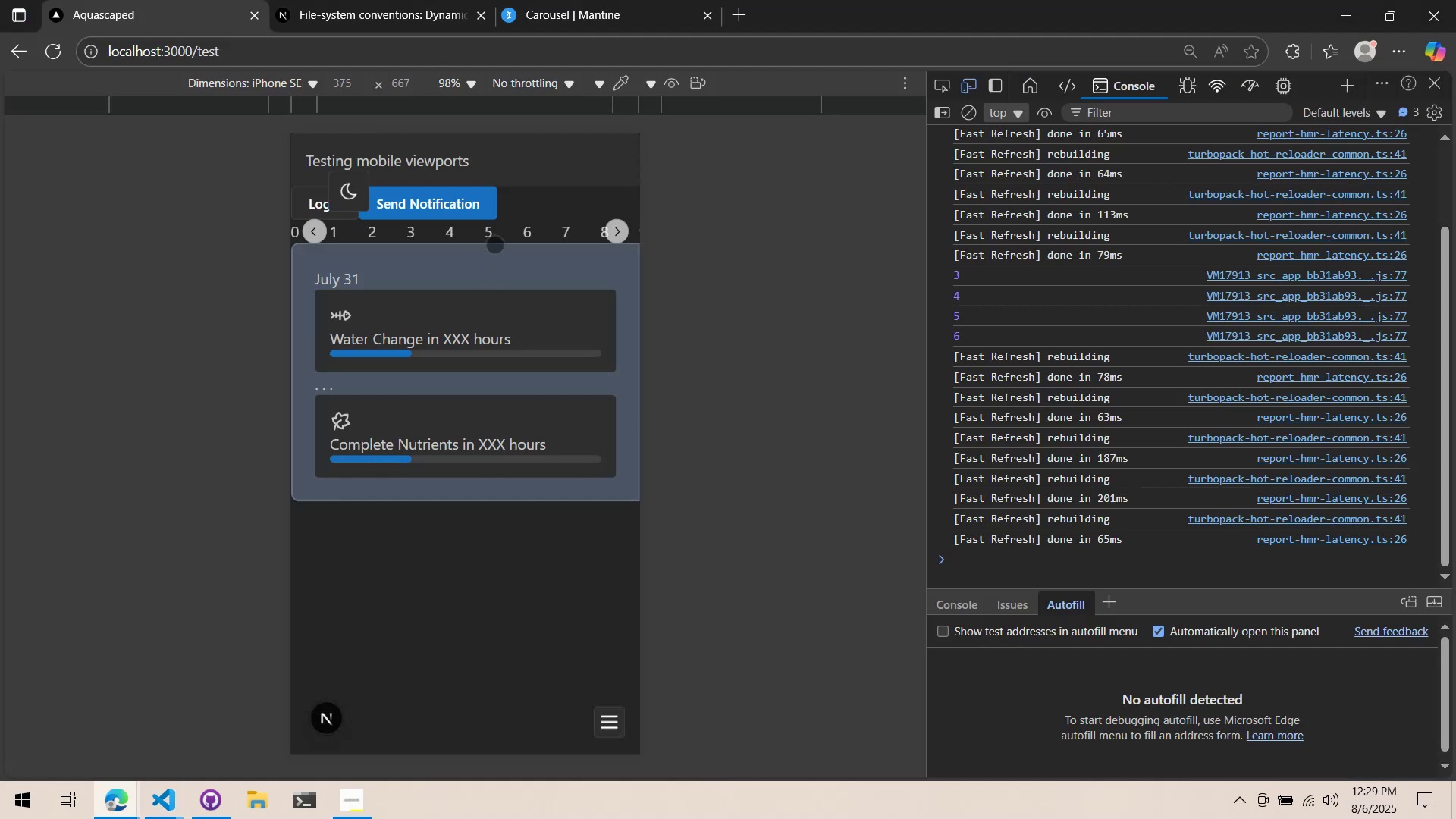 
left_click([485, 236])
 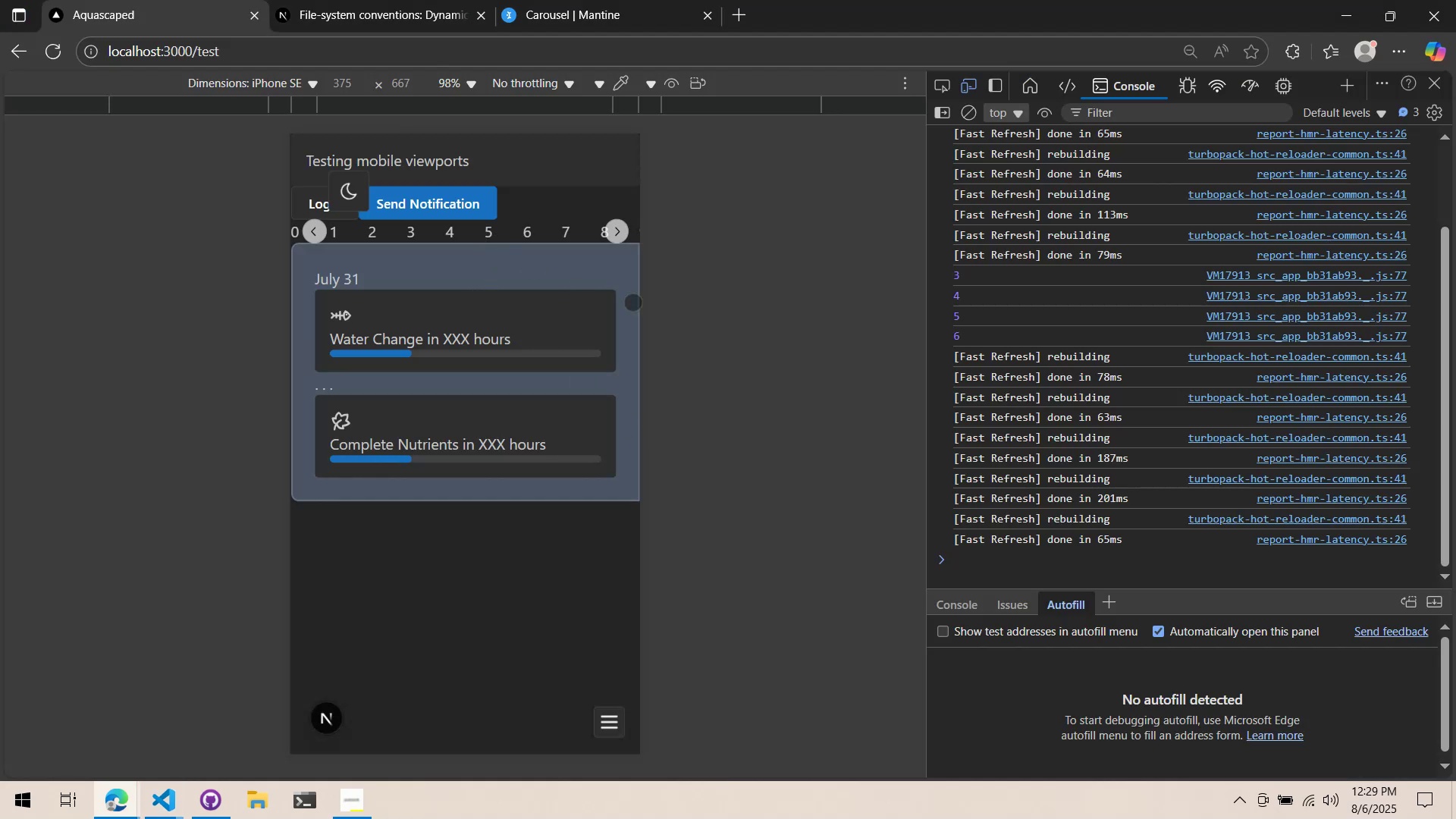 
key(Alt+AltLeft)
 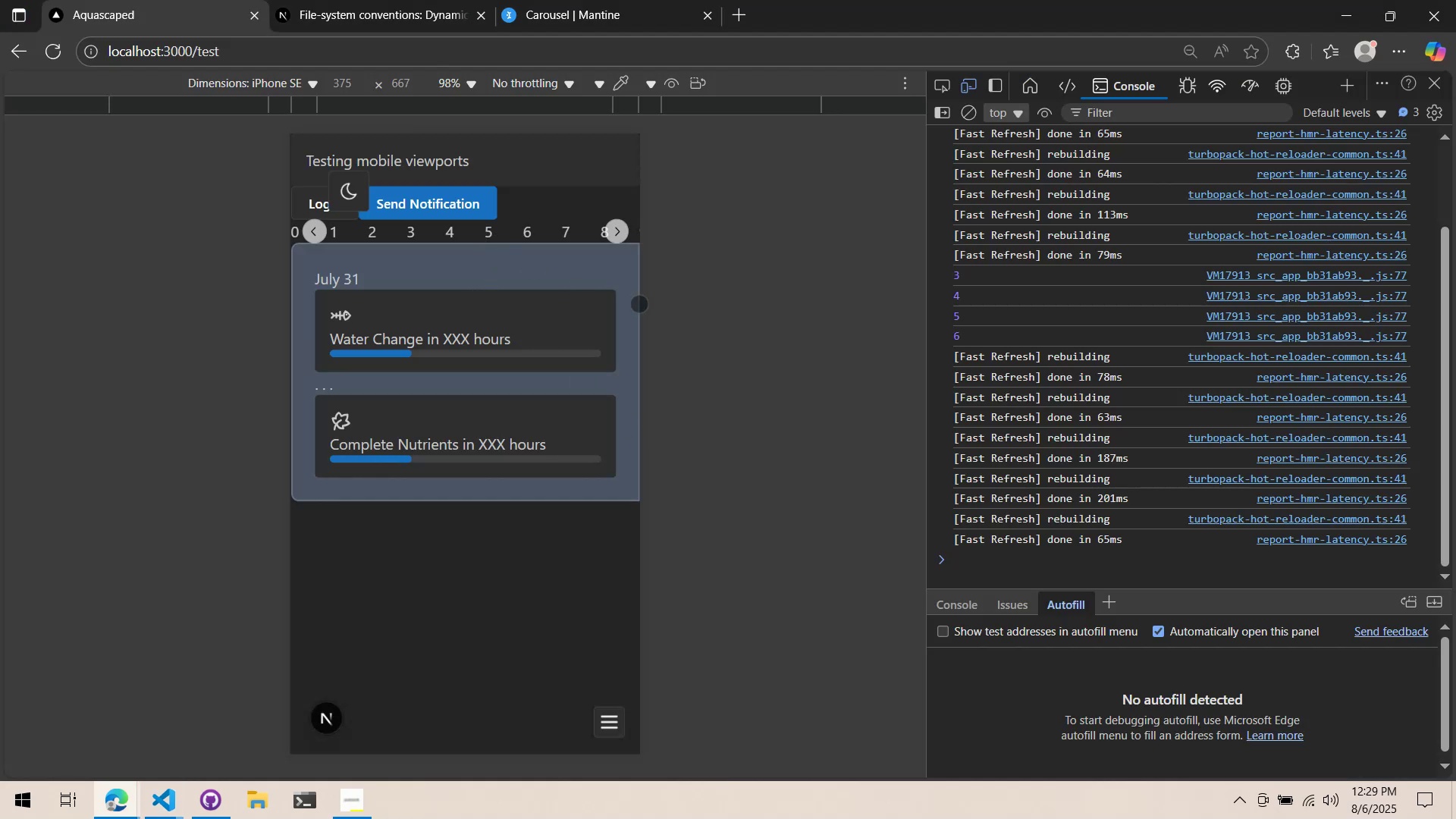 
key(Alt+Tab)
 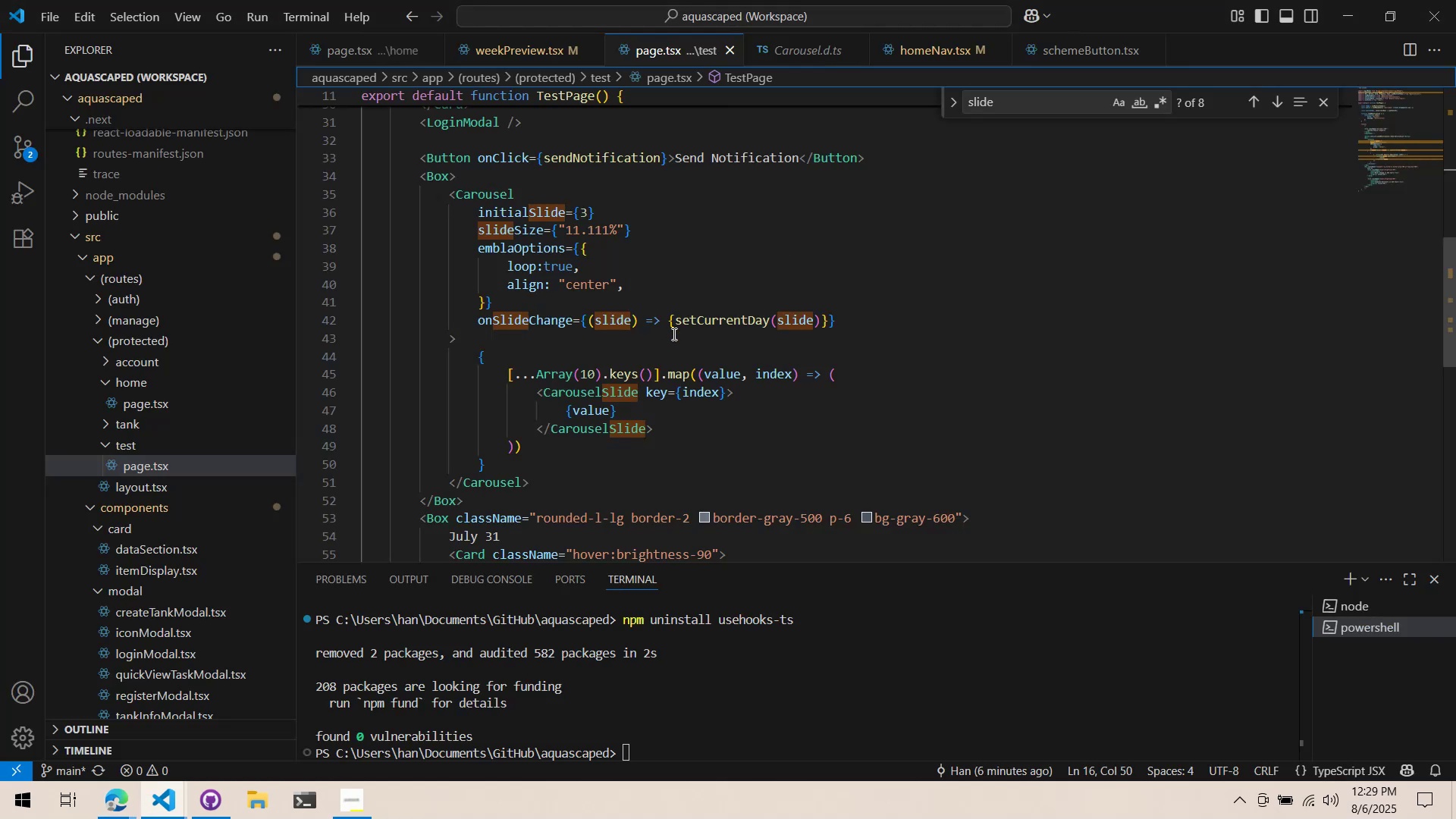 
scroll: coordinate [673, 334], scroll_direction: down, amount: 1.0
 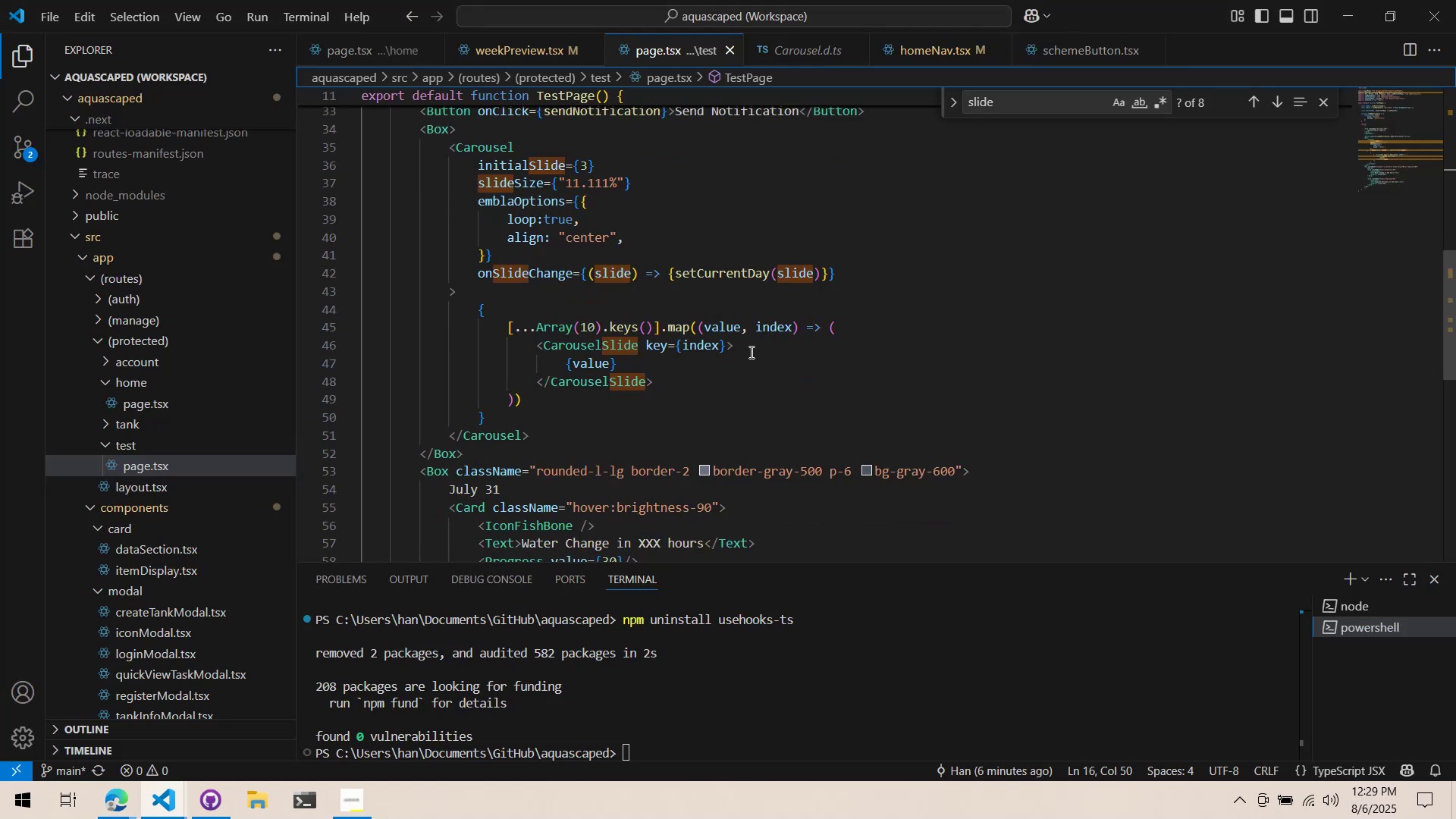 
left_click([726, 337])
 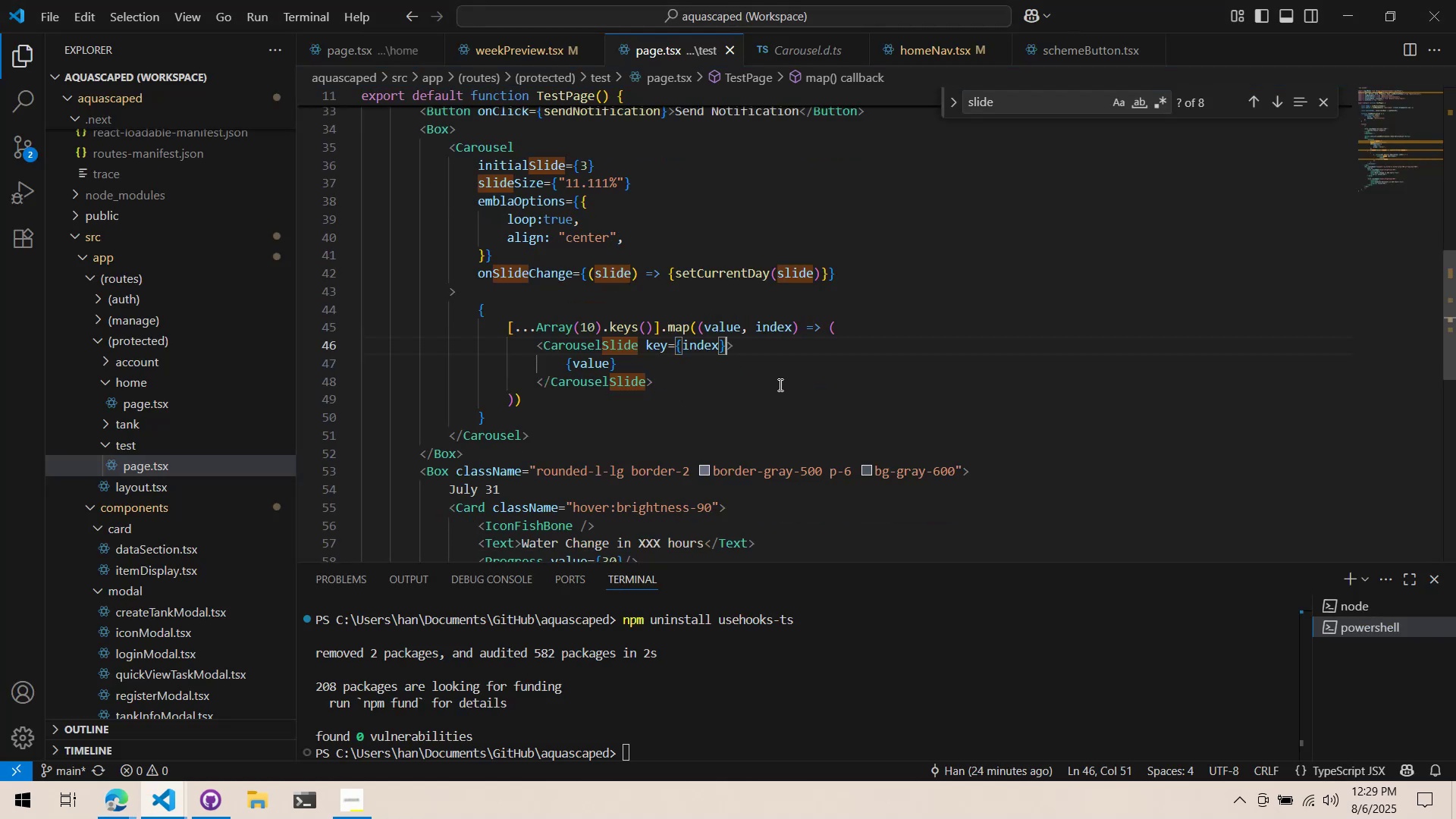 
left_click([834, 347])
 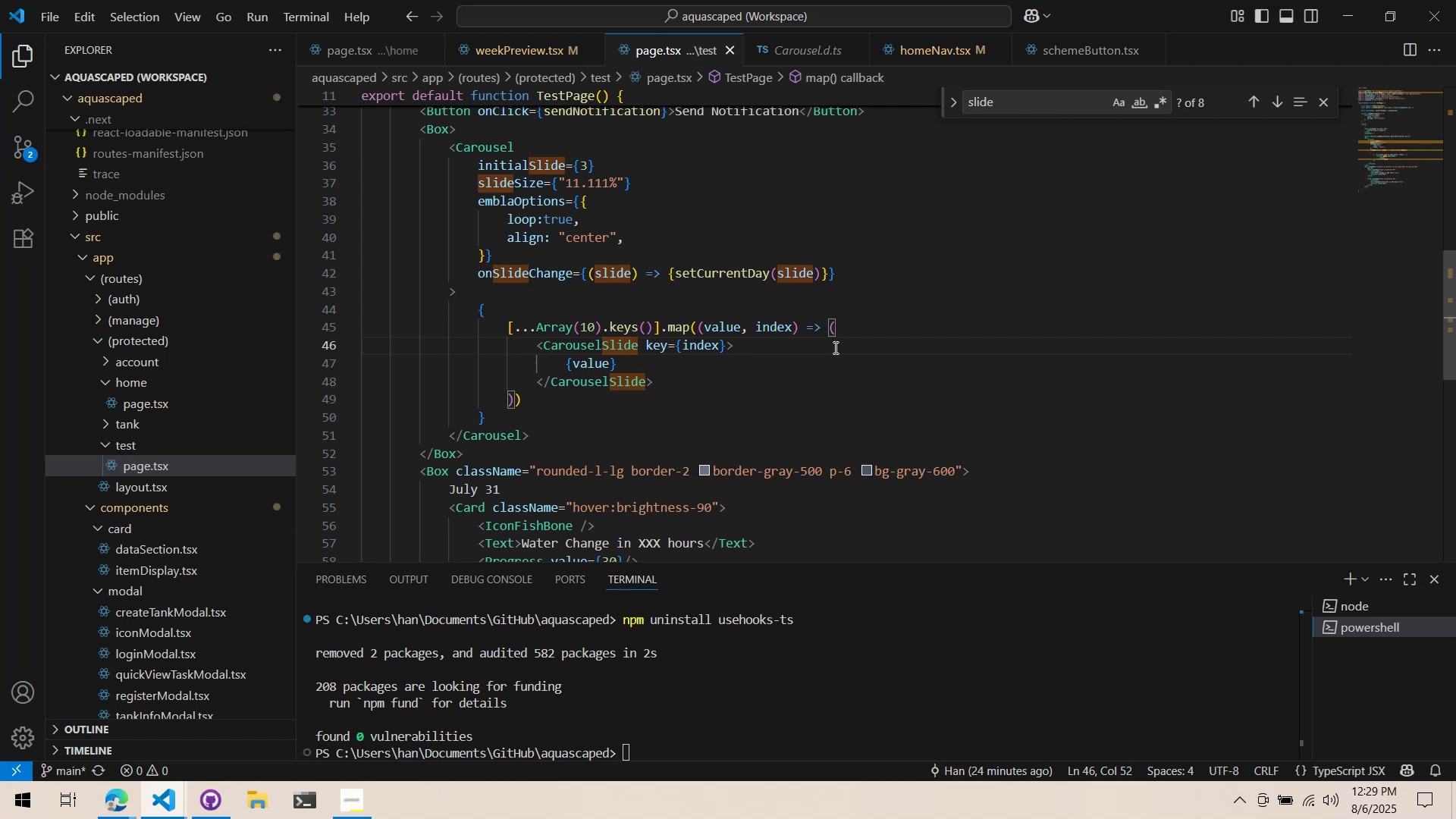 
key(Enter)
 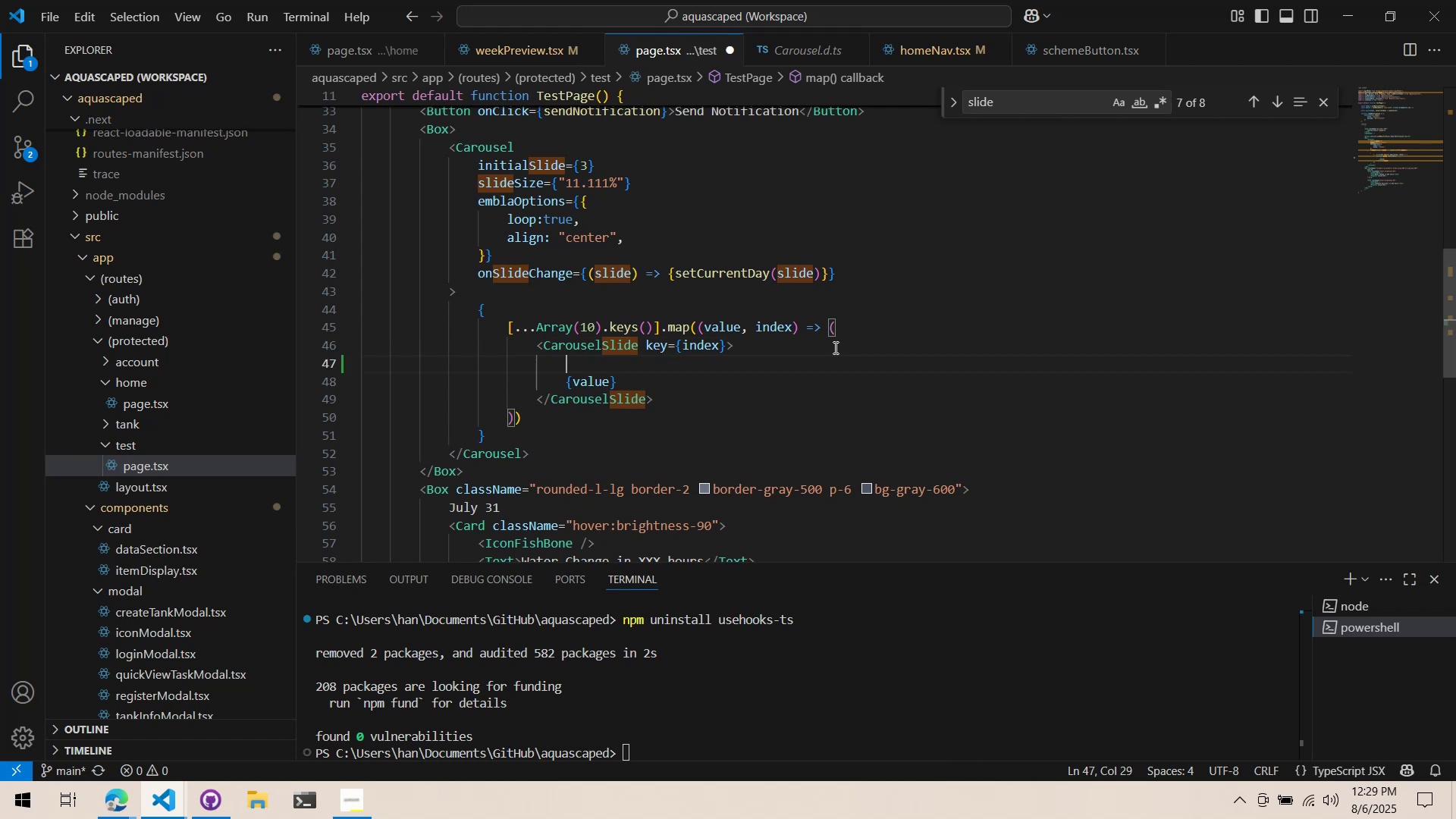 
key(Shift+BracketLeft)
 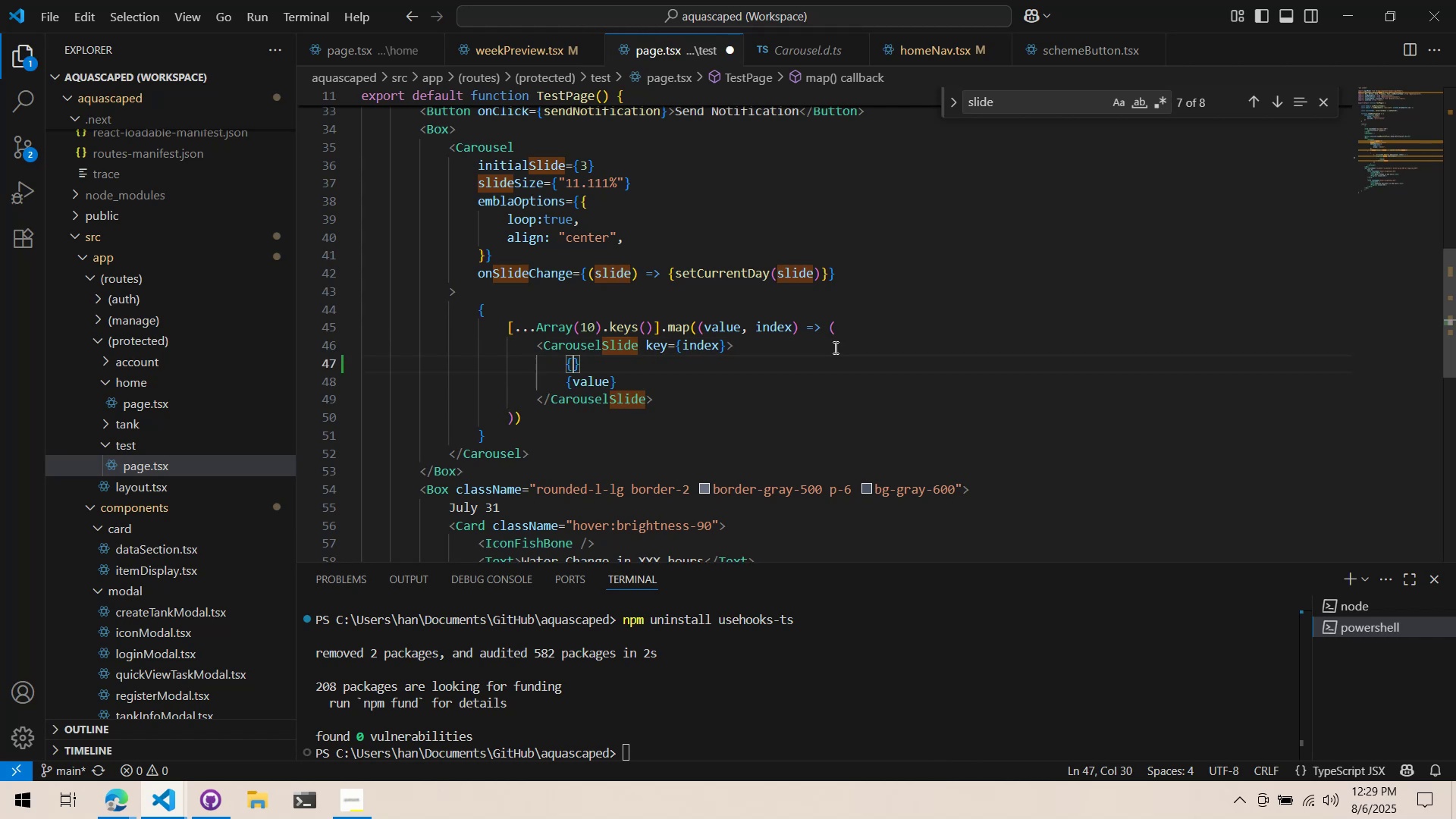 
key(Enter)
 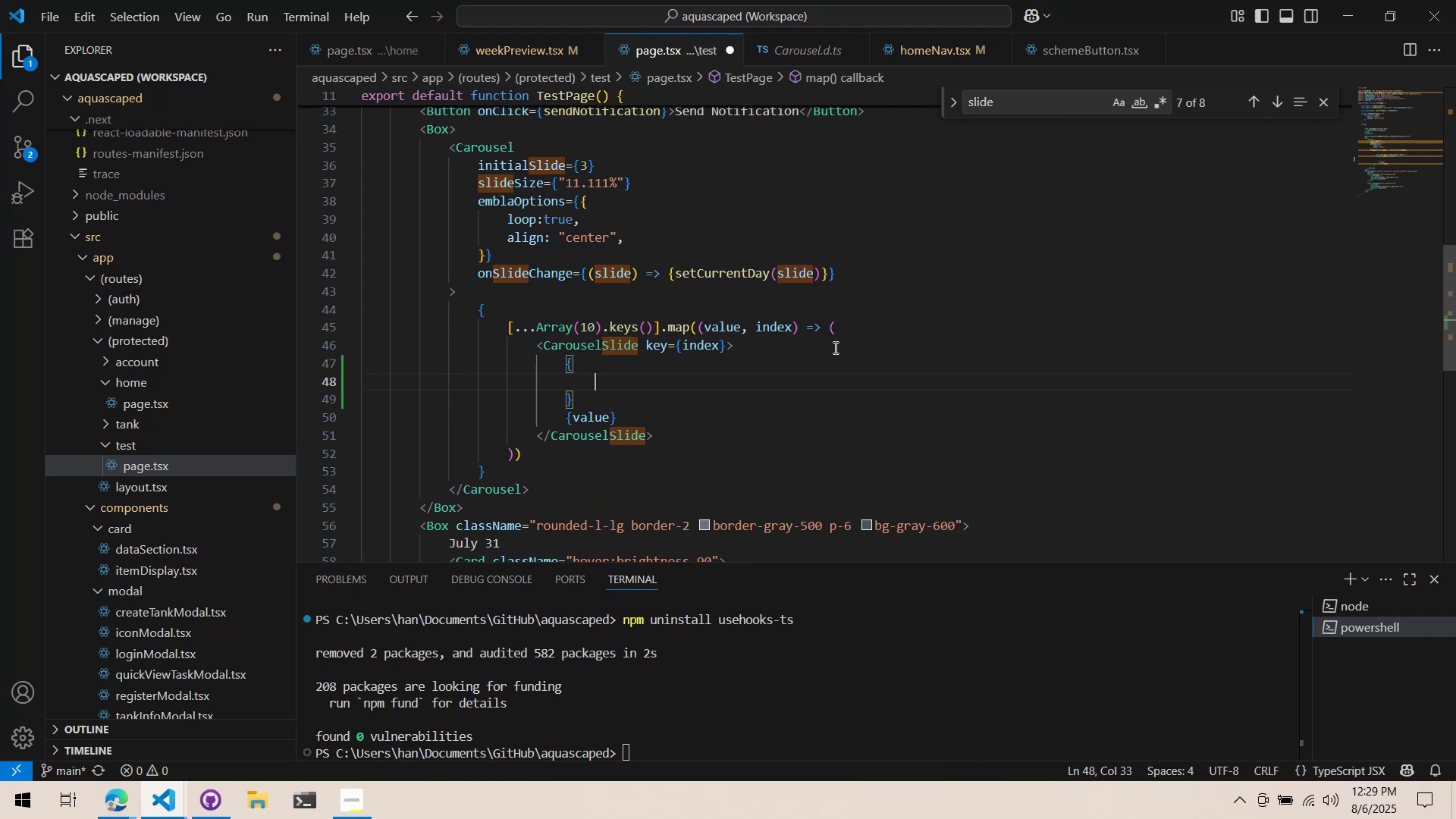 
wait(12.42)
 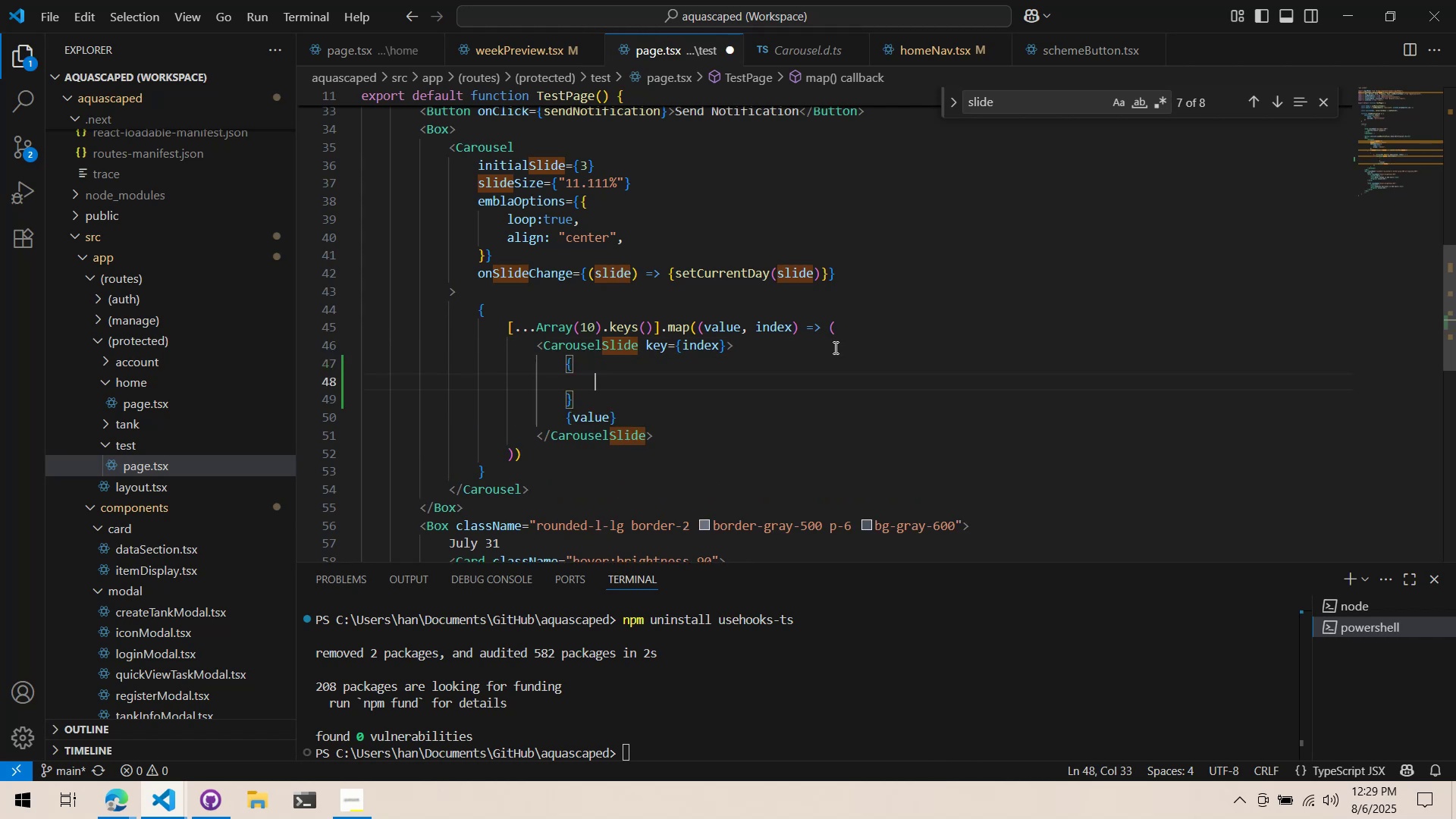 
type(if (key )
key(Backspace)
key(Backspace)
key(Backspace)
key(Backspace)
type(key =)
key(Backspace)
key(Backspace)
key(Backspace)
key(Backspace)
key(Backspace)
type(index = slide)
 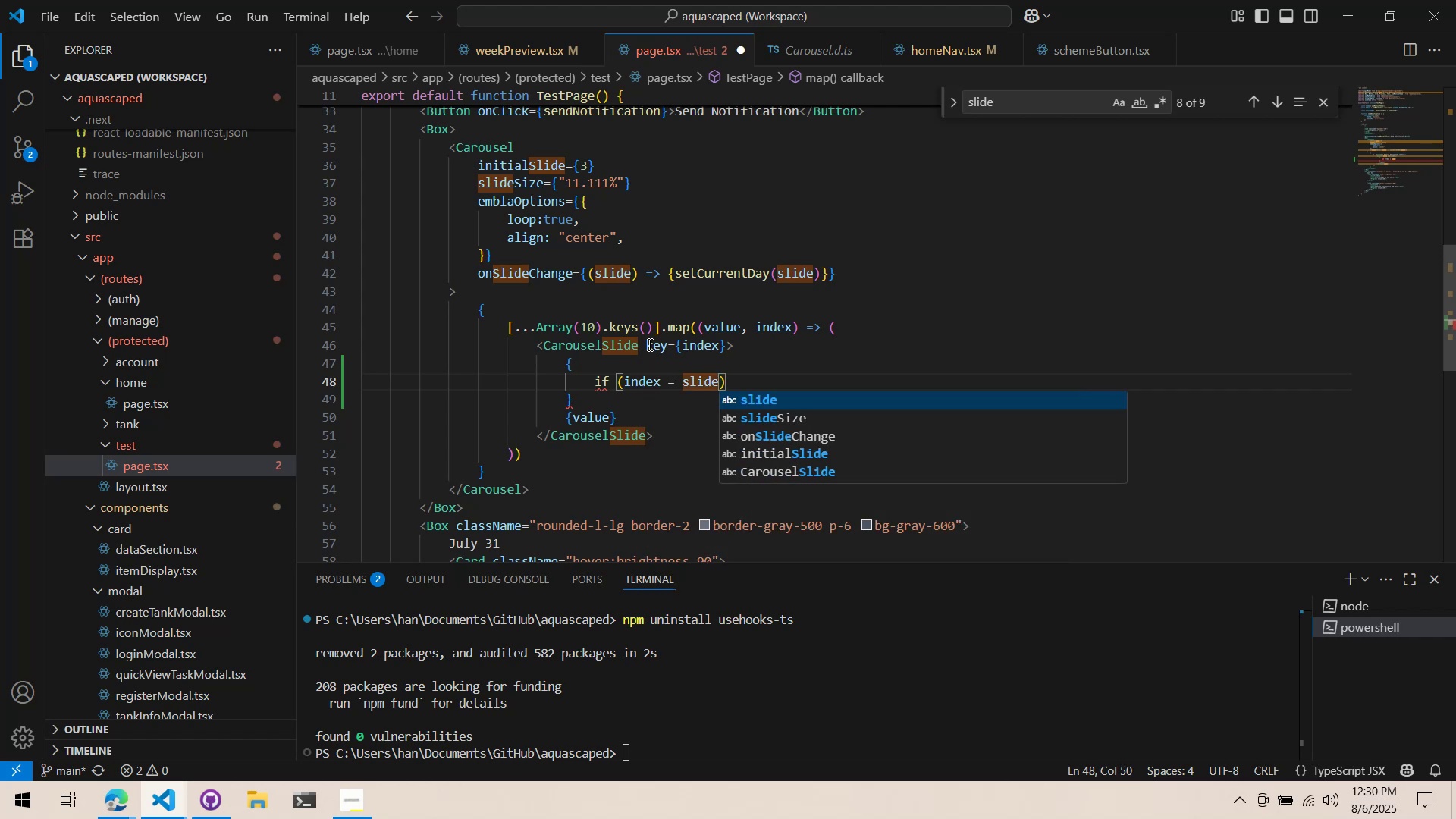 
key(ArrowRight)
 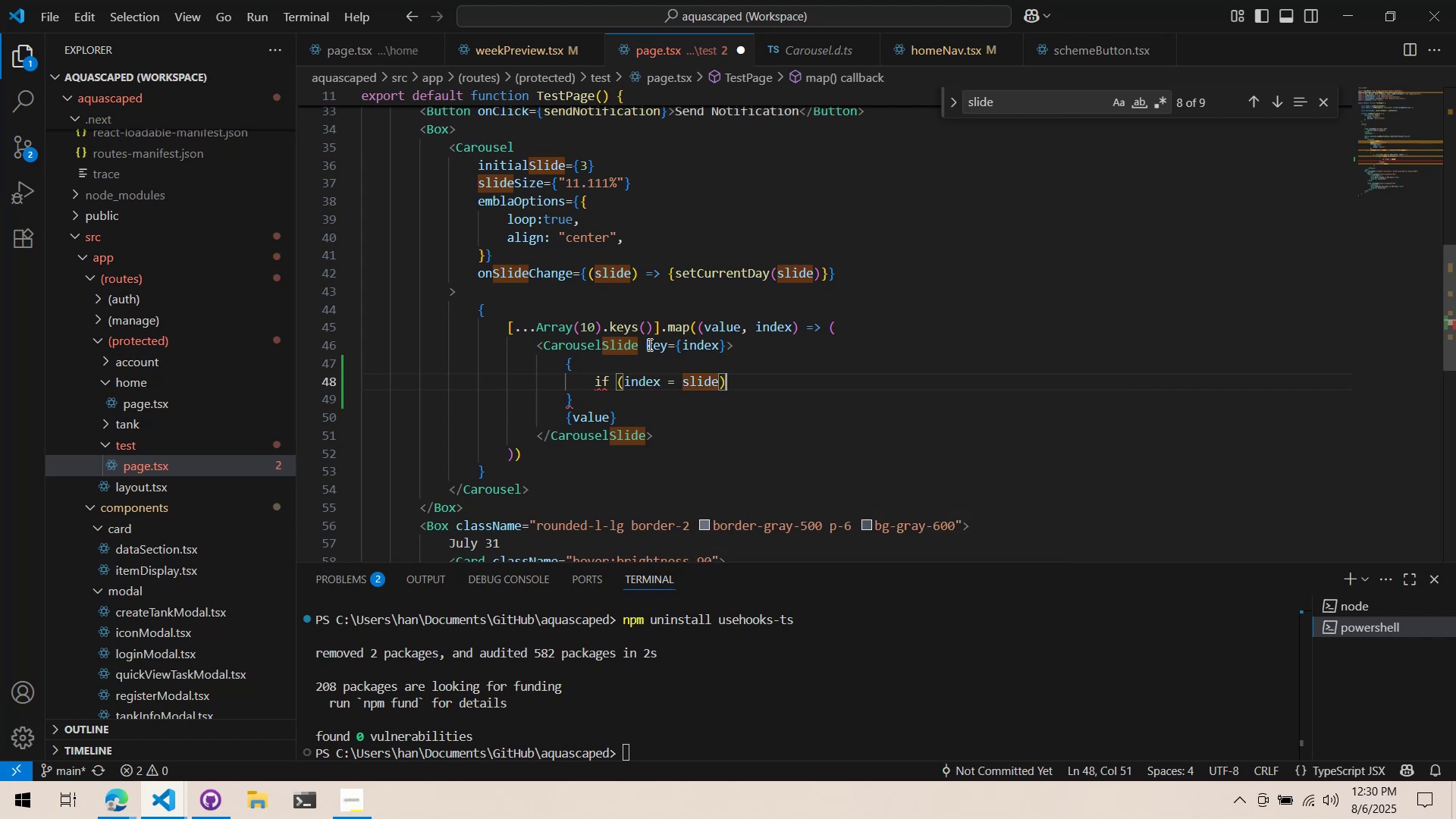 
key(Space)
 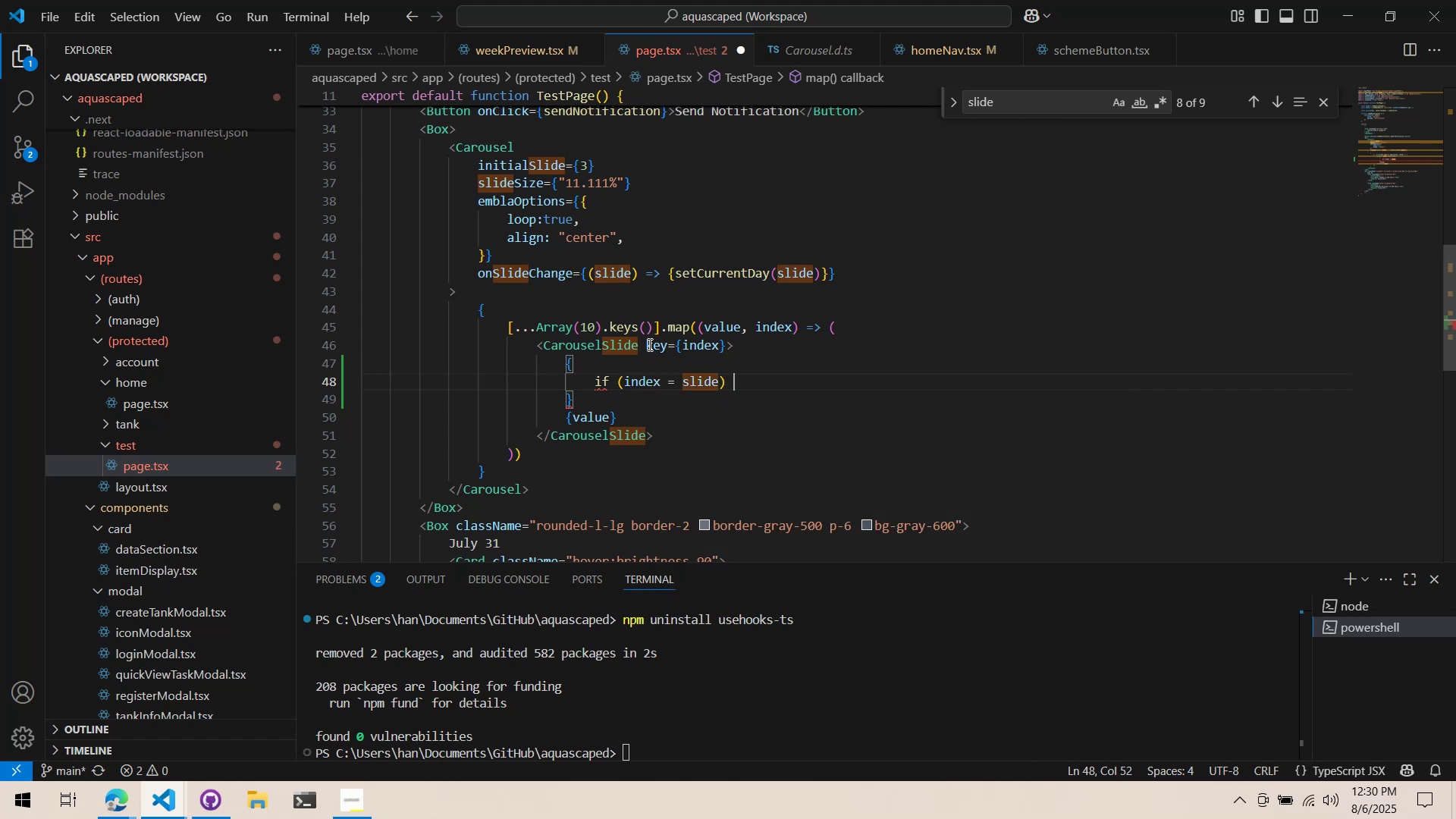 
key(Shift+ShiftLeft)
 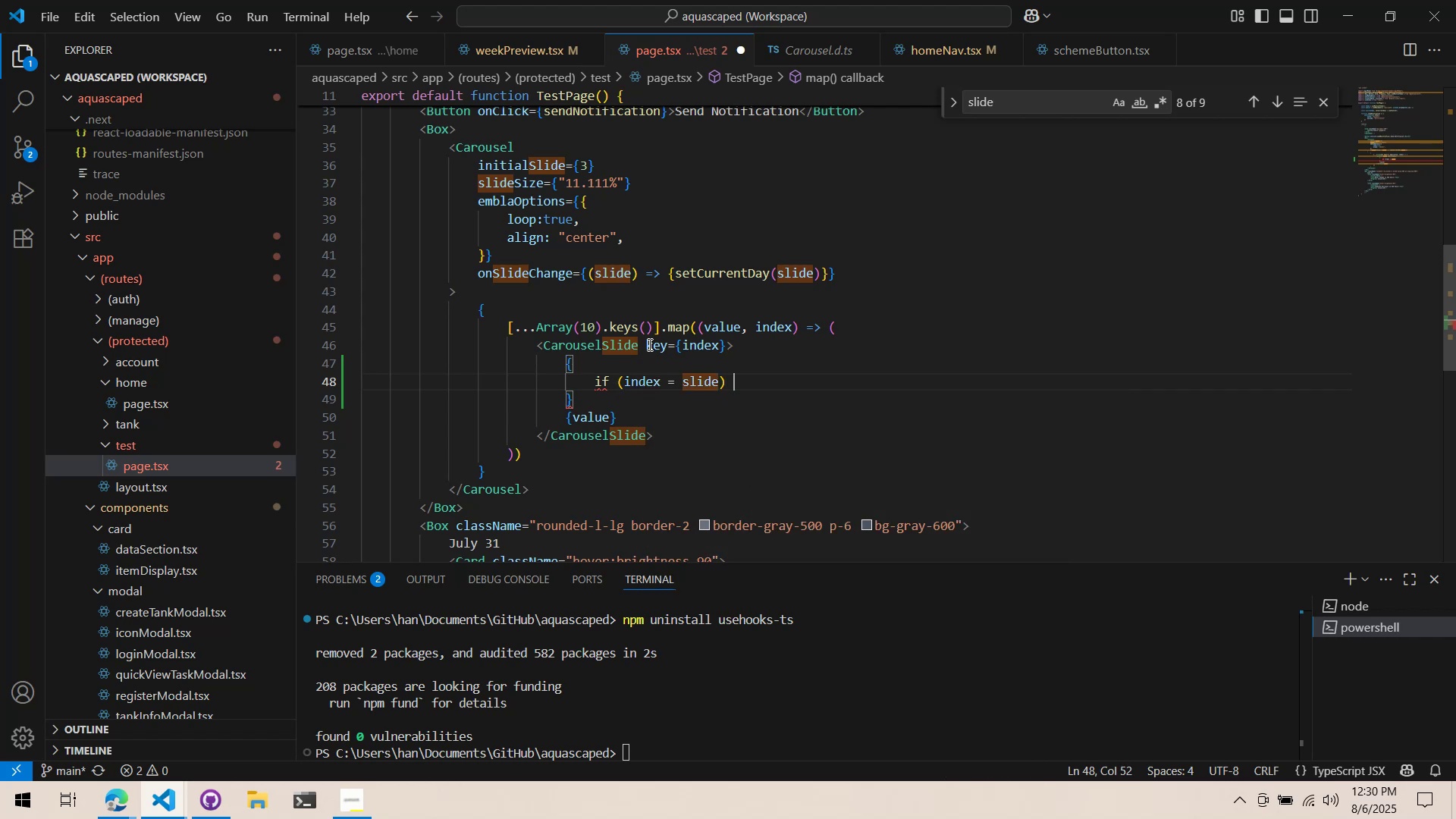 
key(Shift+BracketLeft)
 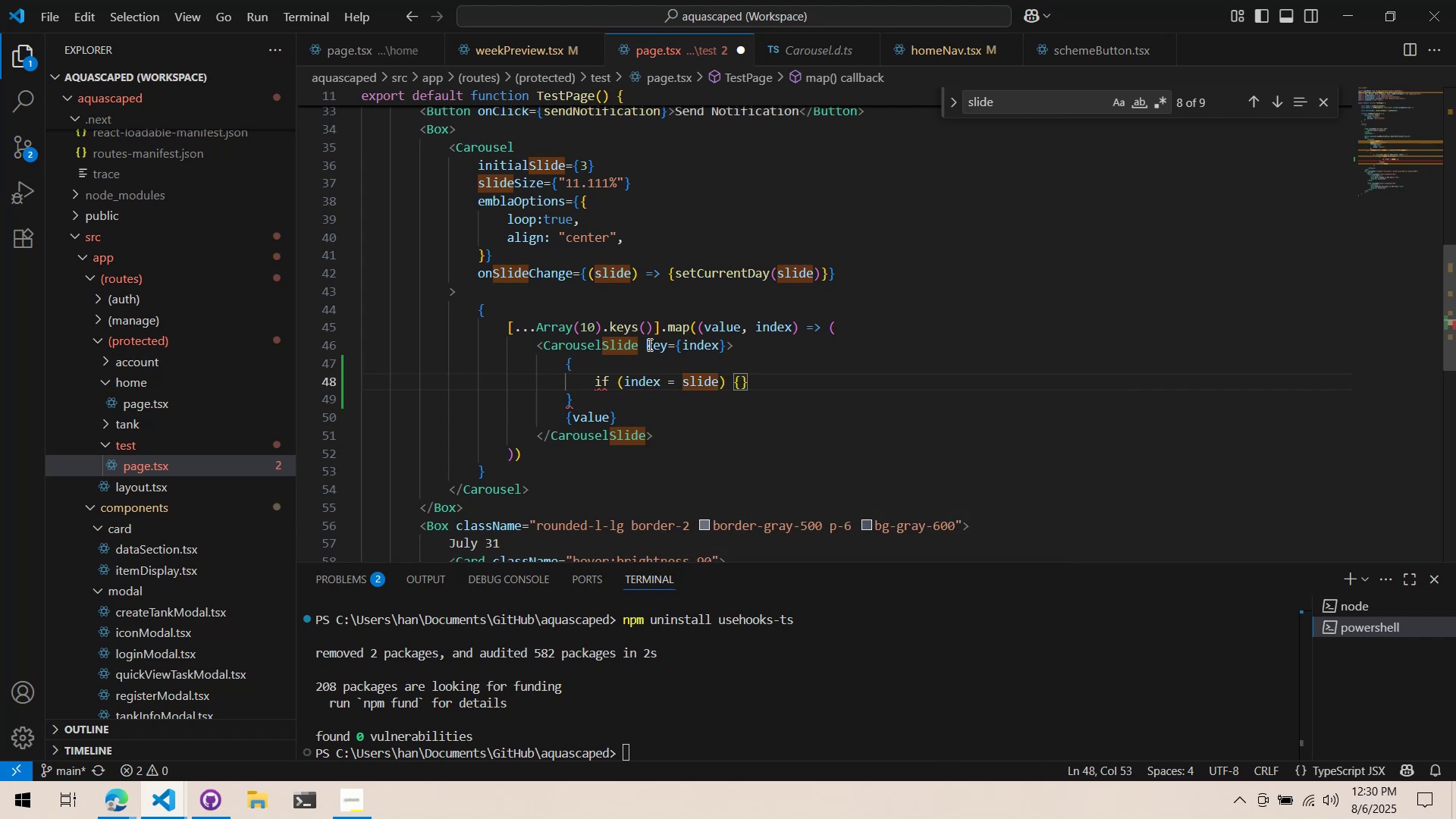 
key(Backspace)
 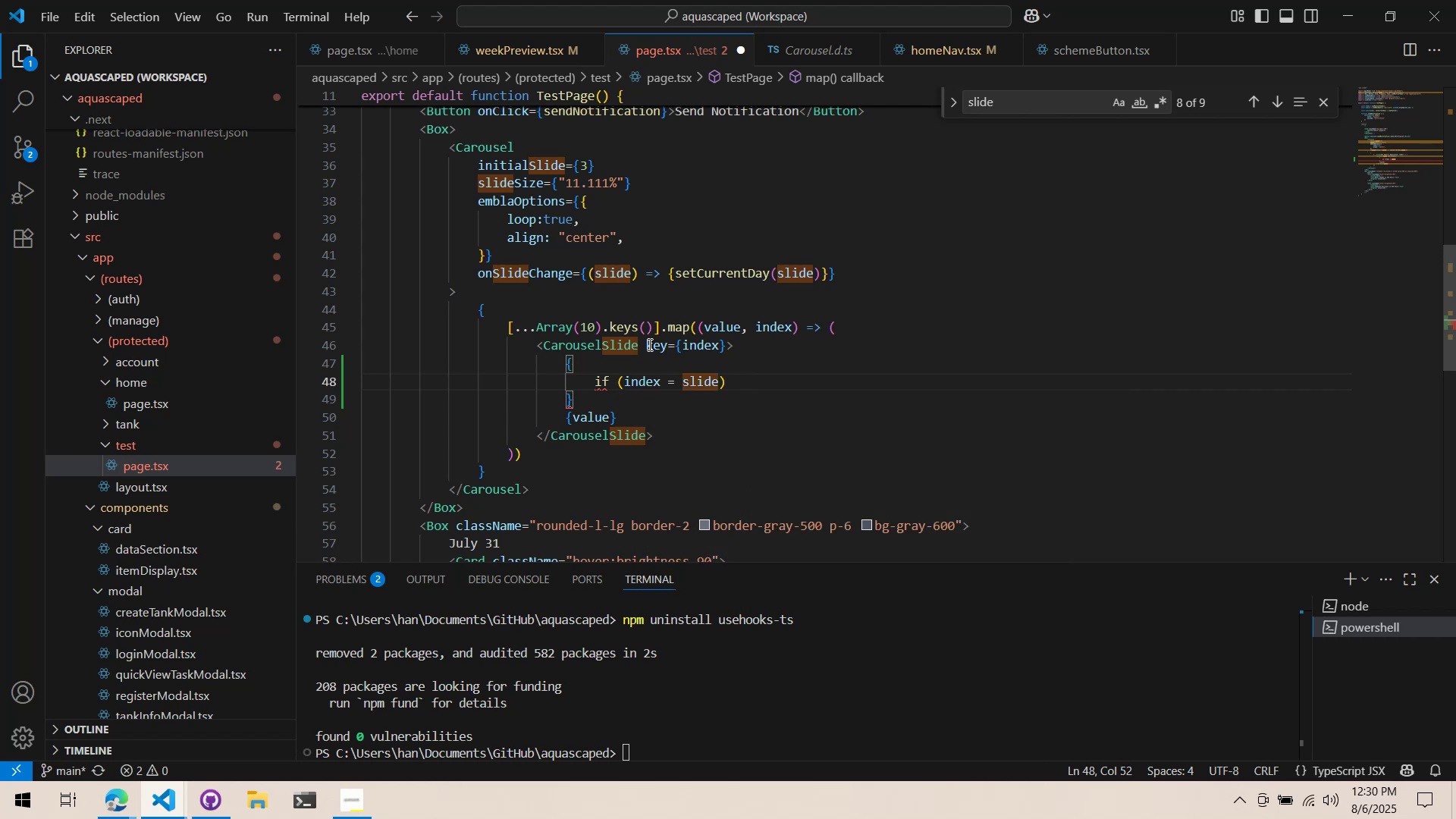 
key(Backspace)
 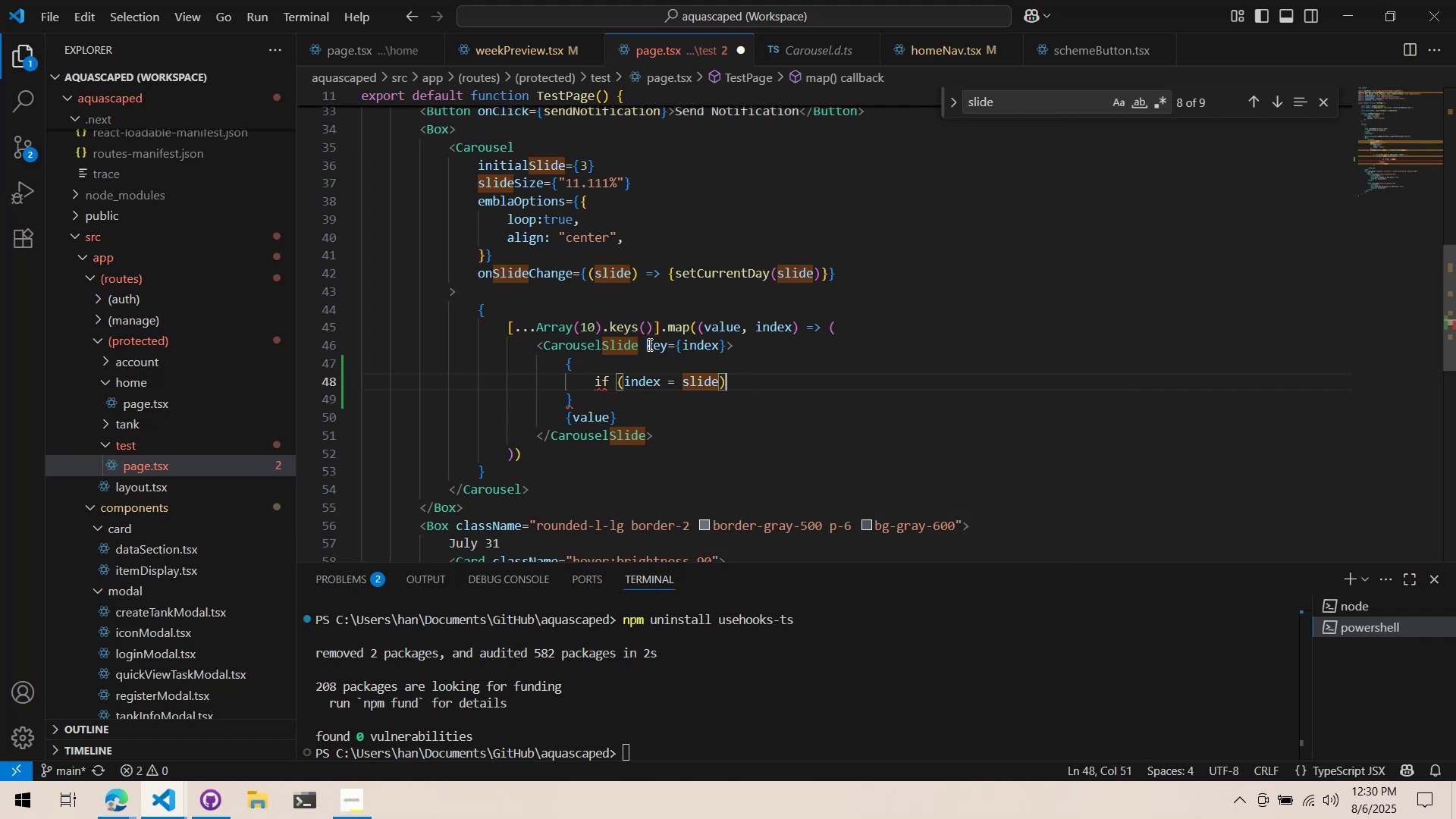 
key(Backspace)
 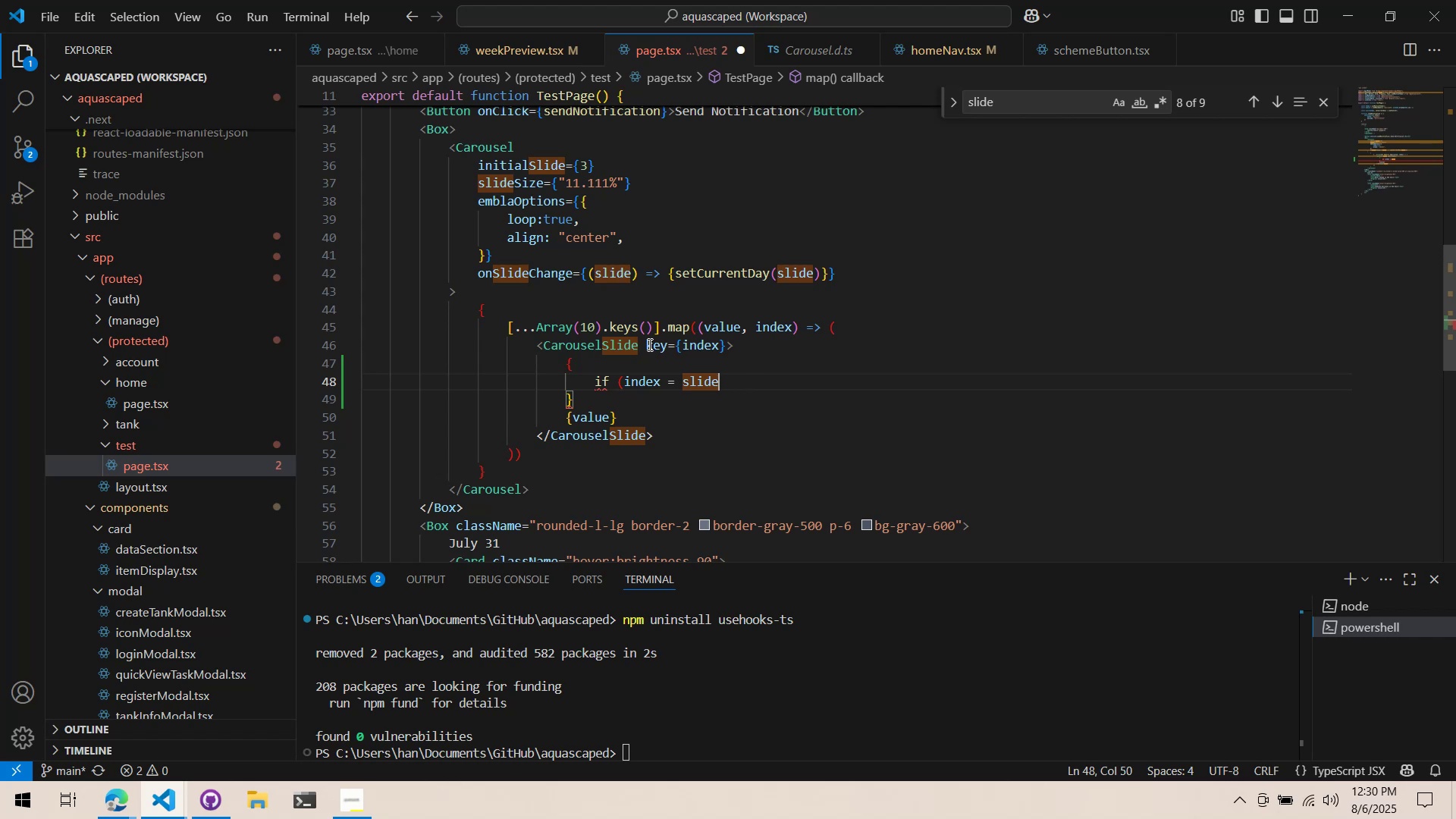 
key(Control+ArrowLeft)
 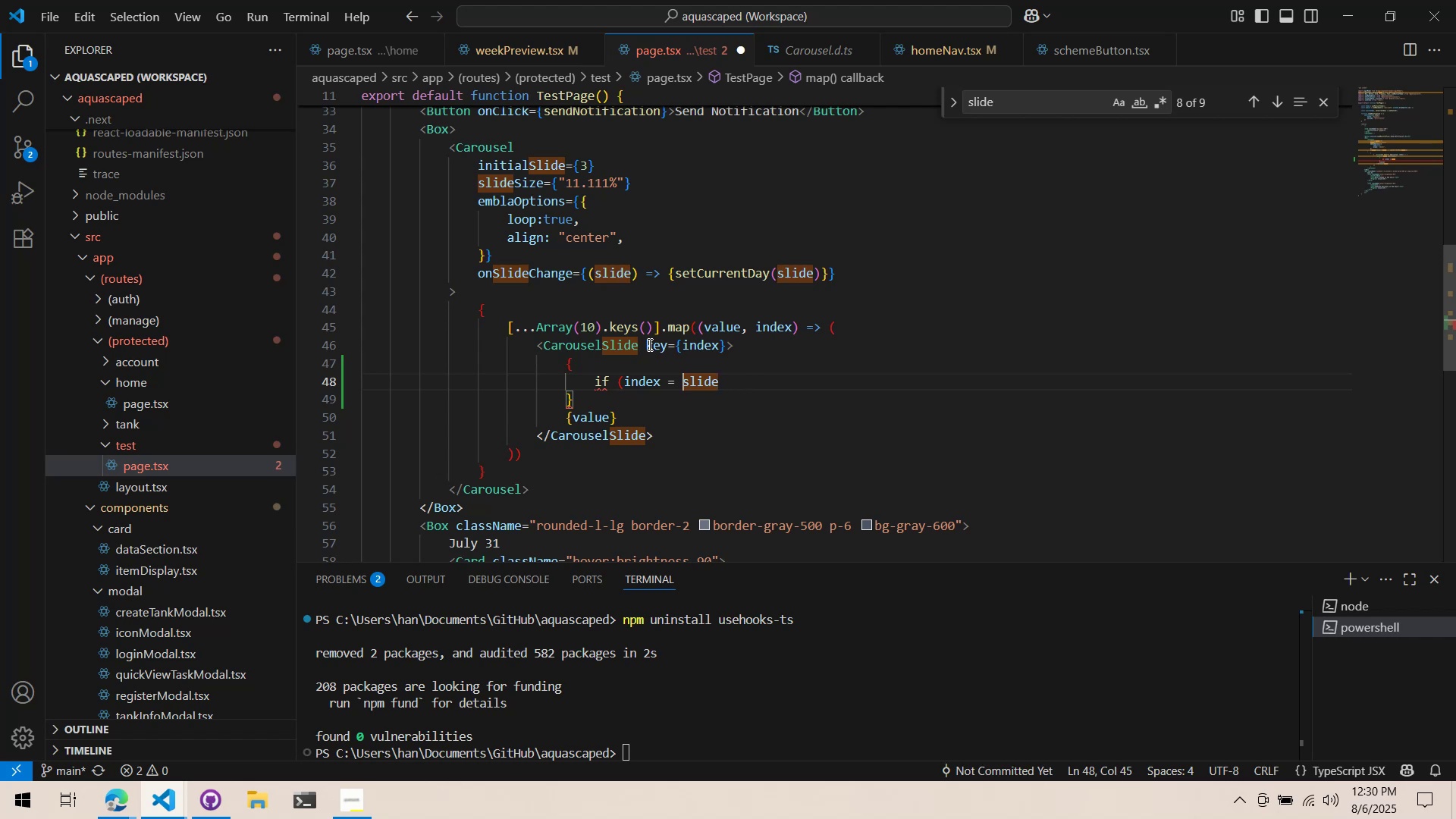 
key(Control+ArrowLeft)
 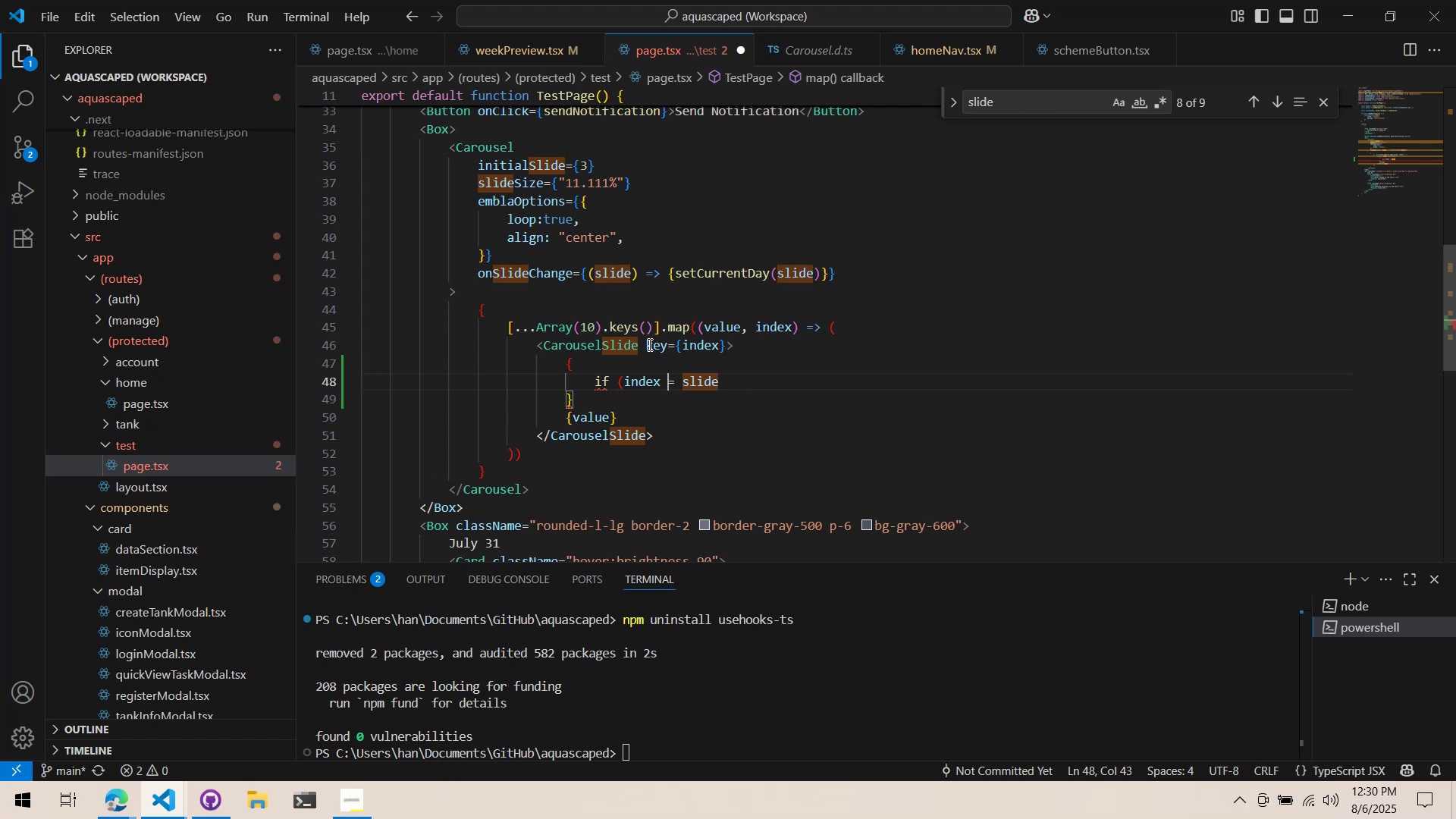 
key(Control+ArrowLeft)
 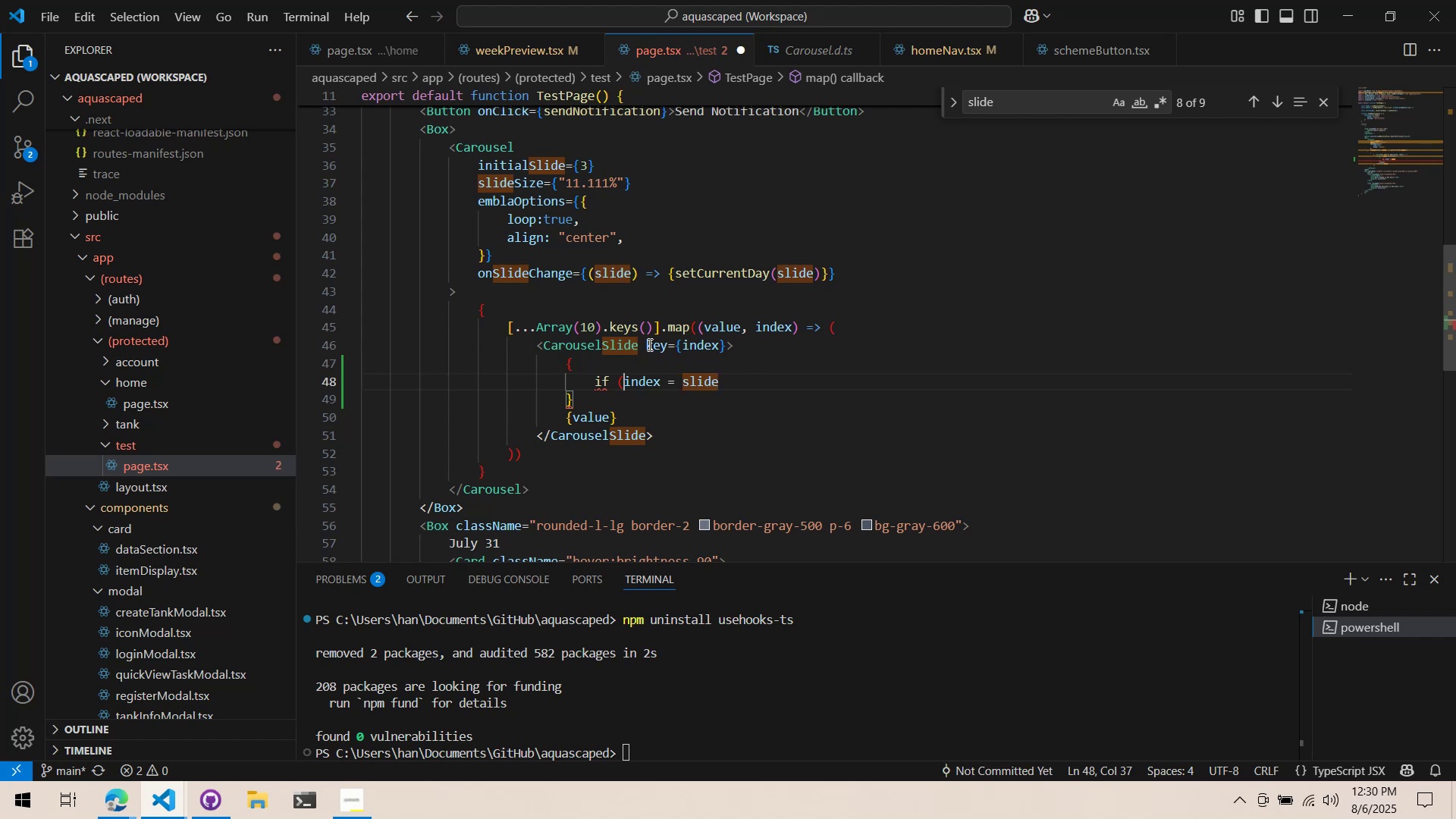 
key(Backspace)
 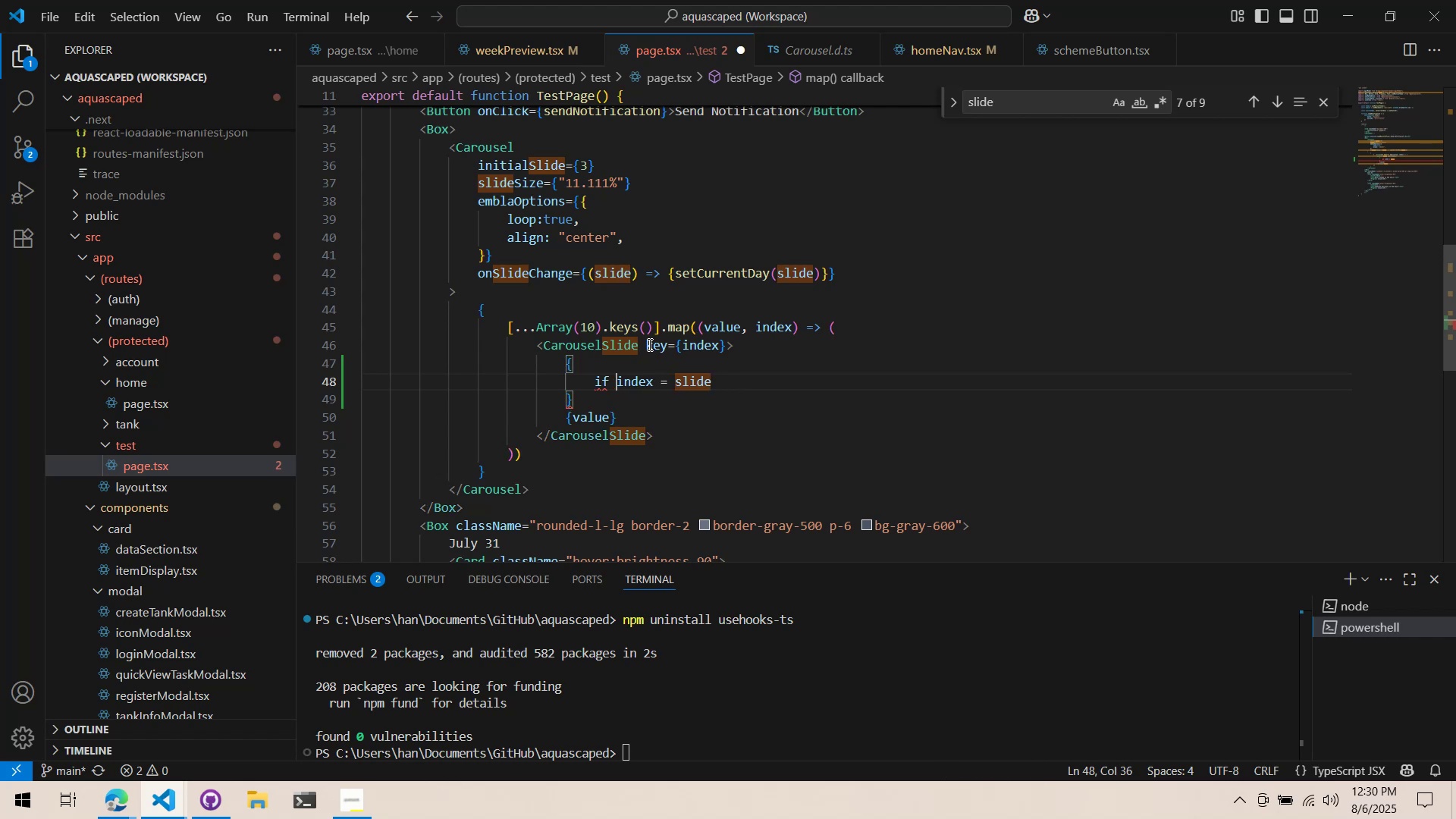 
key(Control+ArrowRight)
 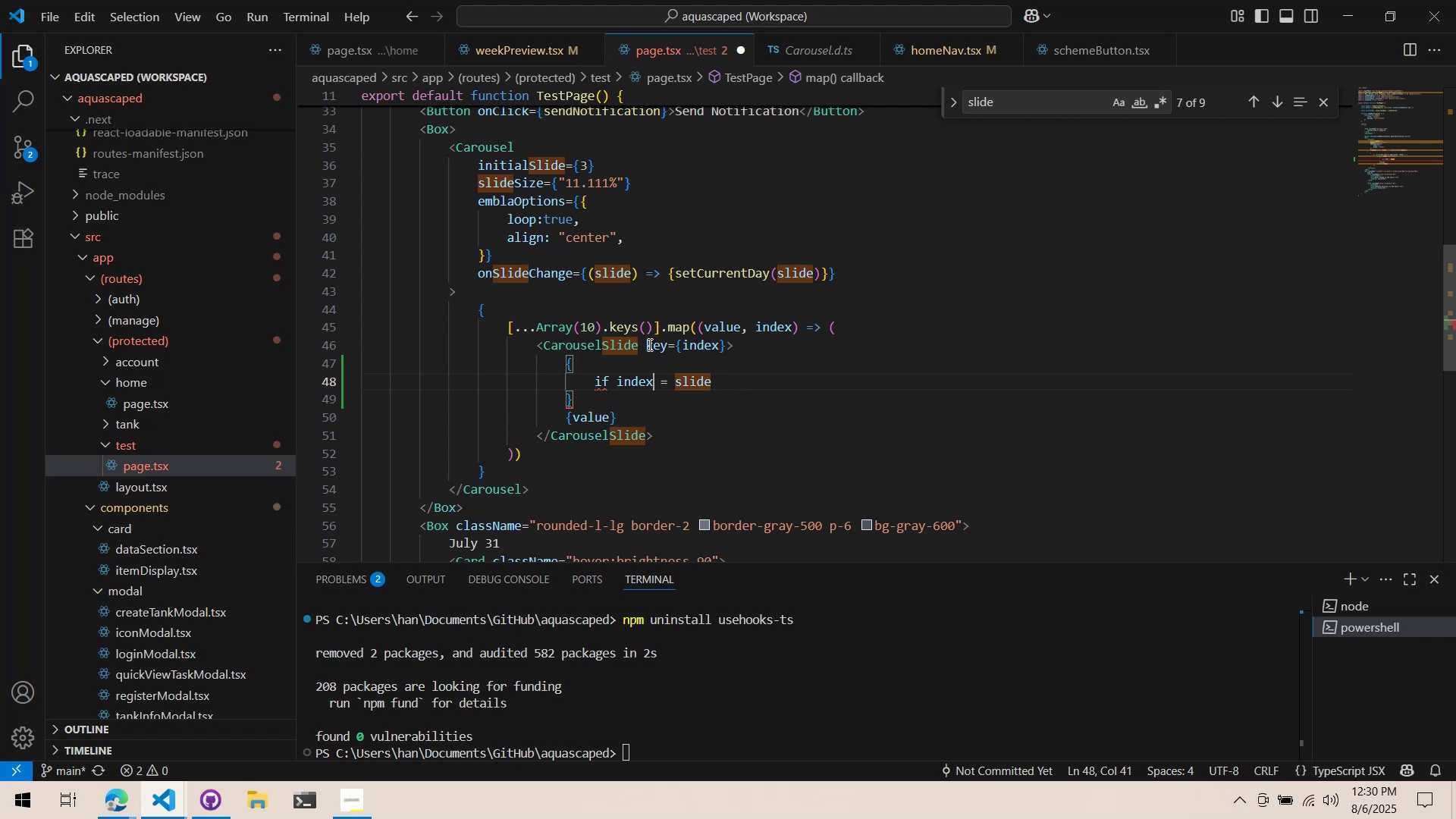 
key(Control+ArrowRight)
 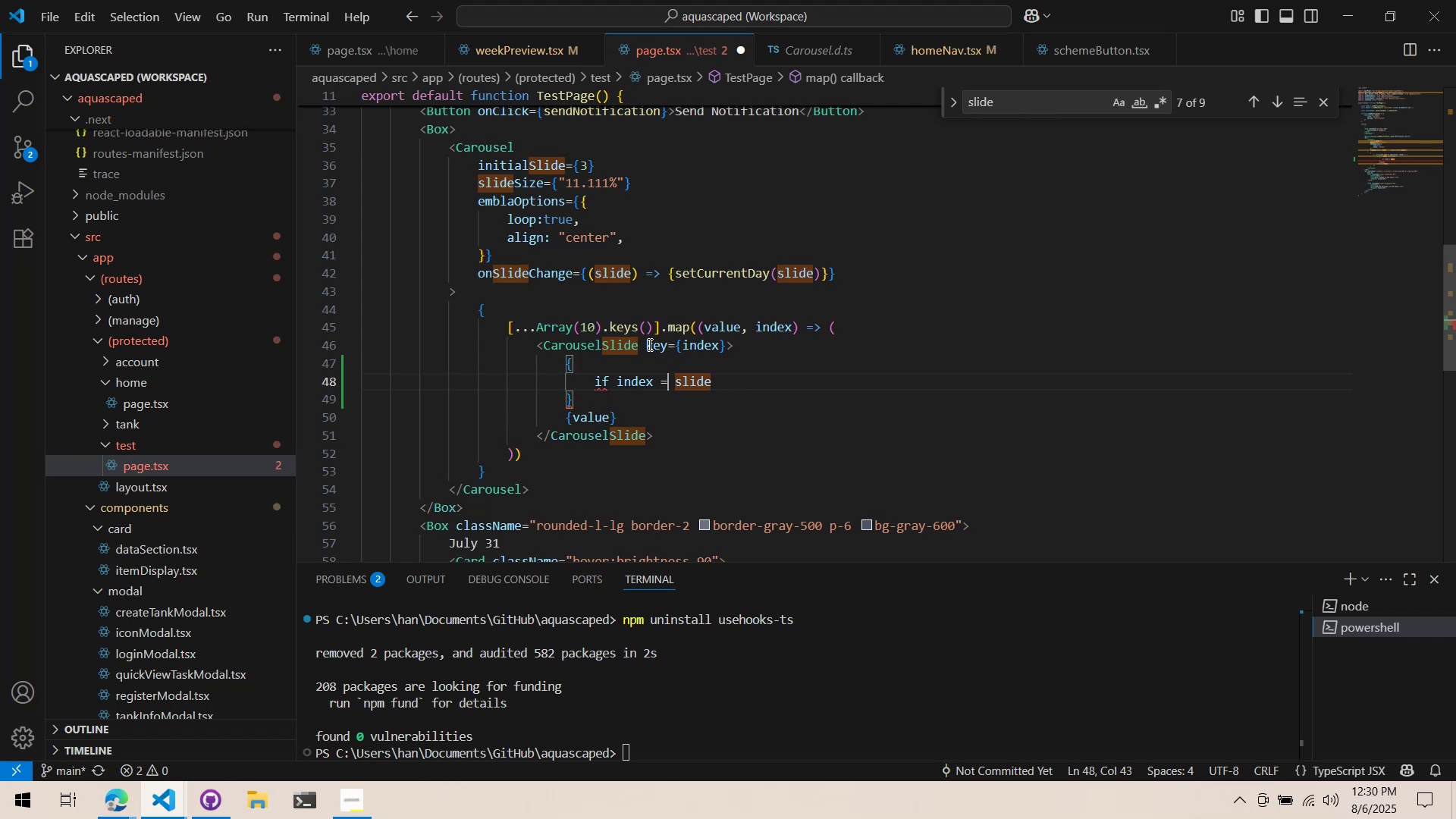 
key(Control+ArrowRight)
 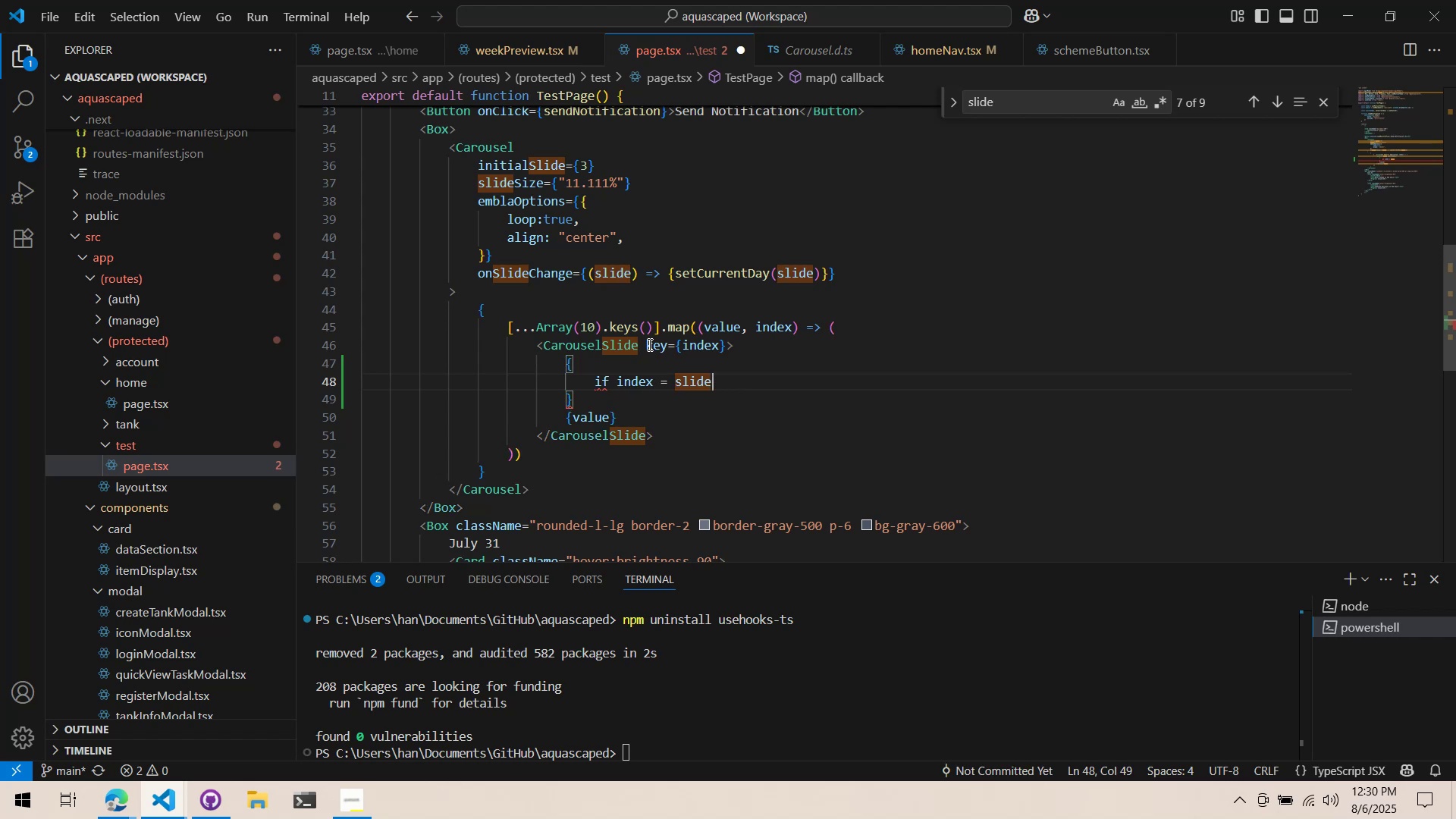 
hold_key(key=ControlLeft, duration=0.32)
 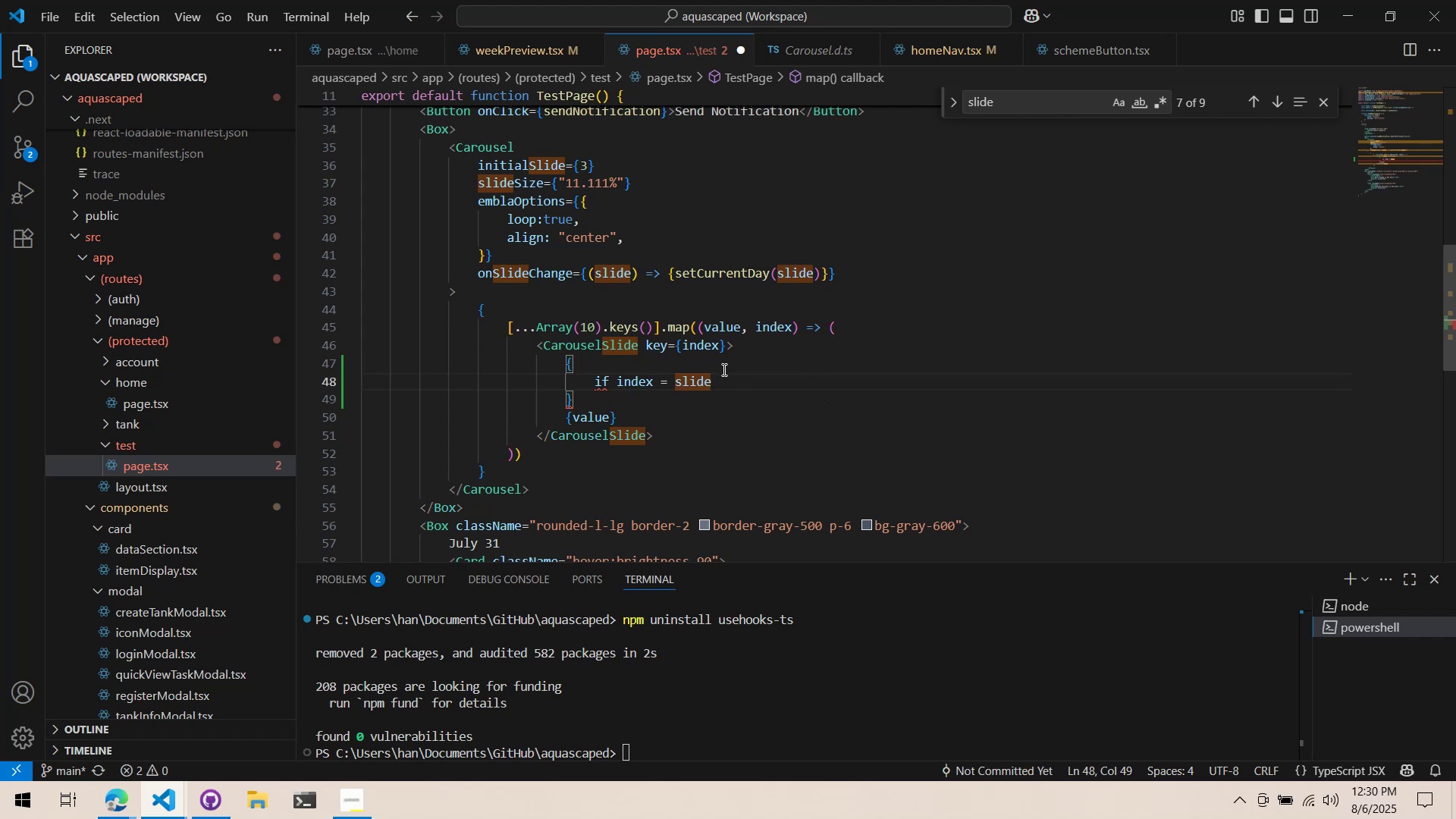 
left_click_drag(start_coordinate=[731, 375], to_coordinate=[612, 385])
 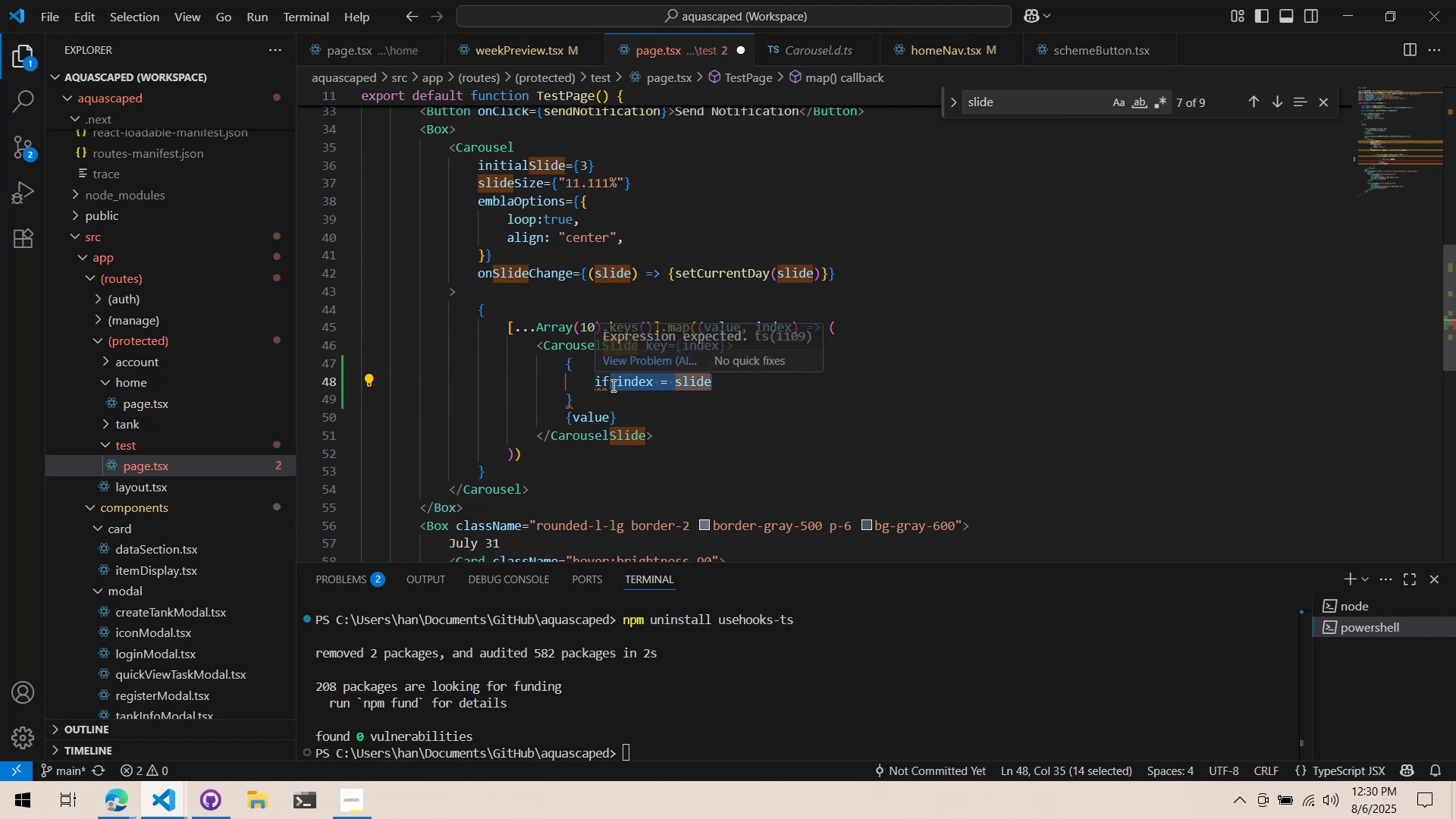 
type( (value = slide)
 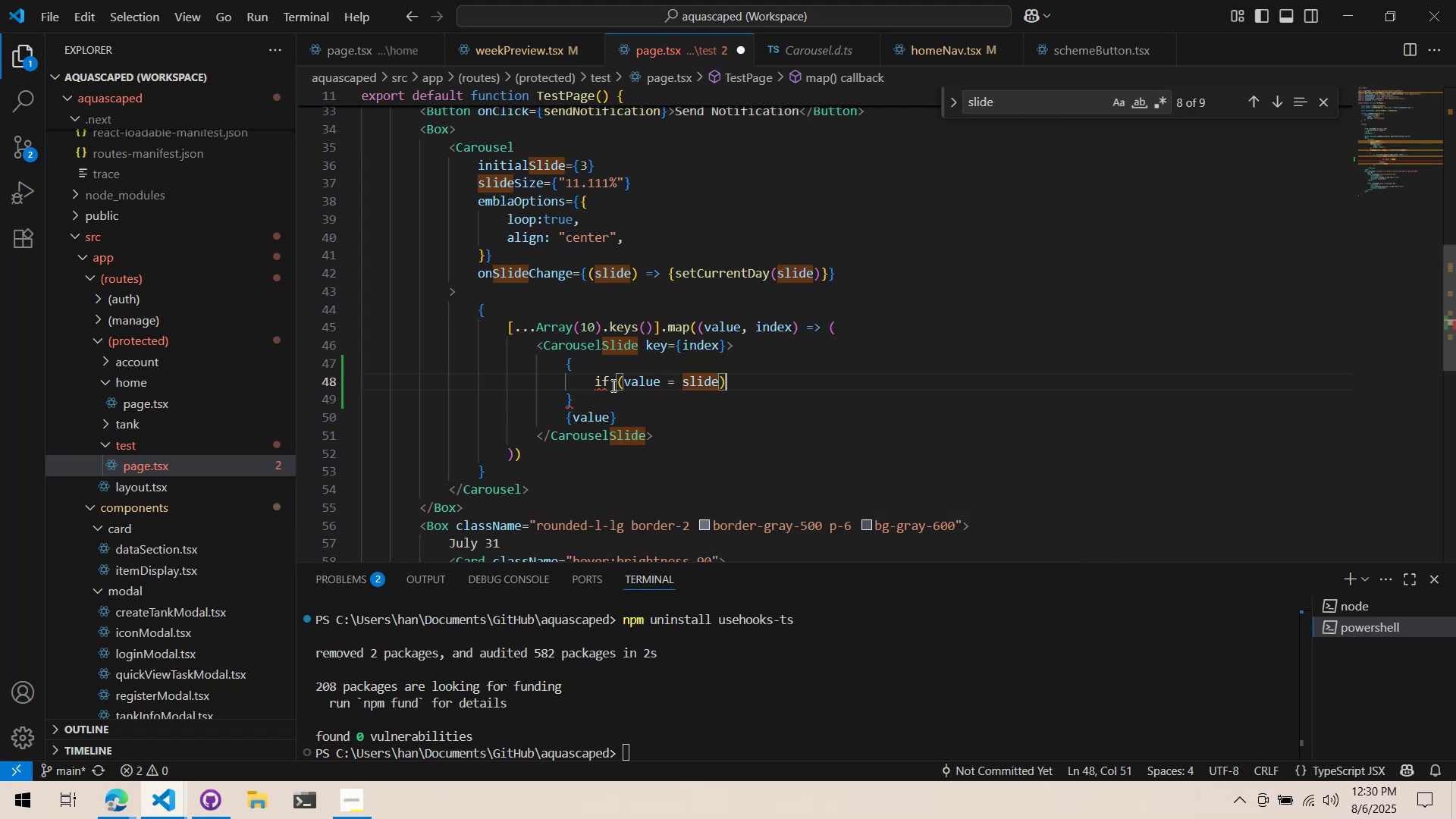 
 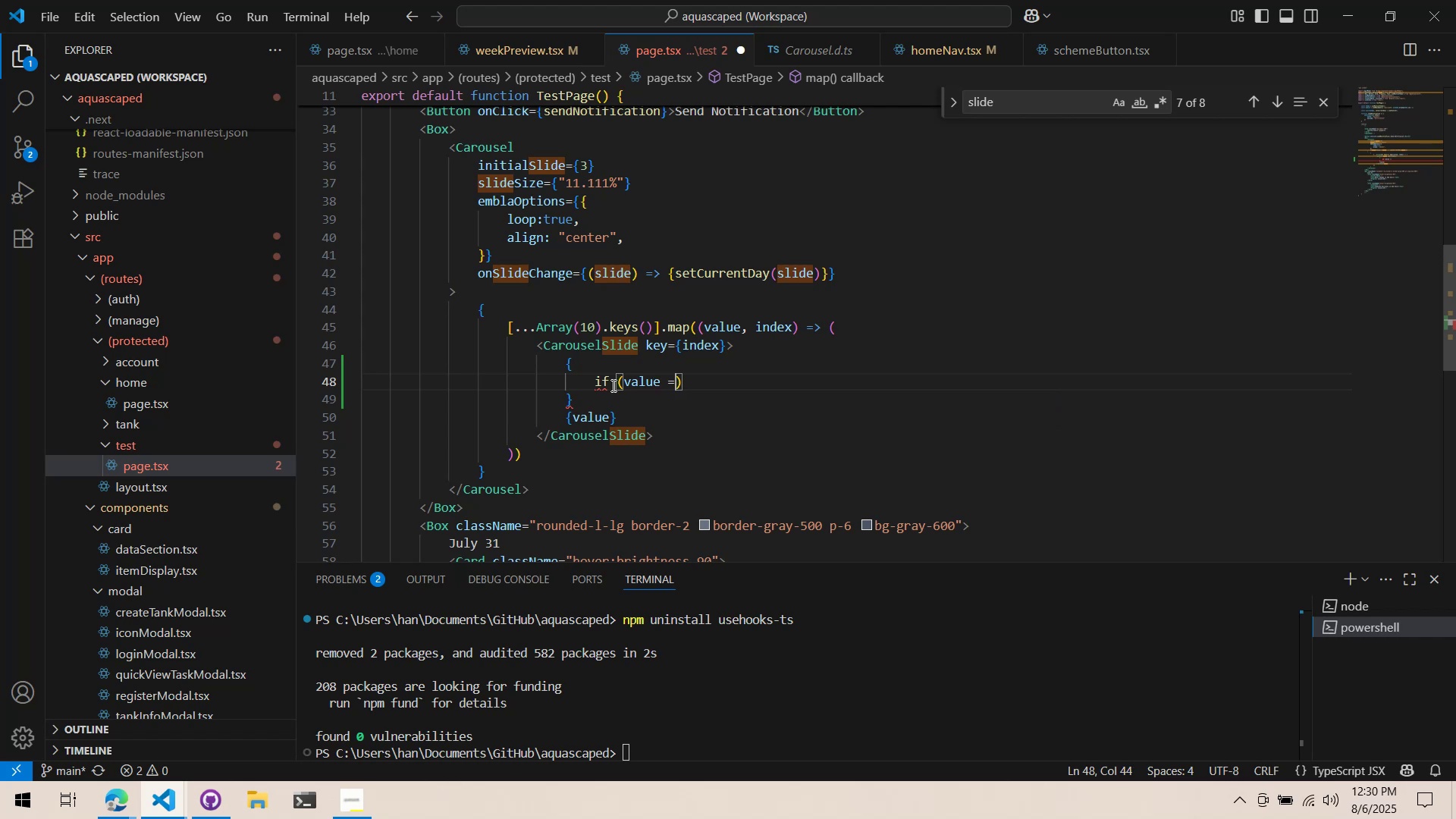 
key(ArrowRight)
 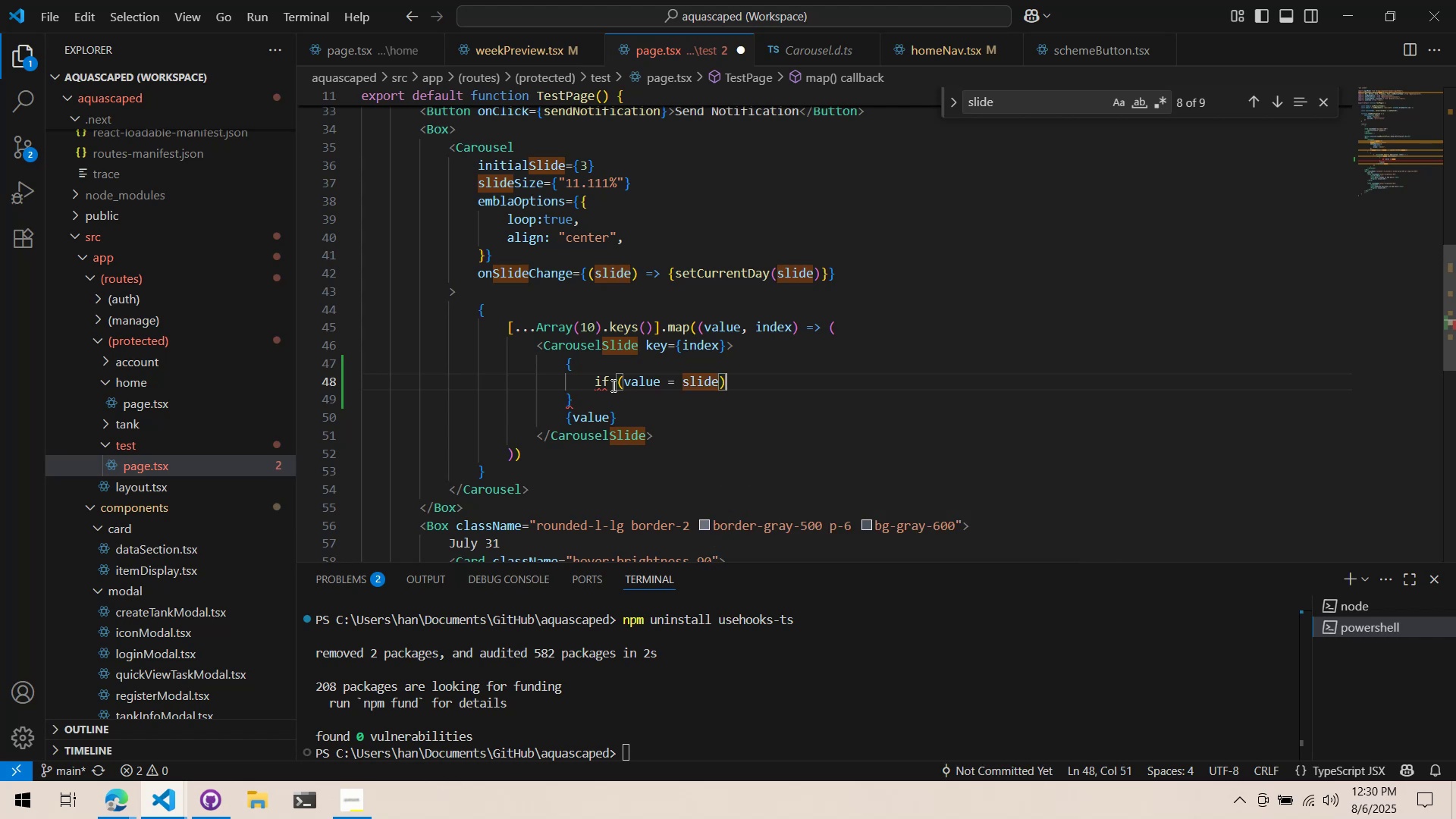 
key(Space)
 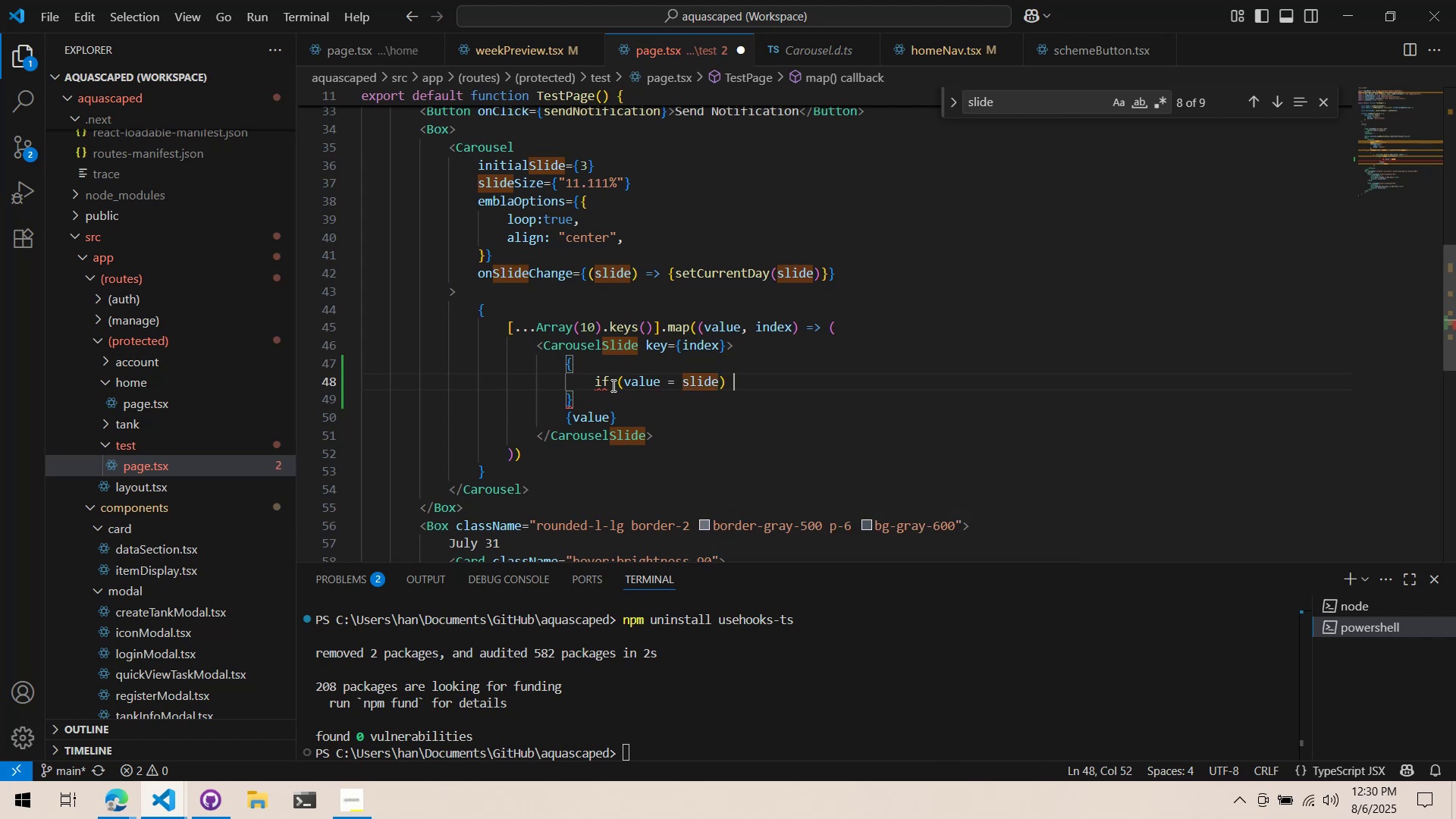 
key(Shift+ShiftLeft)
 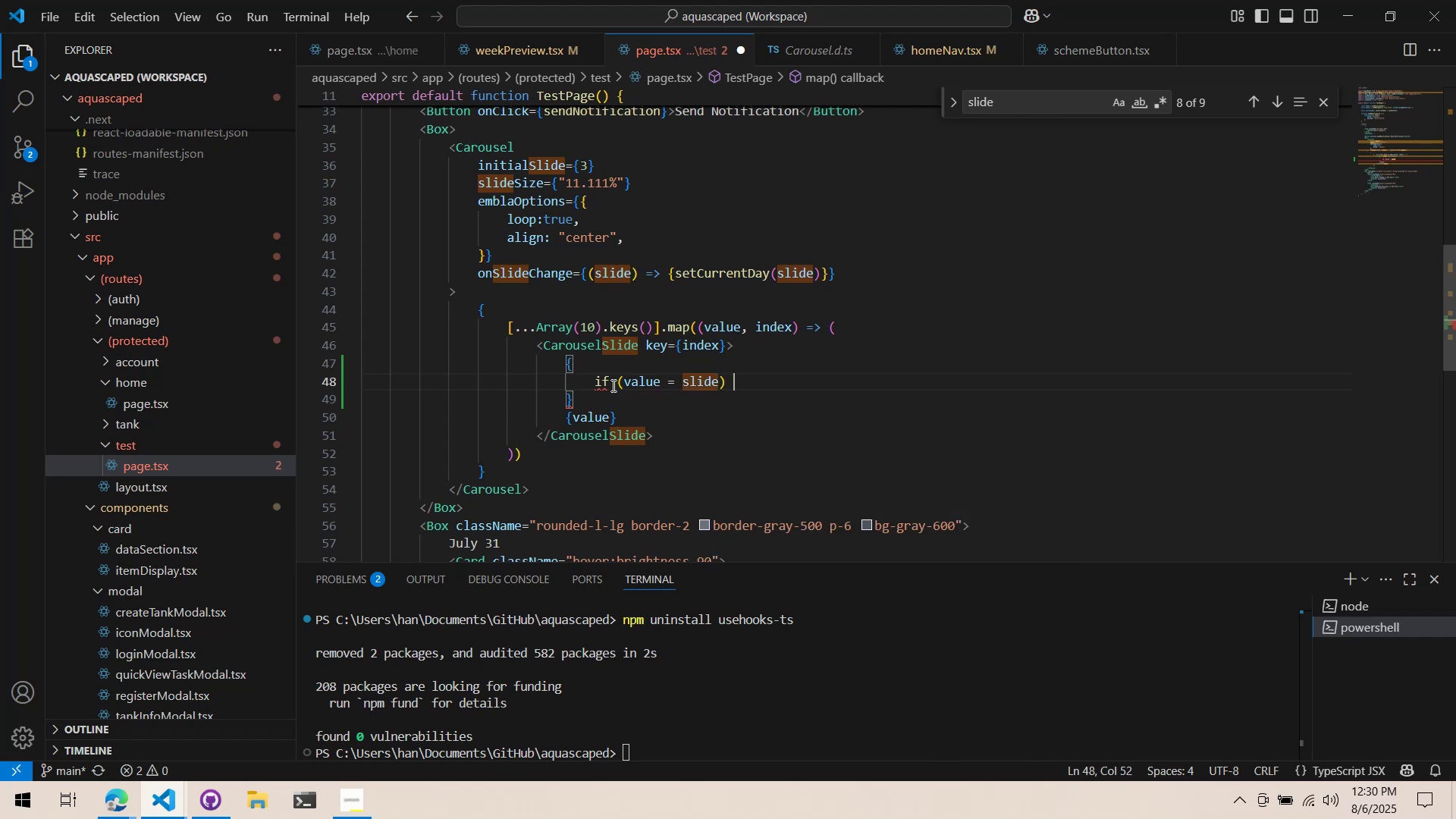 
key(Shift+BracketLeft)
 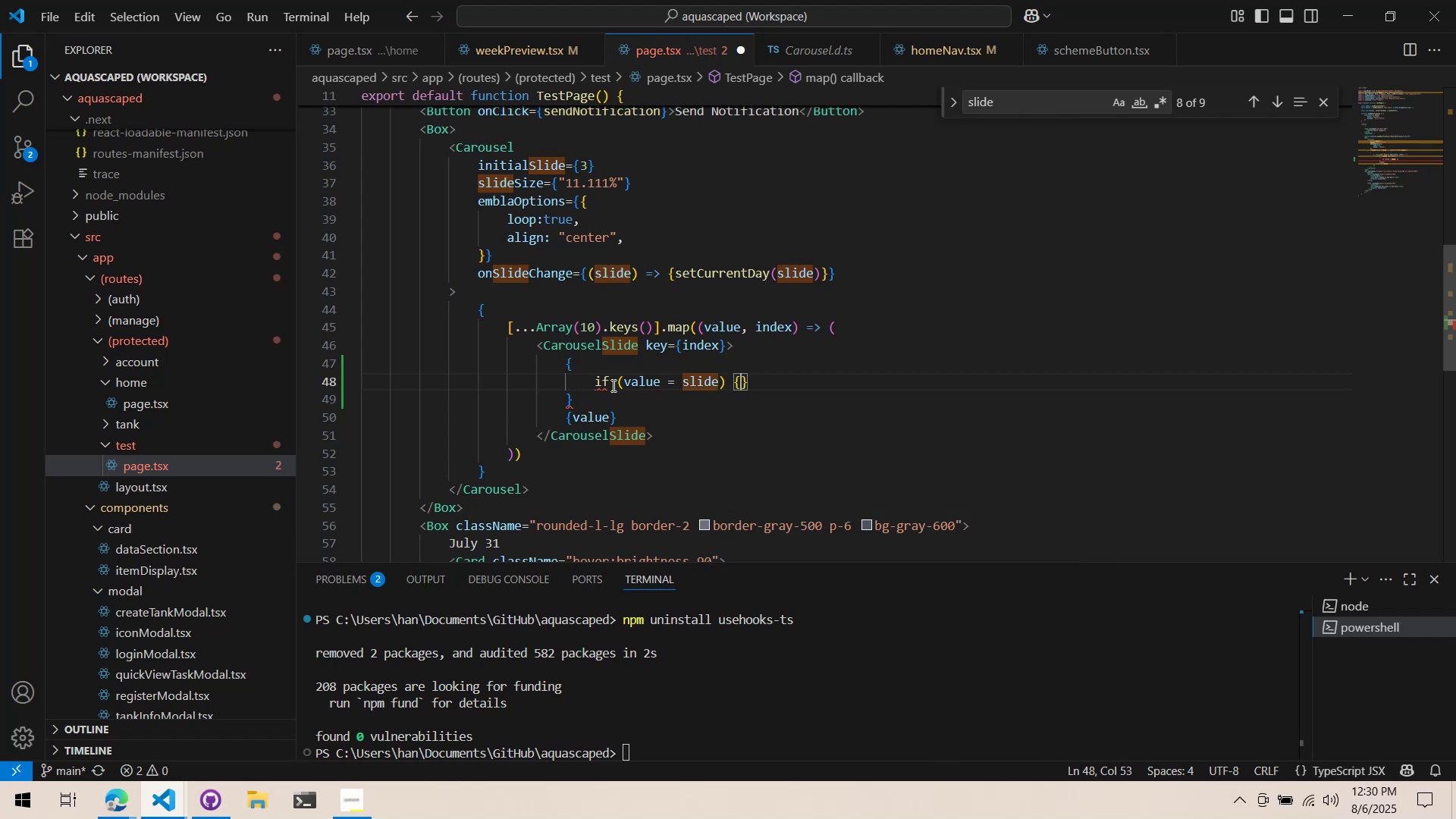 
key(Enter)
 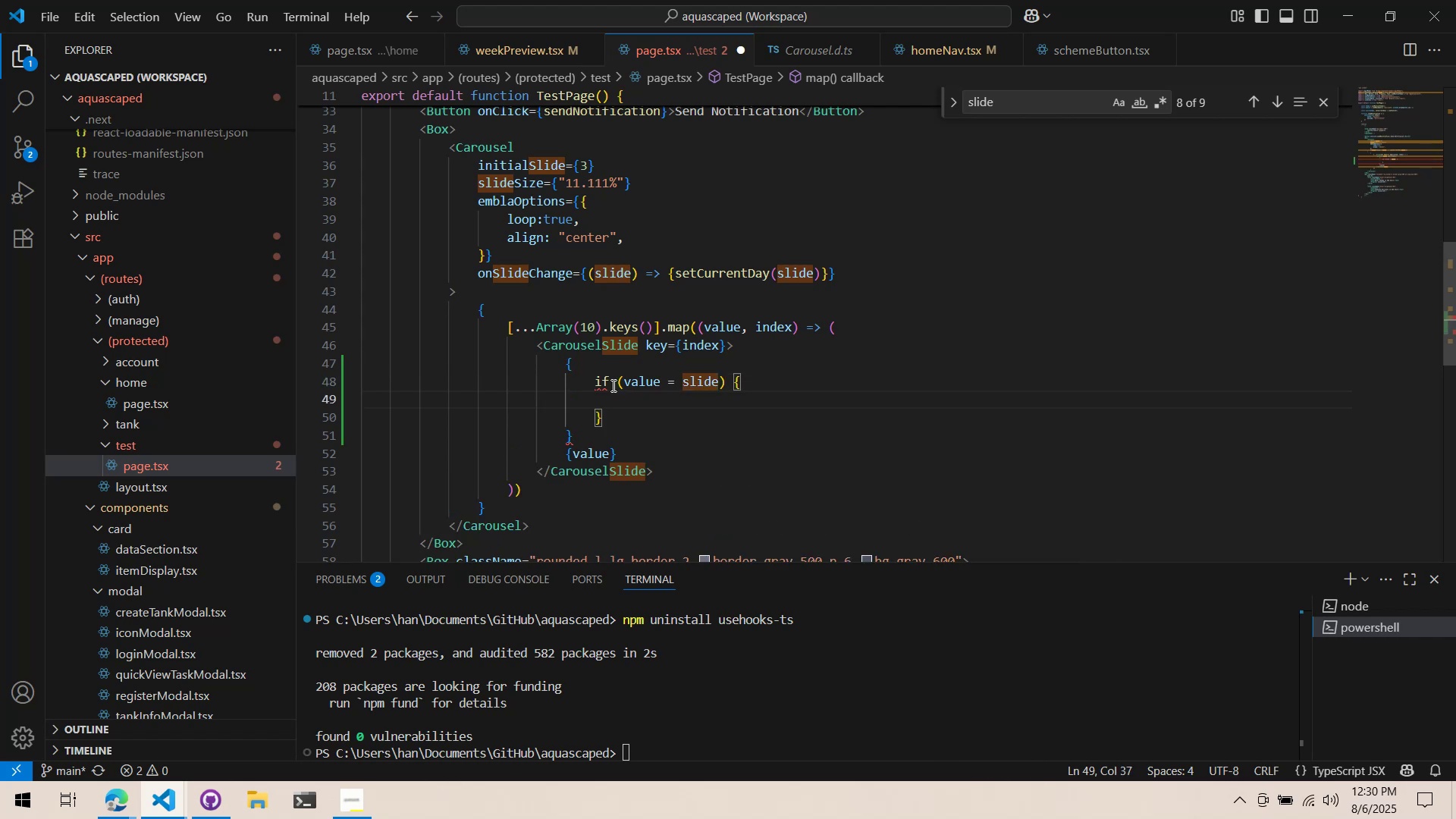 
key(Control+ControlLeft)
 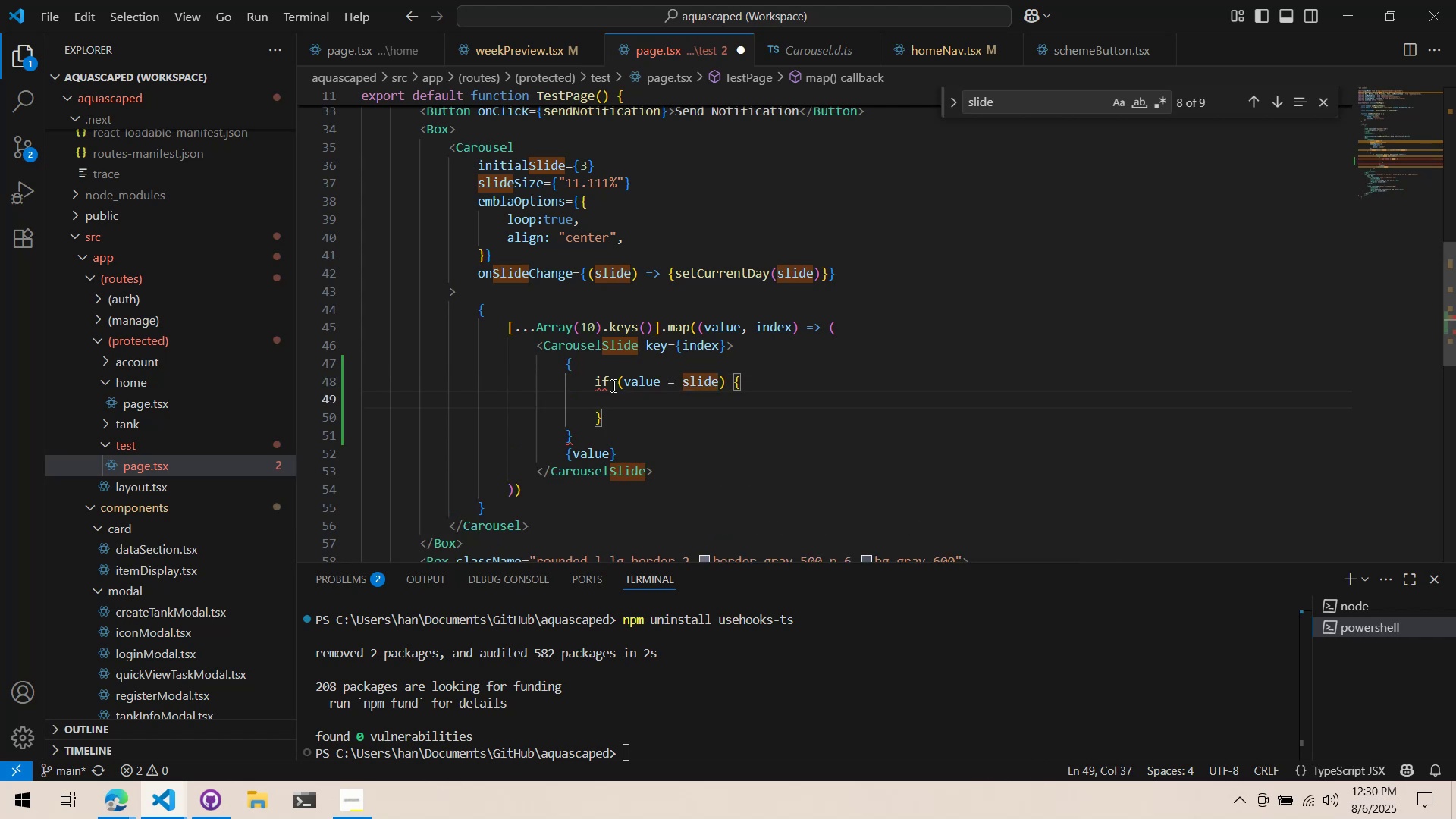 
key(Control+Z)
 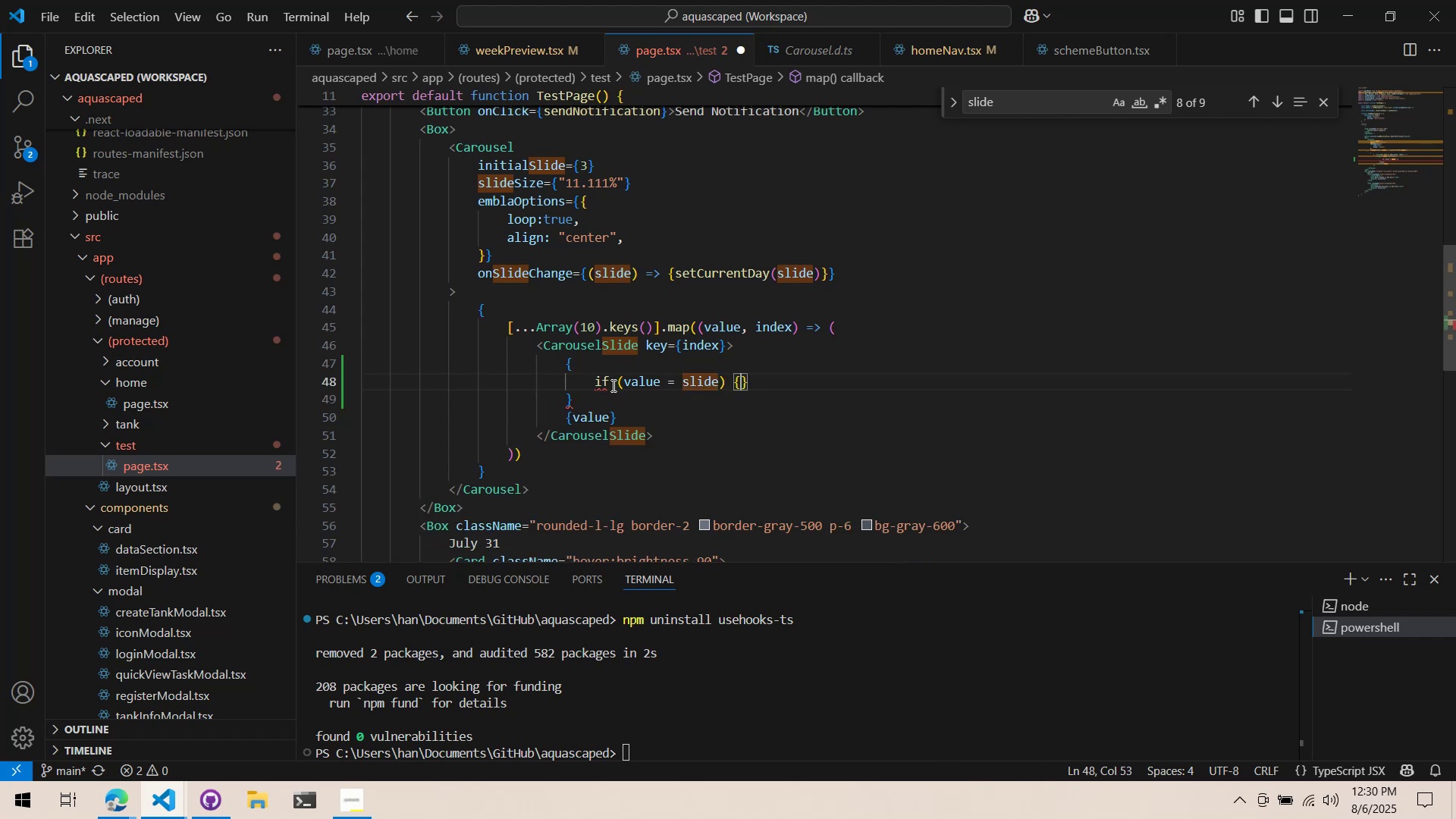 
key(Control+ControlLeft)
 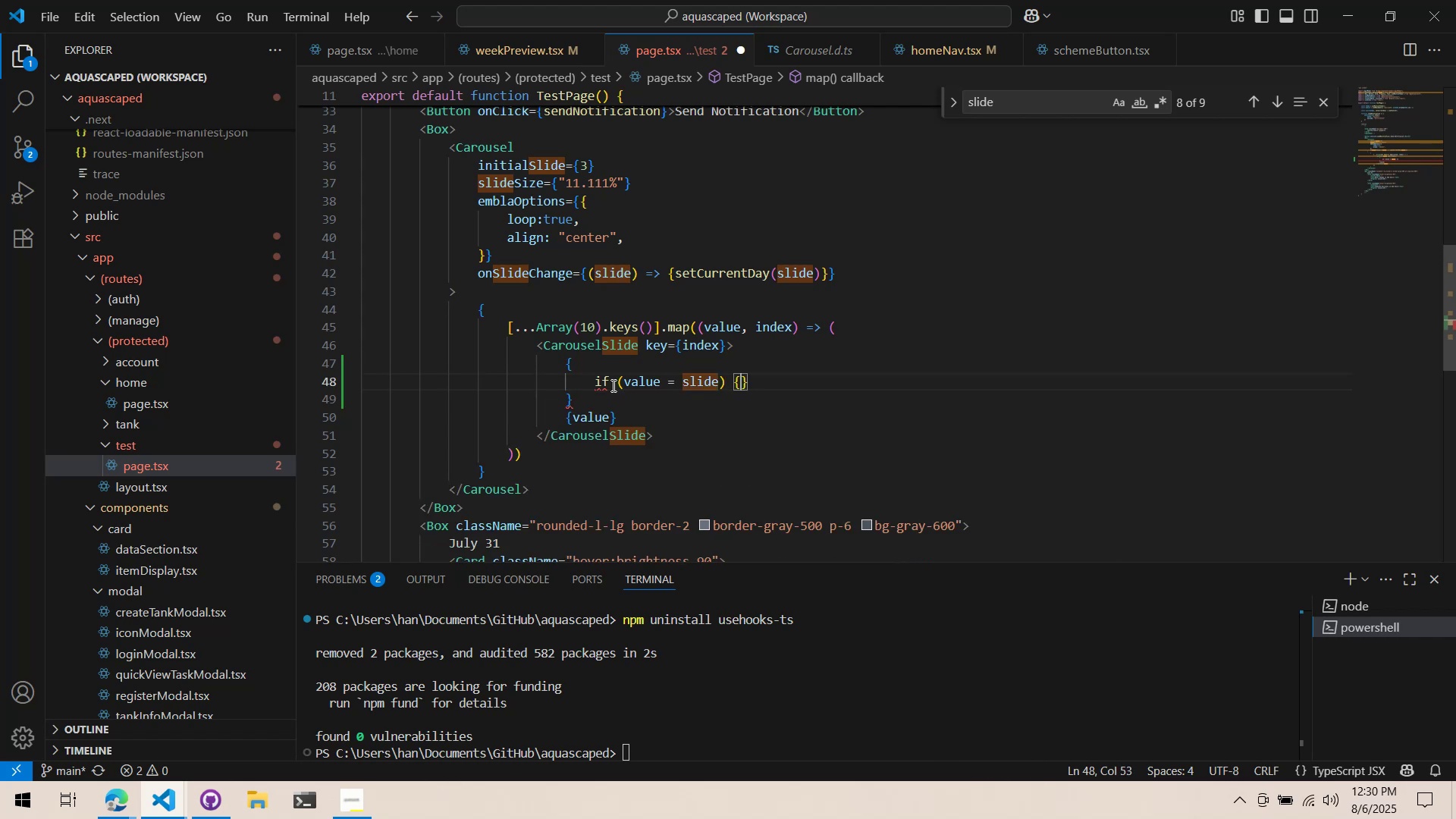 
key(Control+Z)
 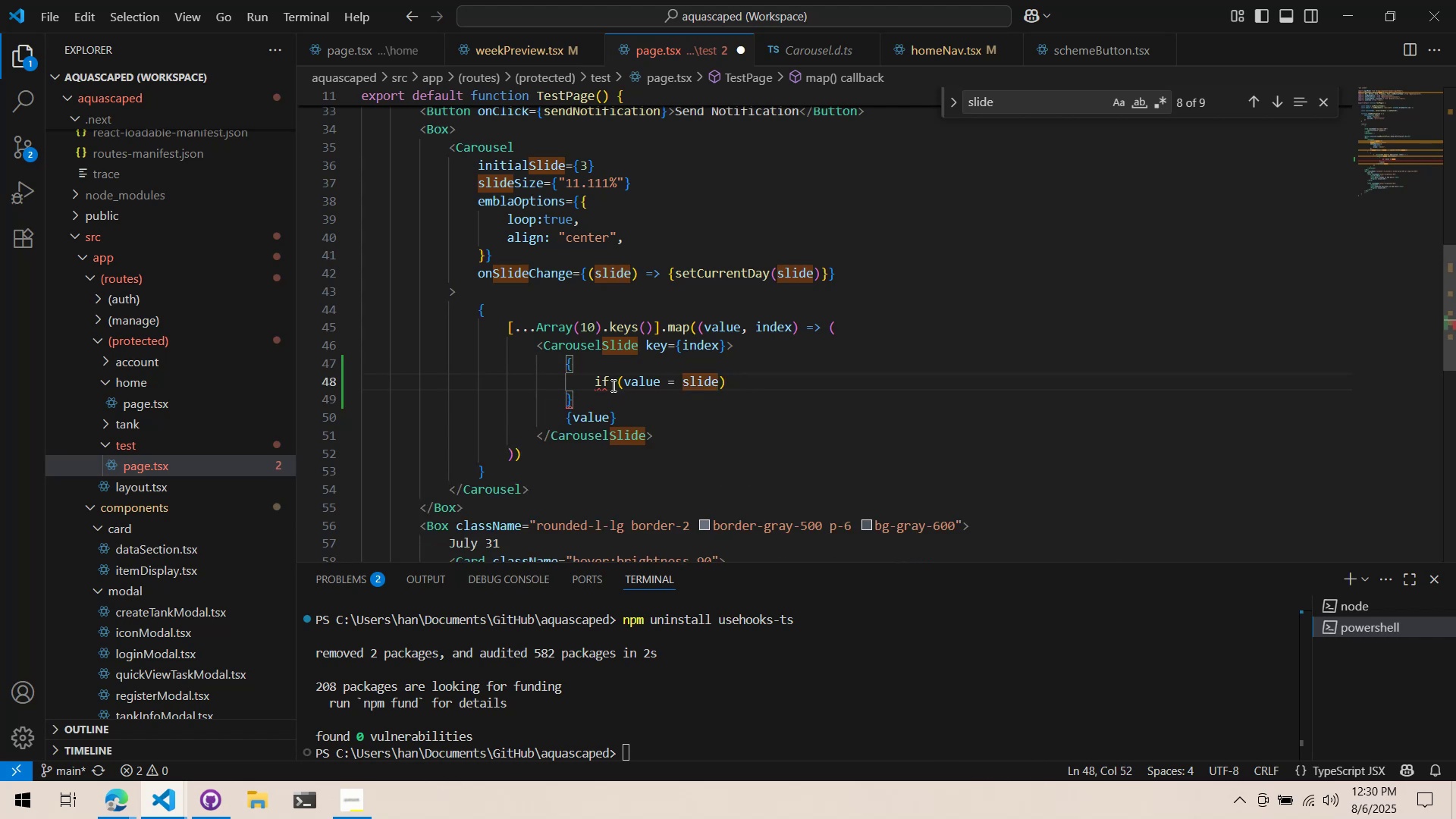 
key(Shift+Comma)
 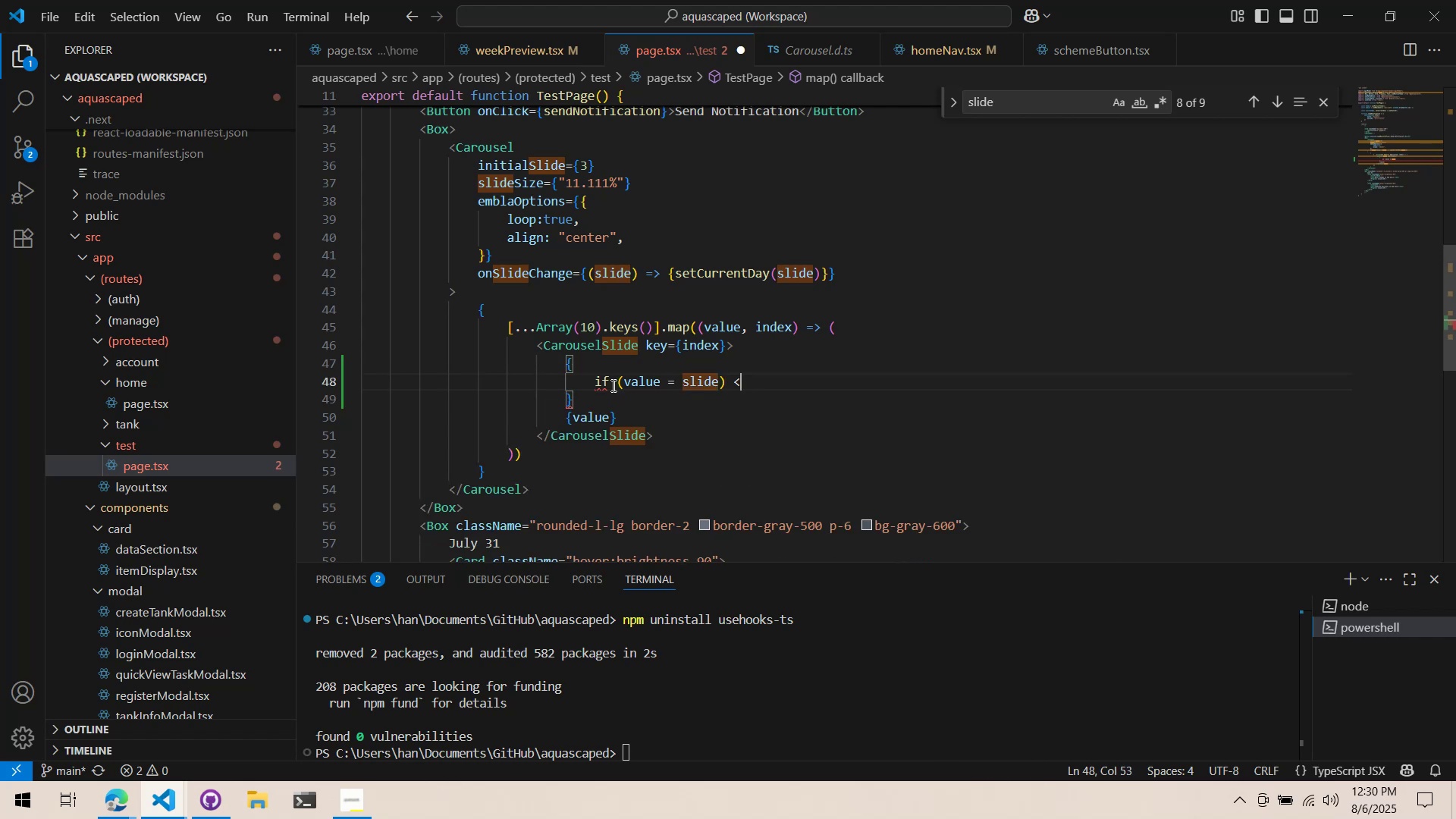 
key(Shift+Period)
 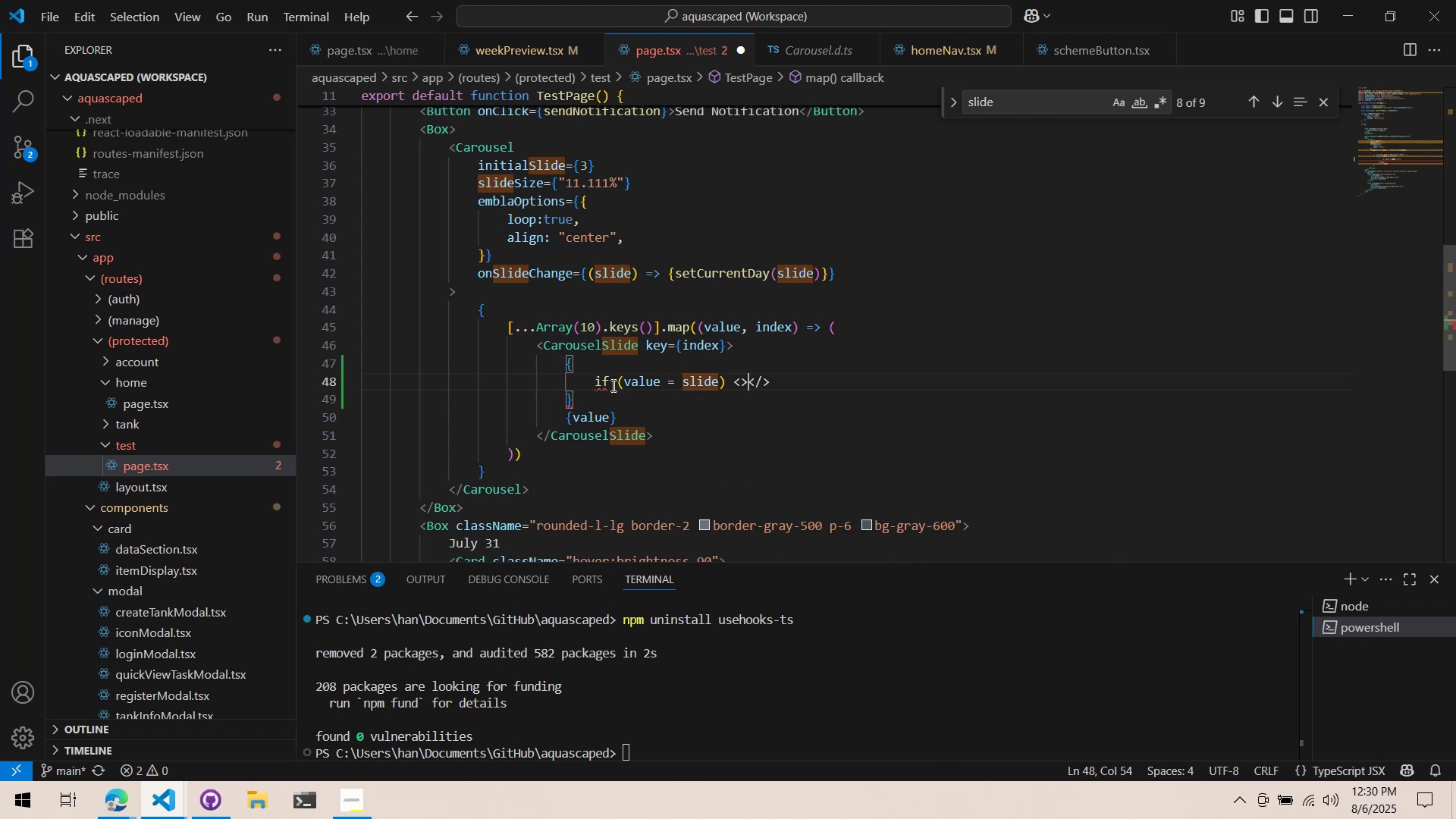 
key(Enter)
 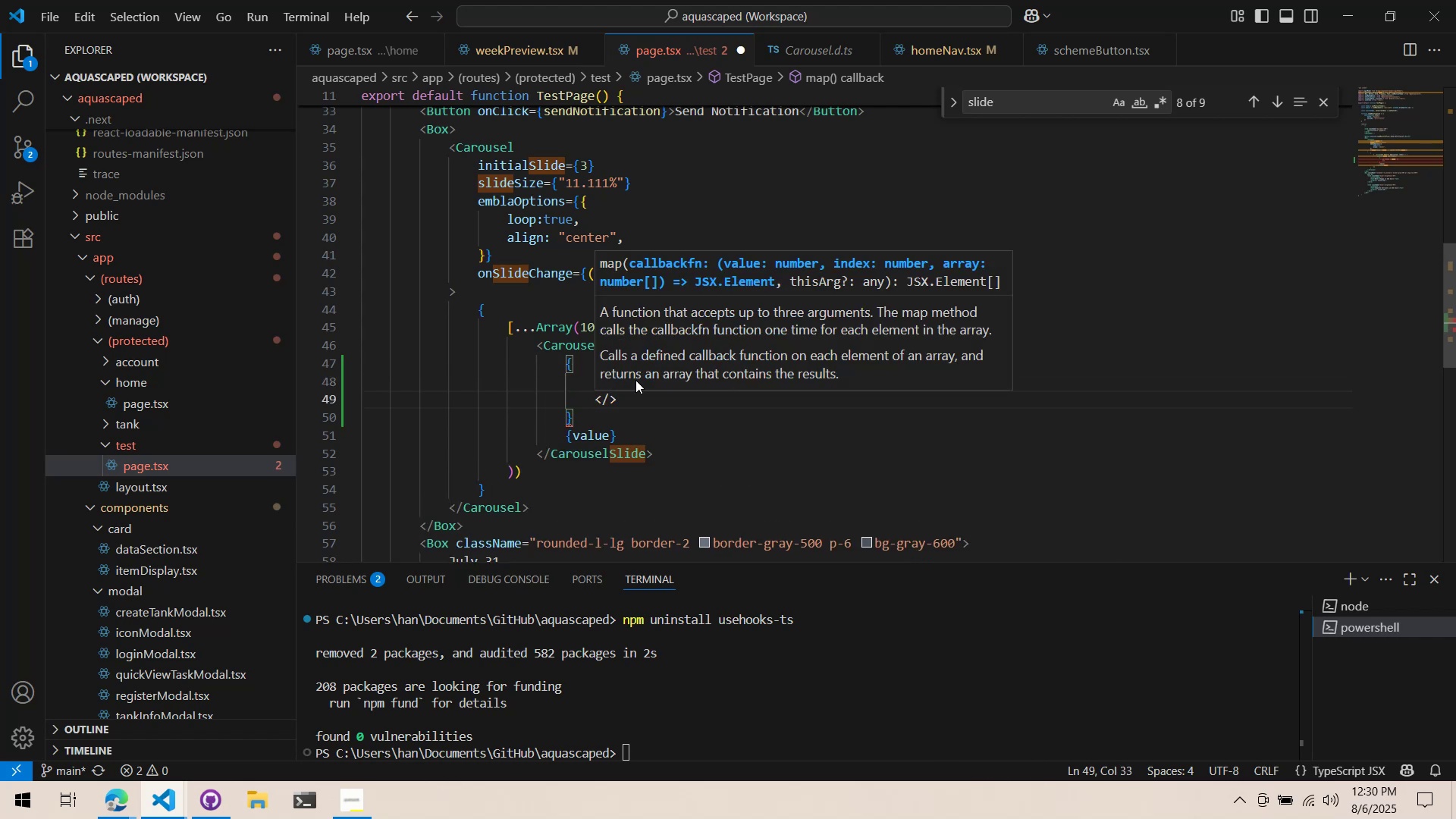 
left_click([772, 431])
 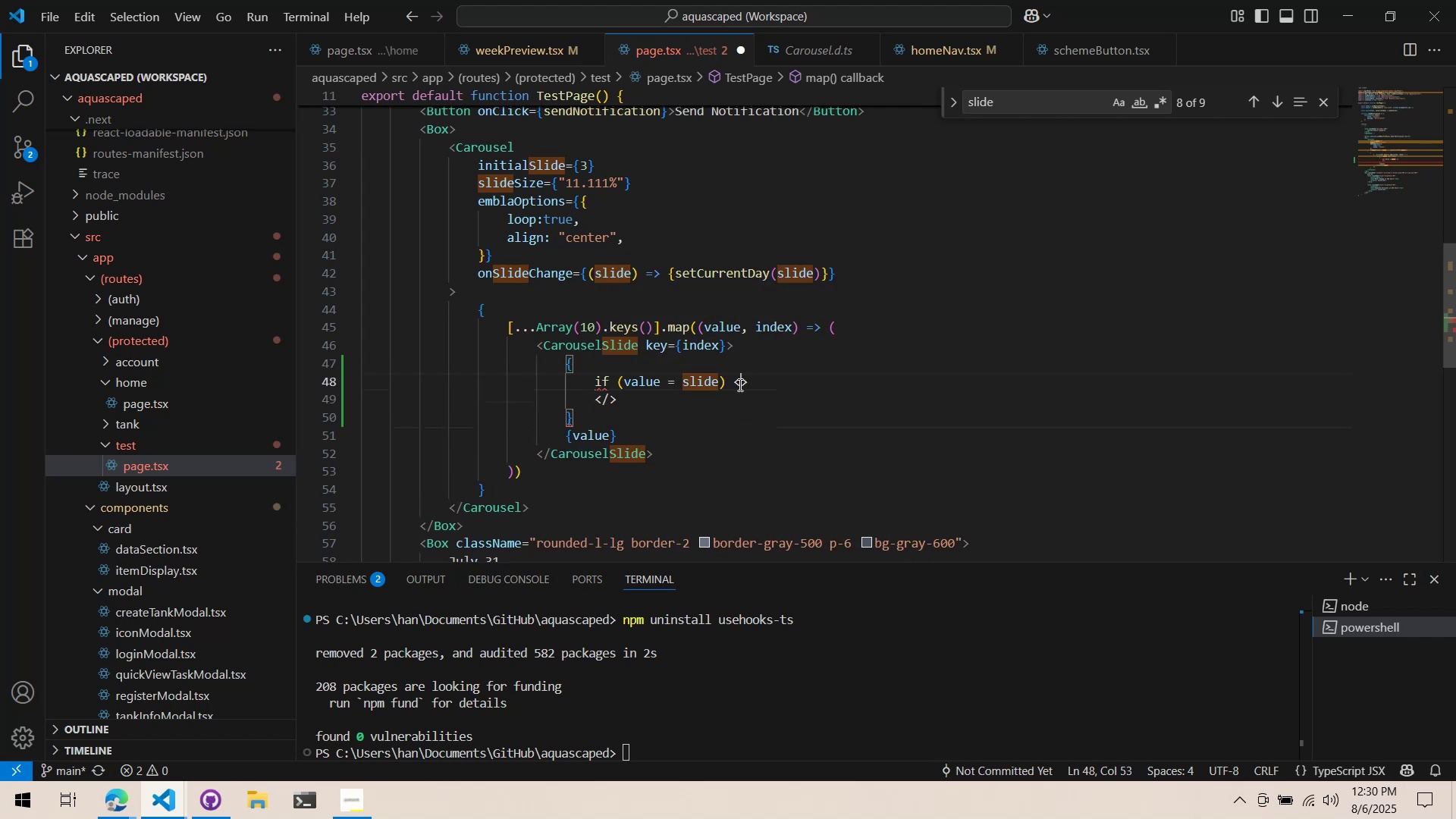 
double_click([723, 385])
 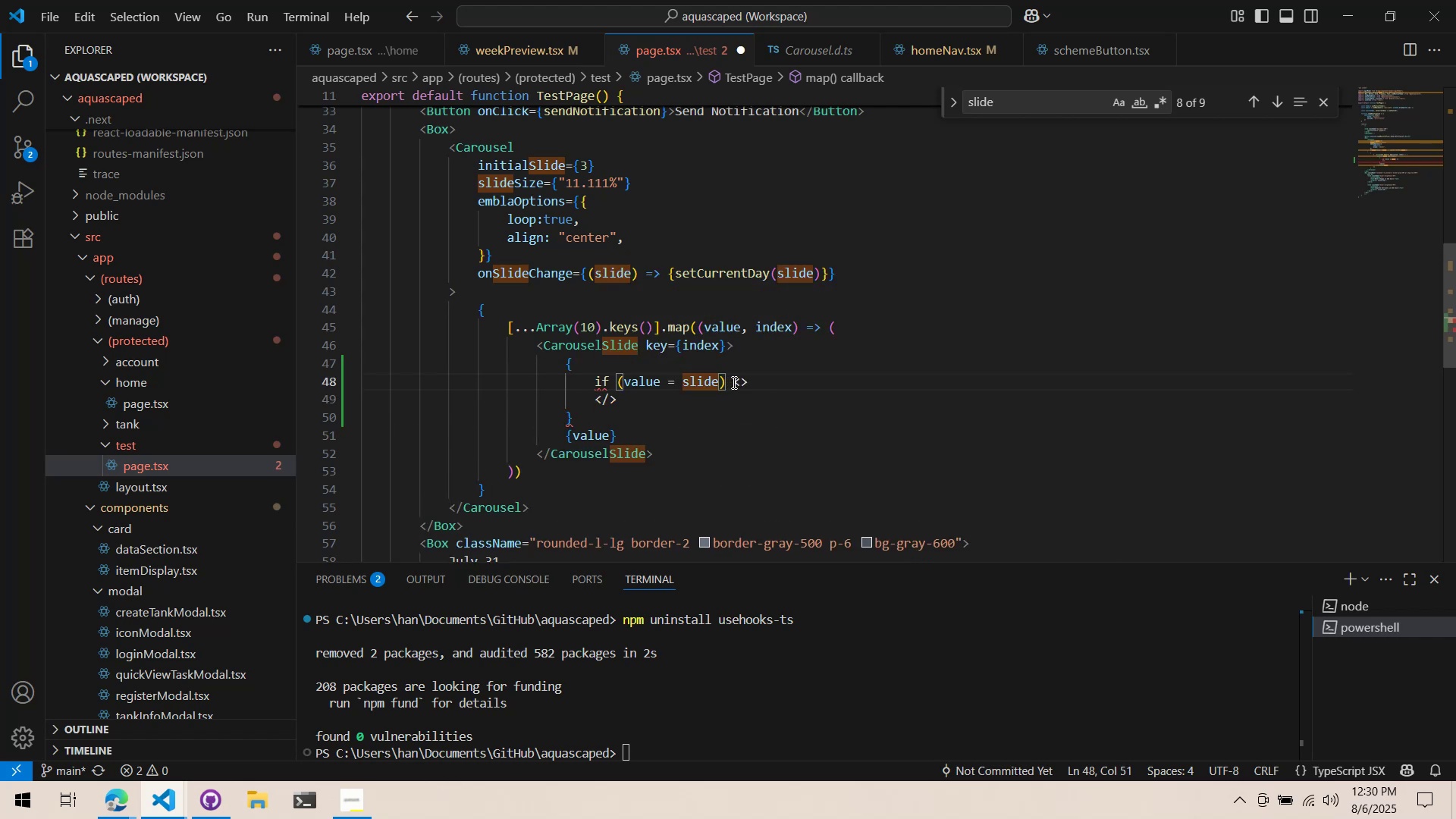 
left_click([733, 382])
 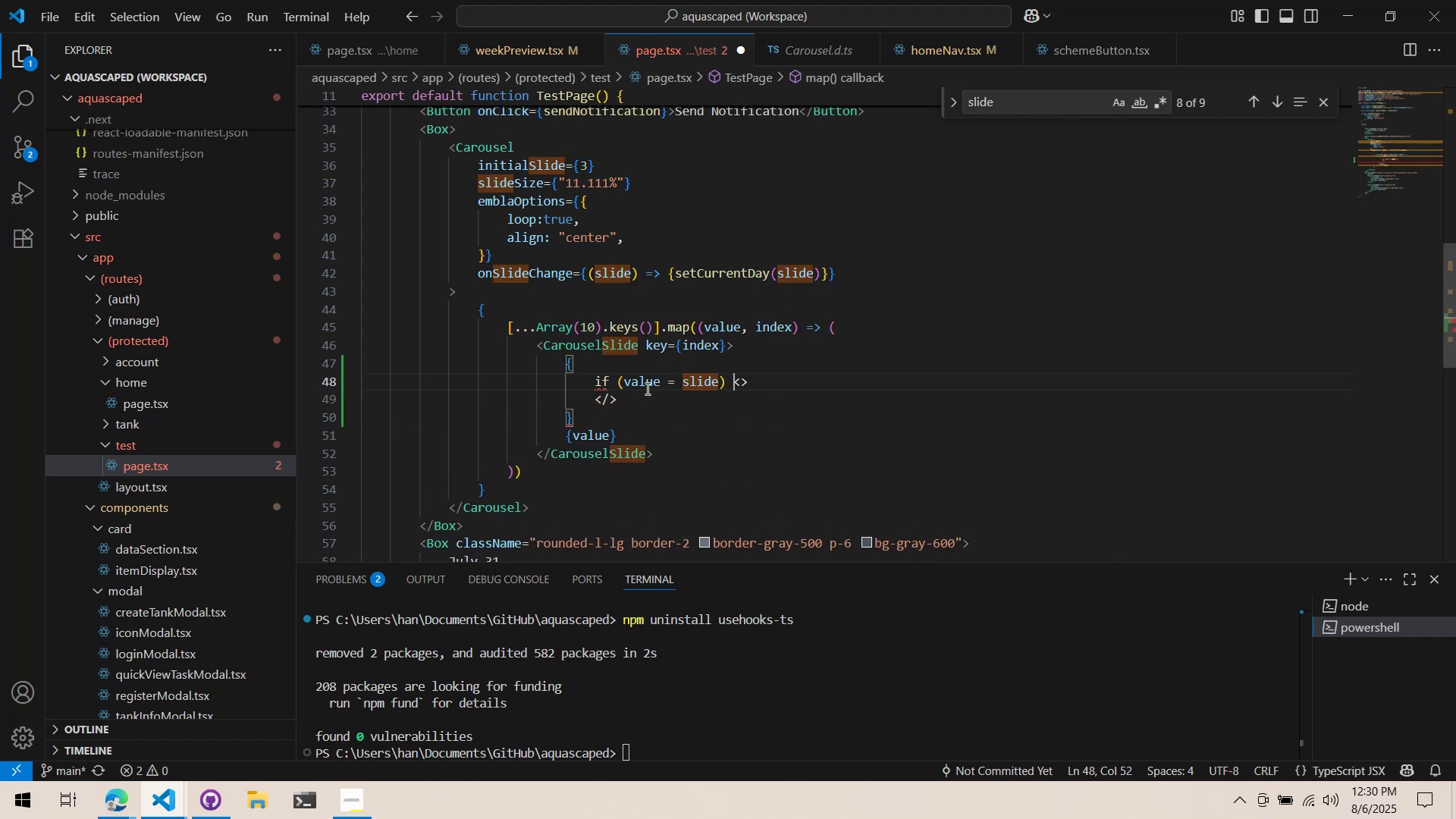 
key(Backslash)
 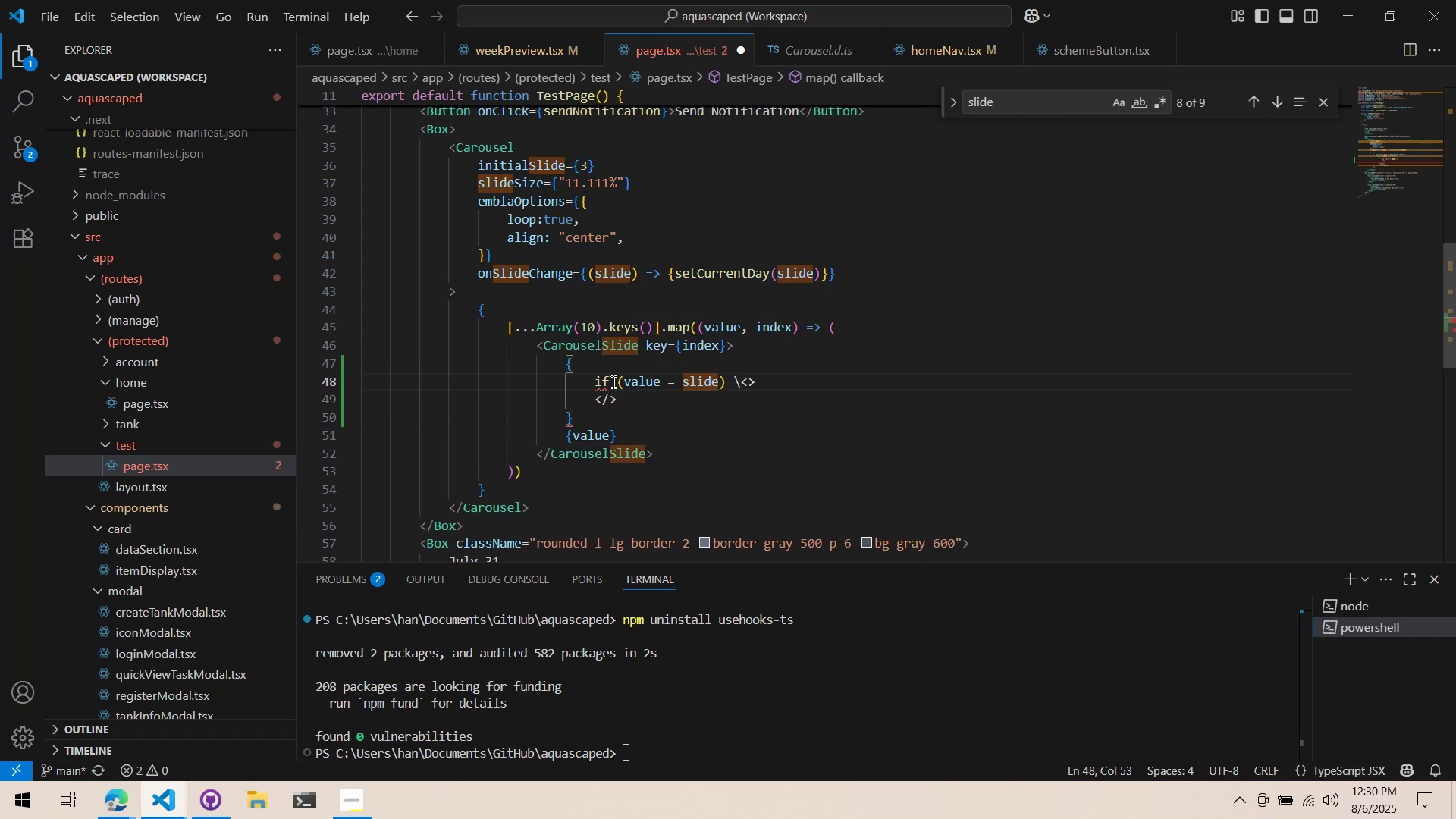 
key(Delete)
 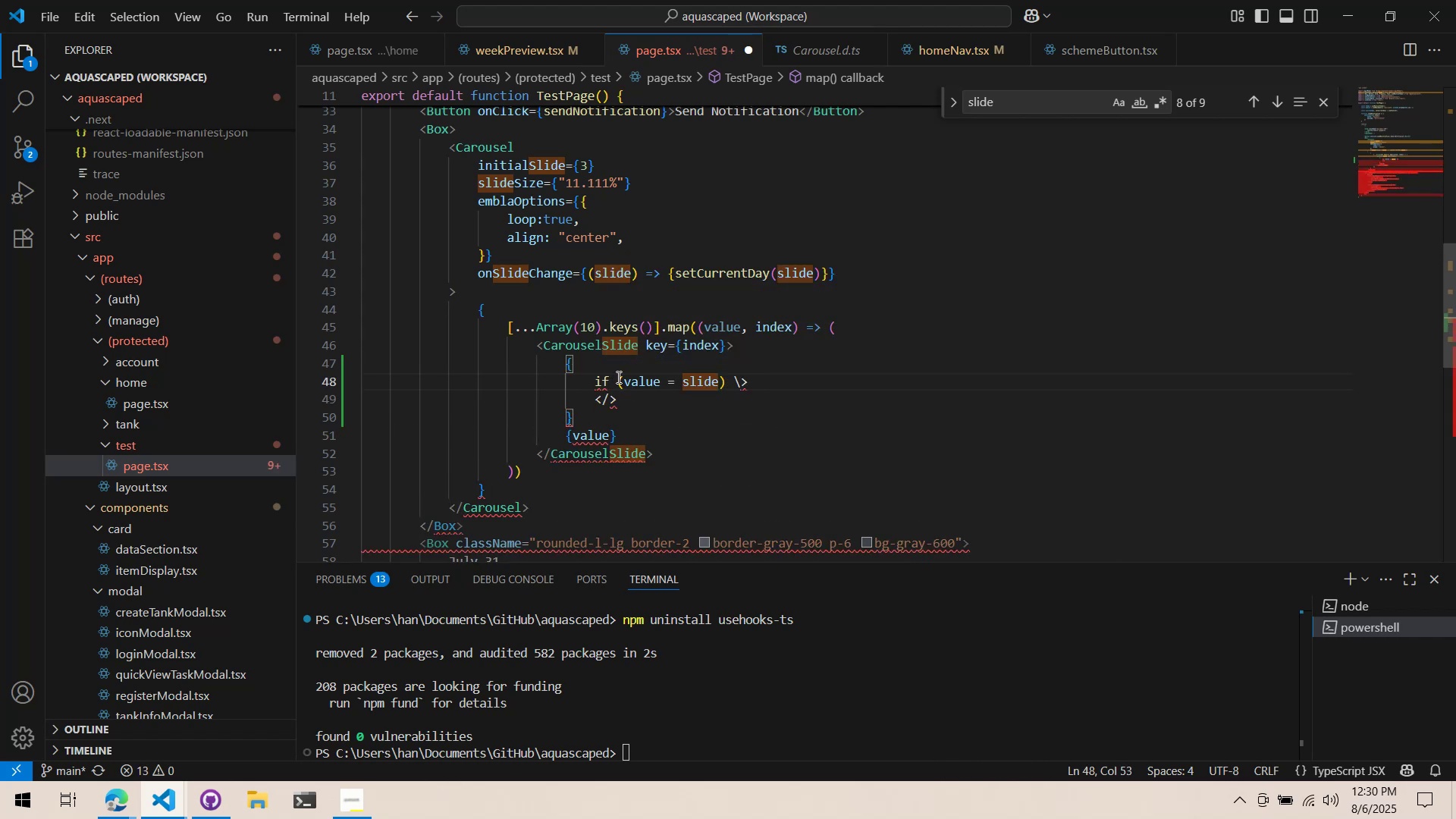 
key(Backspace)
 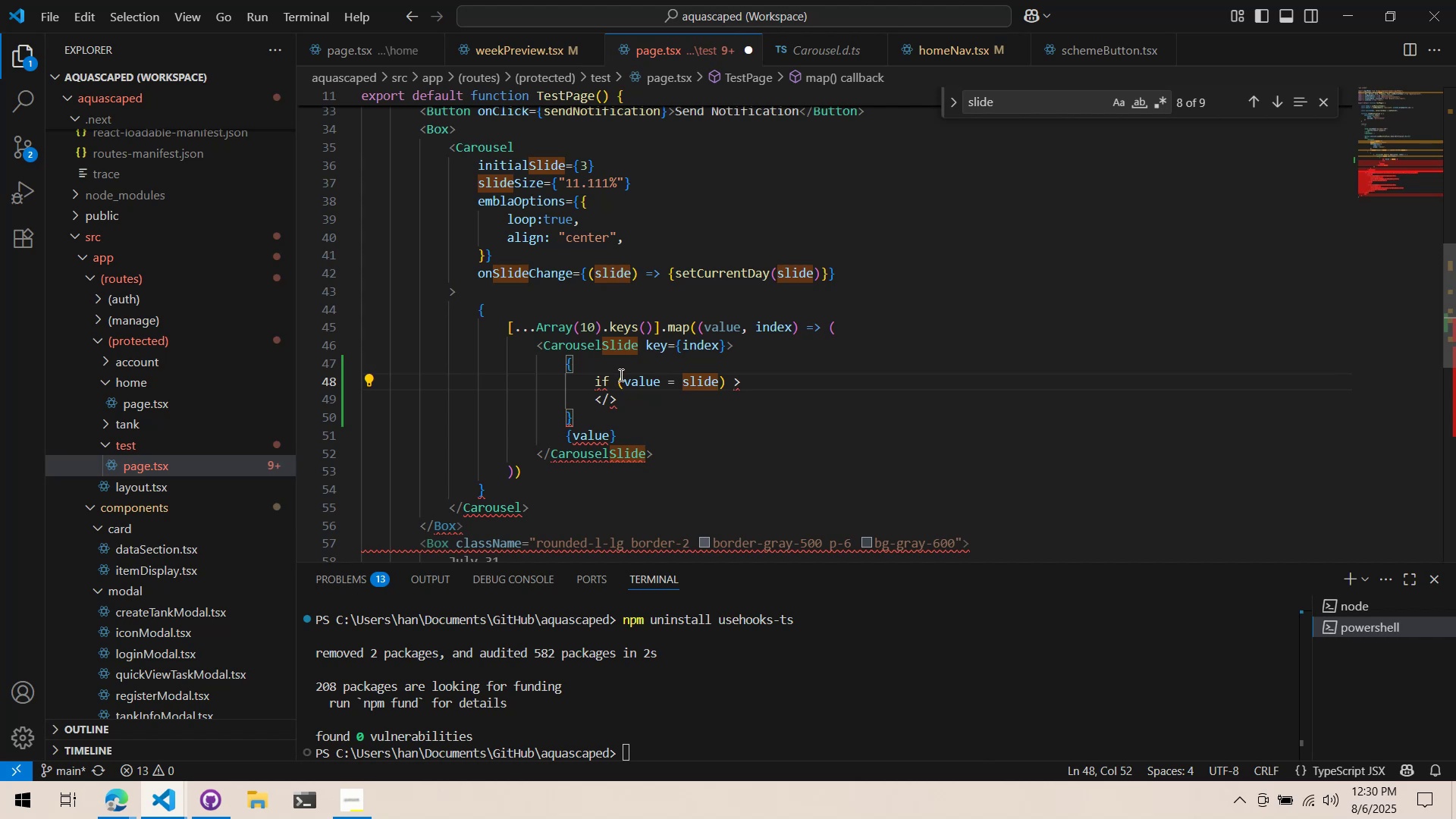 
left_click([610, 380])
 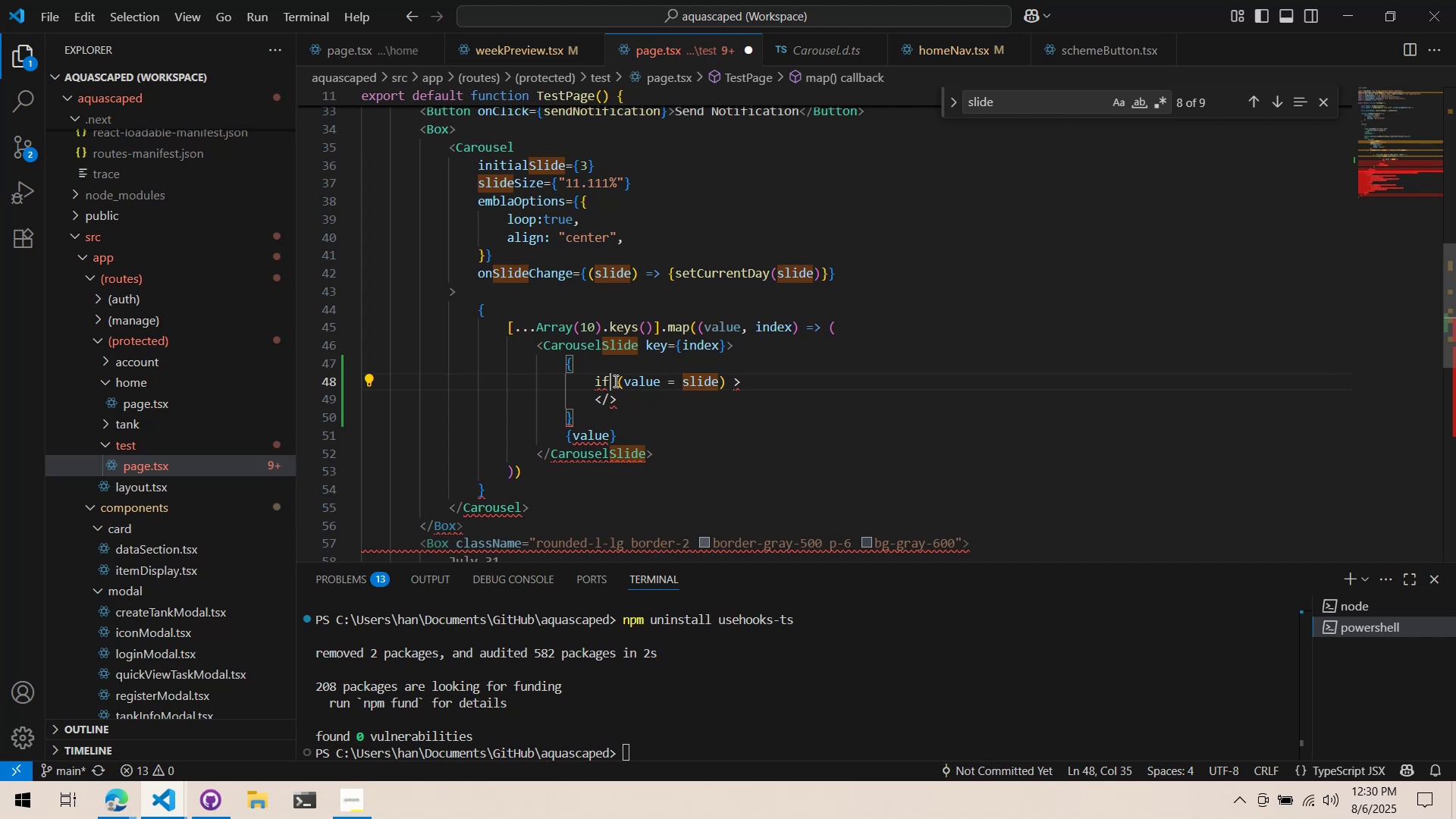 
key(Enter)
 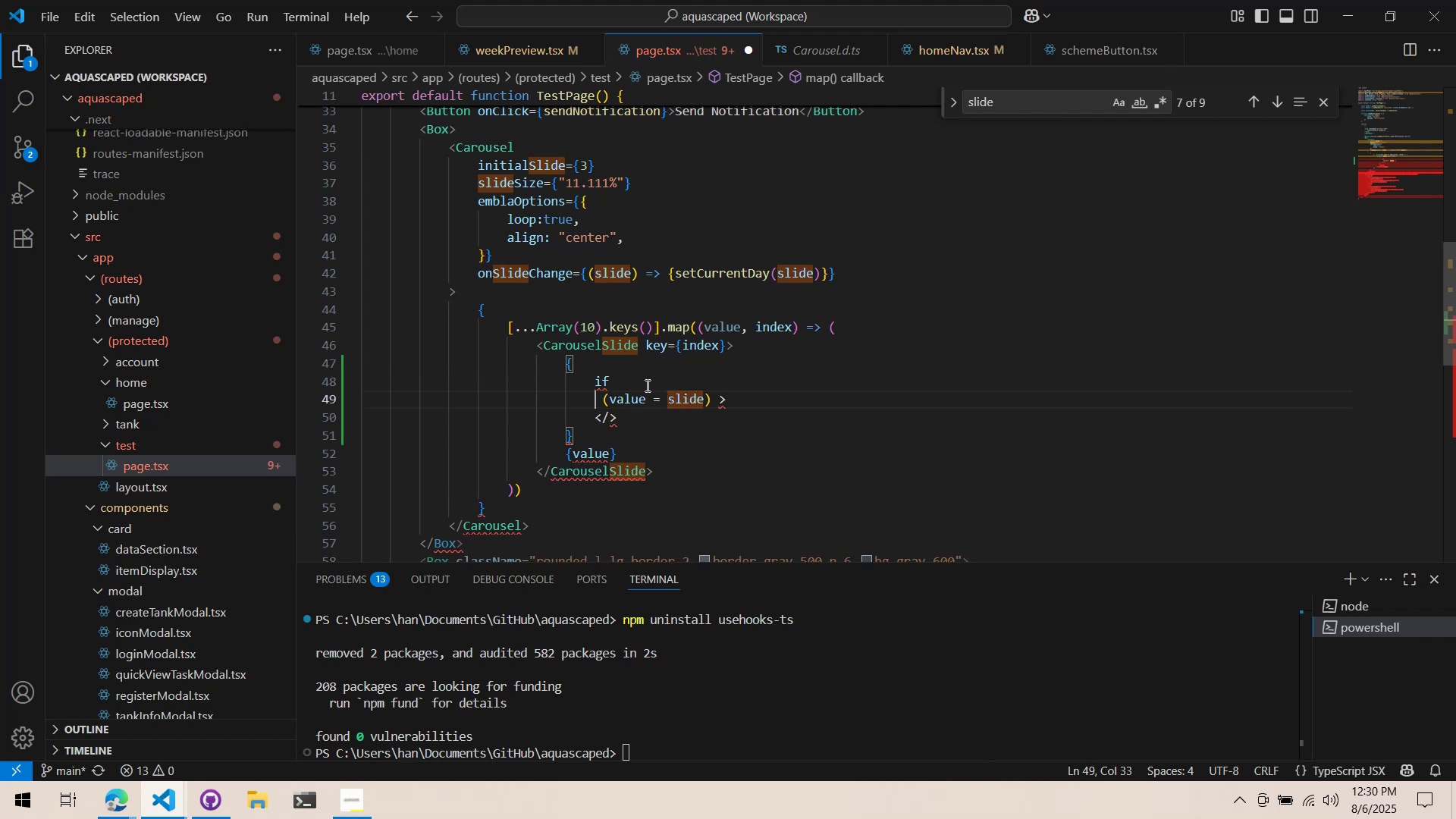 
key(Backspace)
 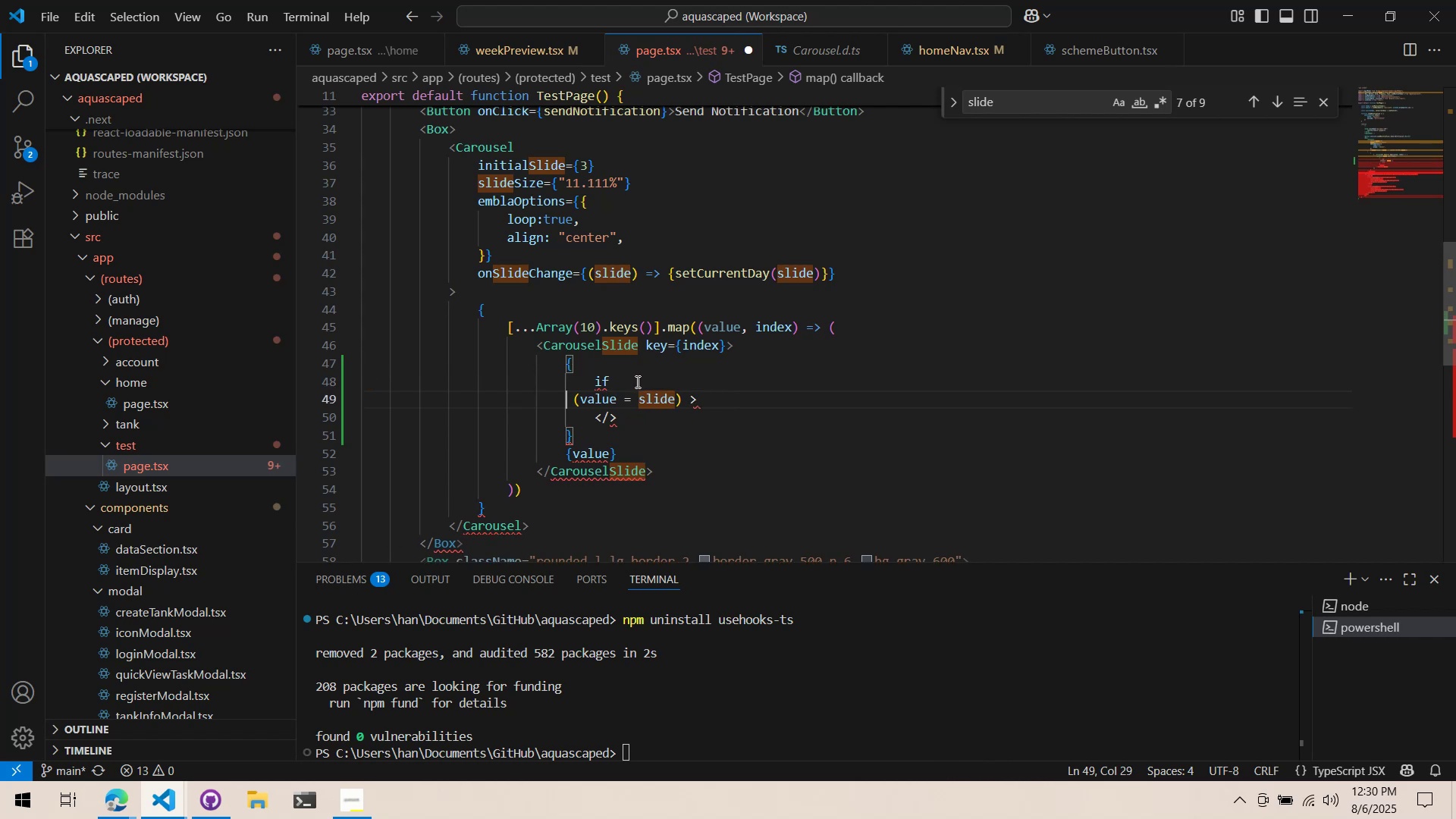 
key(Backspace)
 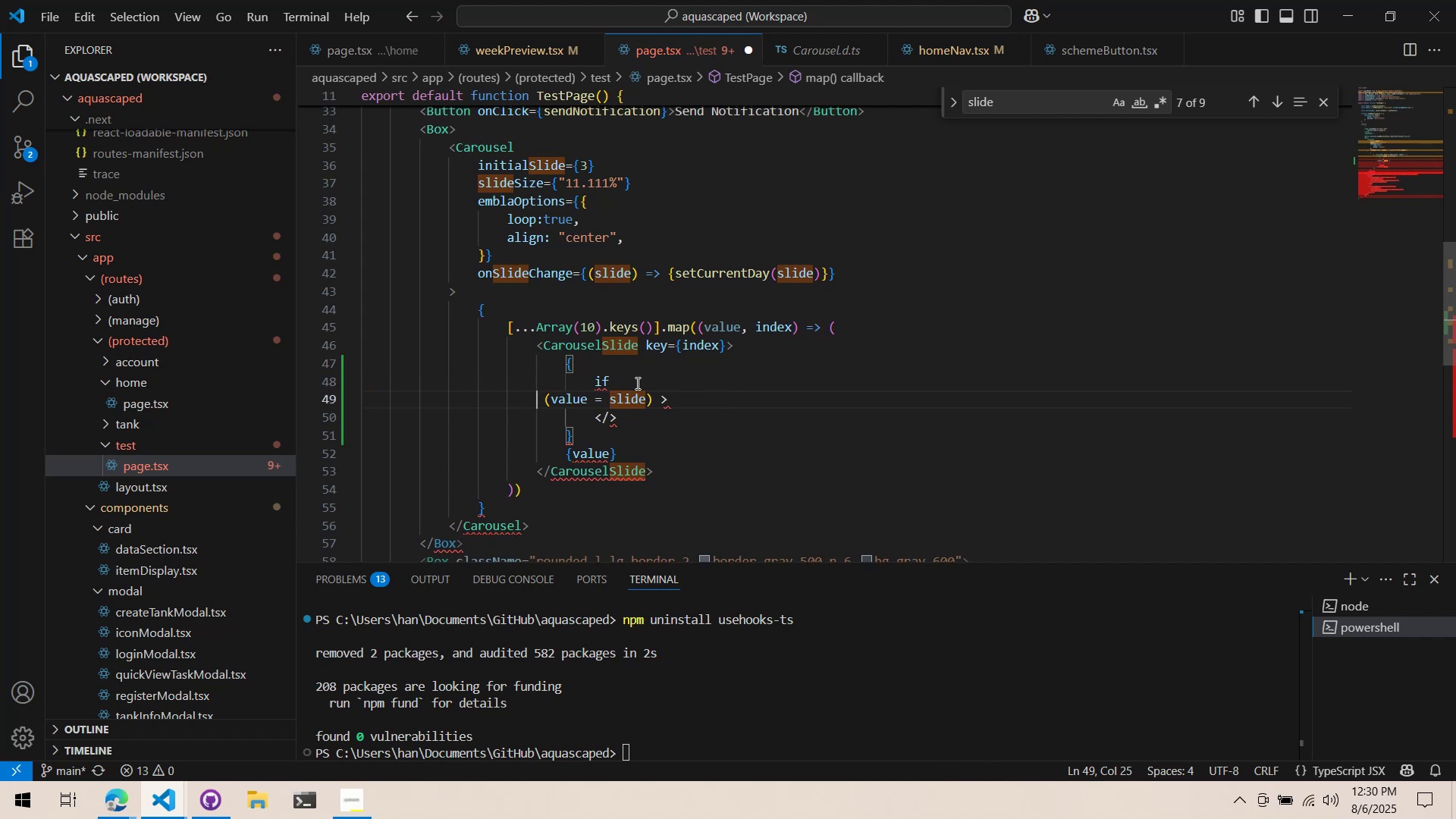 
key(Backspace)
 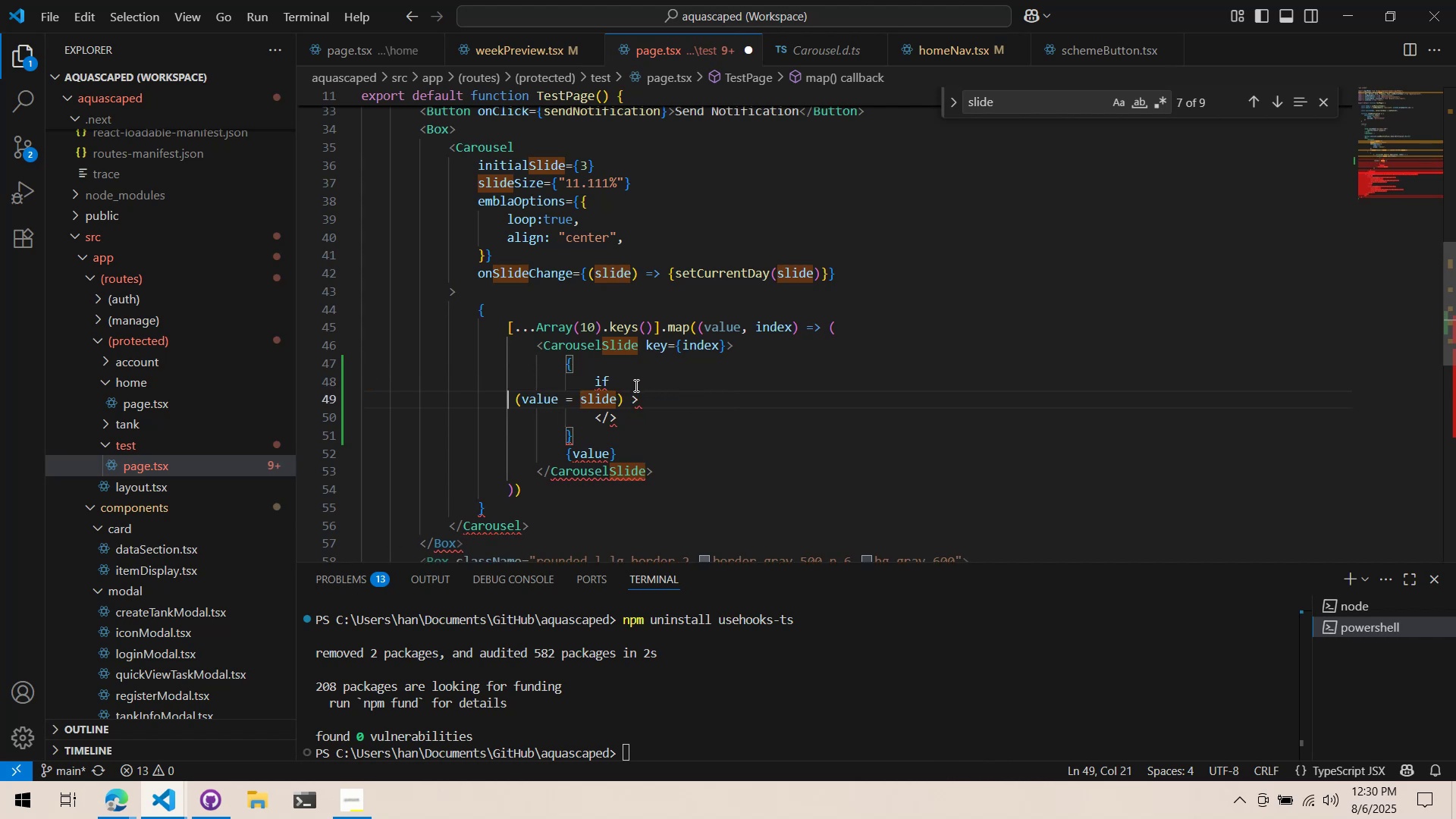 
key(Backspace)
 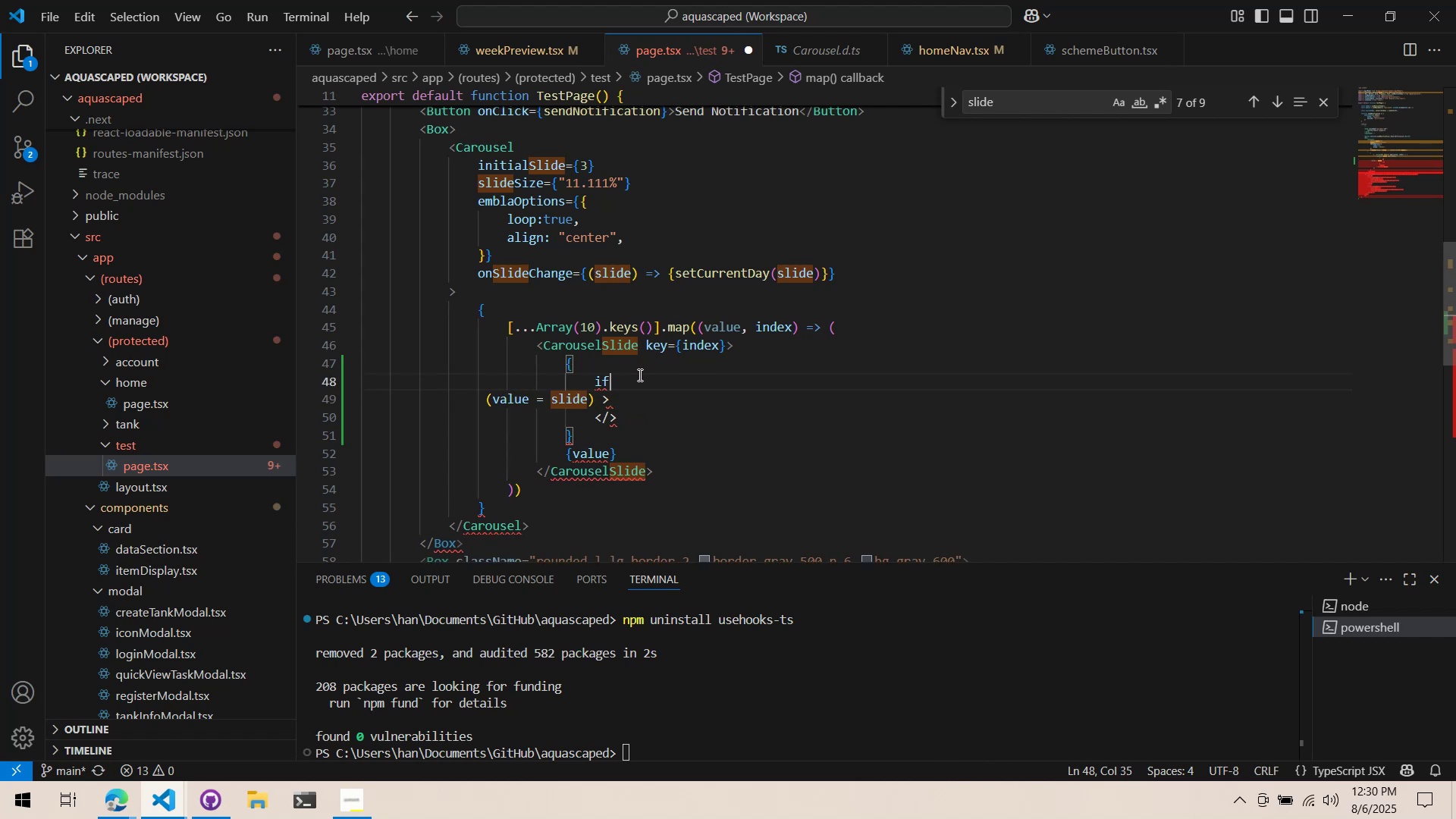 
key(Control+Z)
 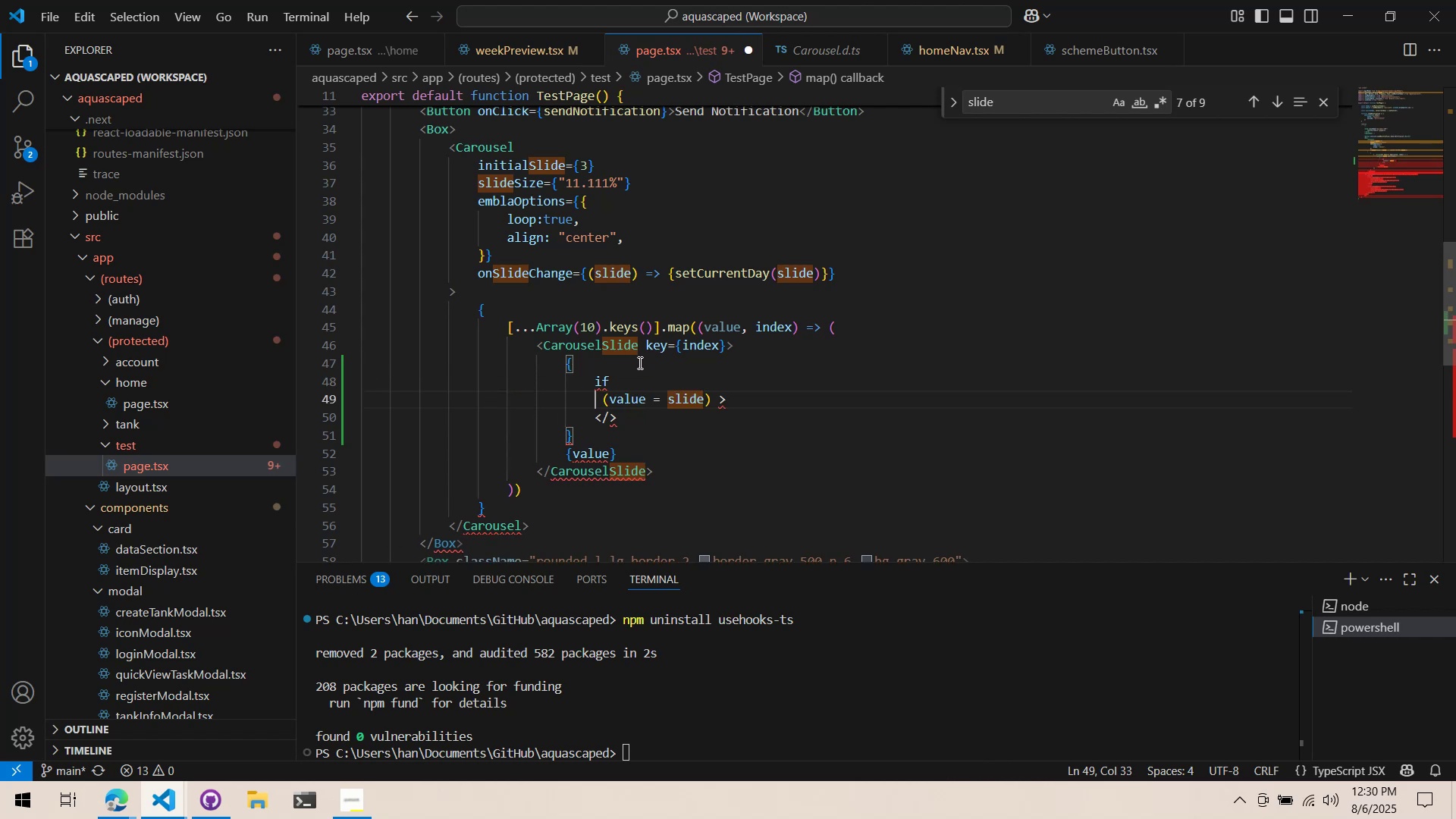 
key(Control+Z)
 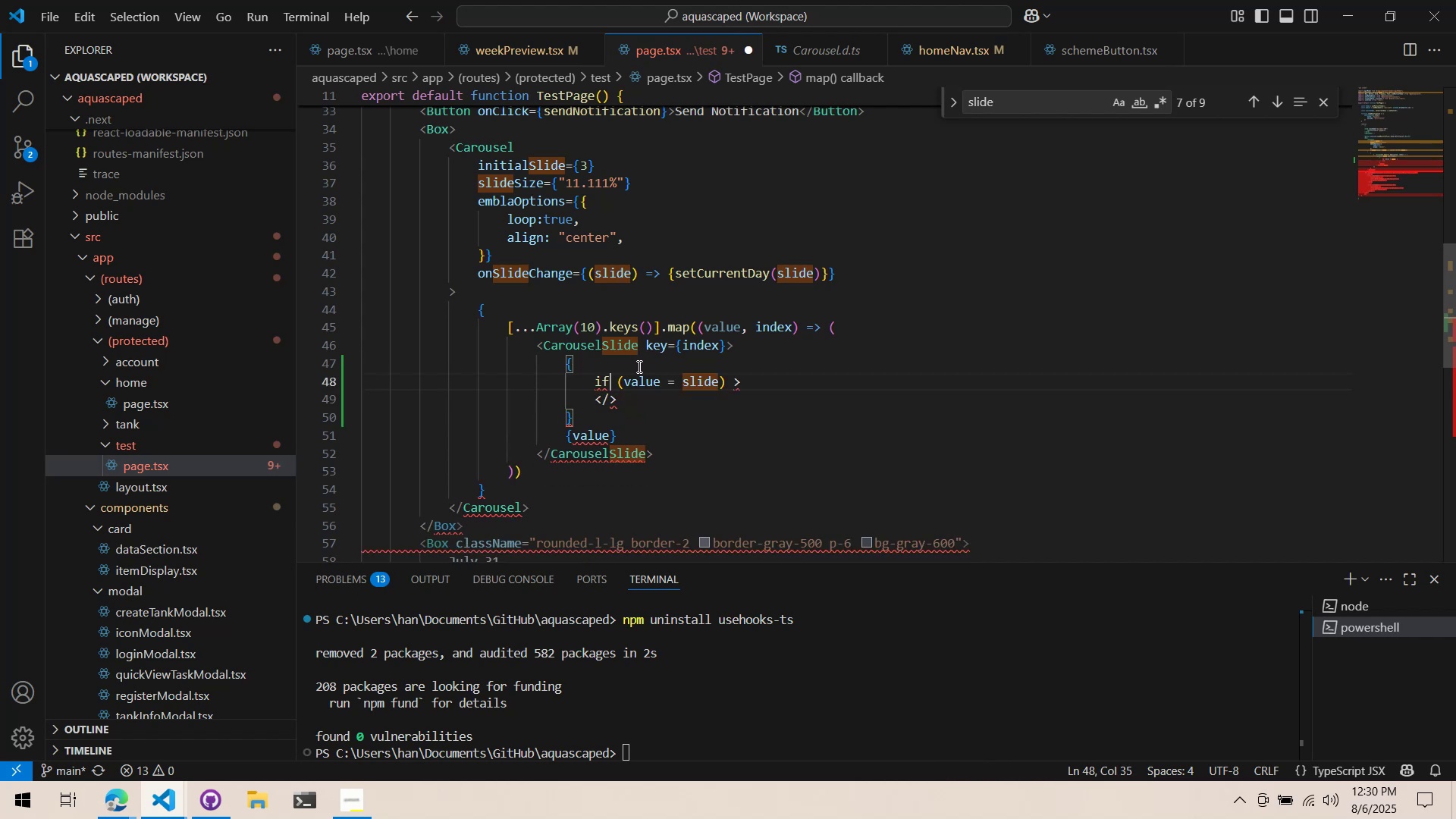 
key(Control+Z)
 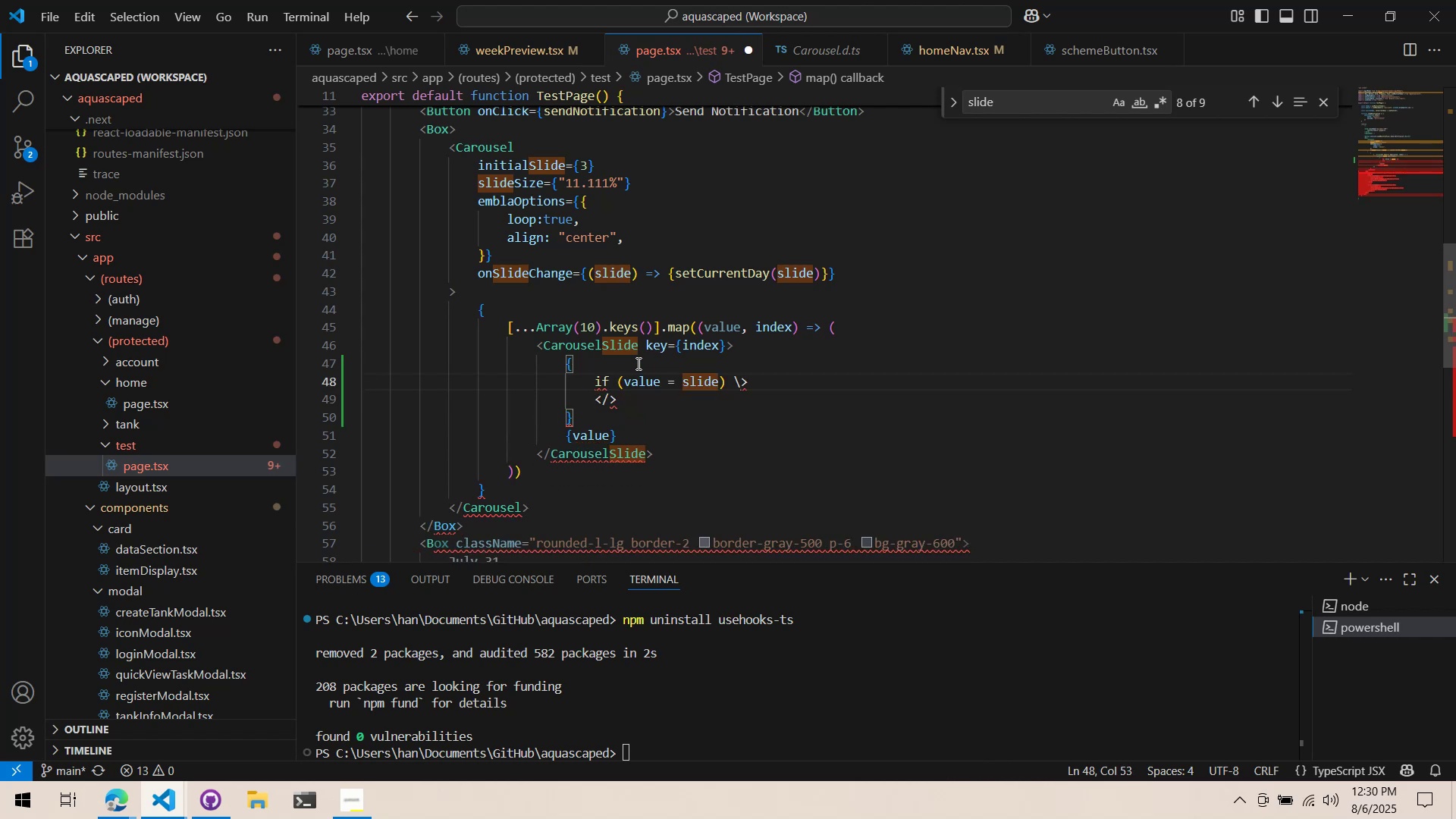 
key(Control+ControlLeft)
 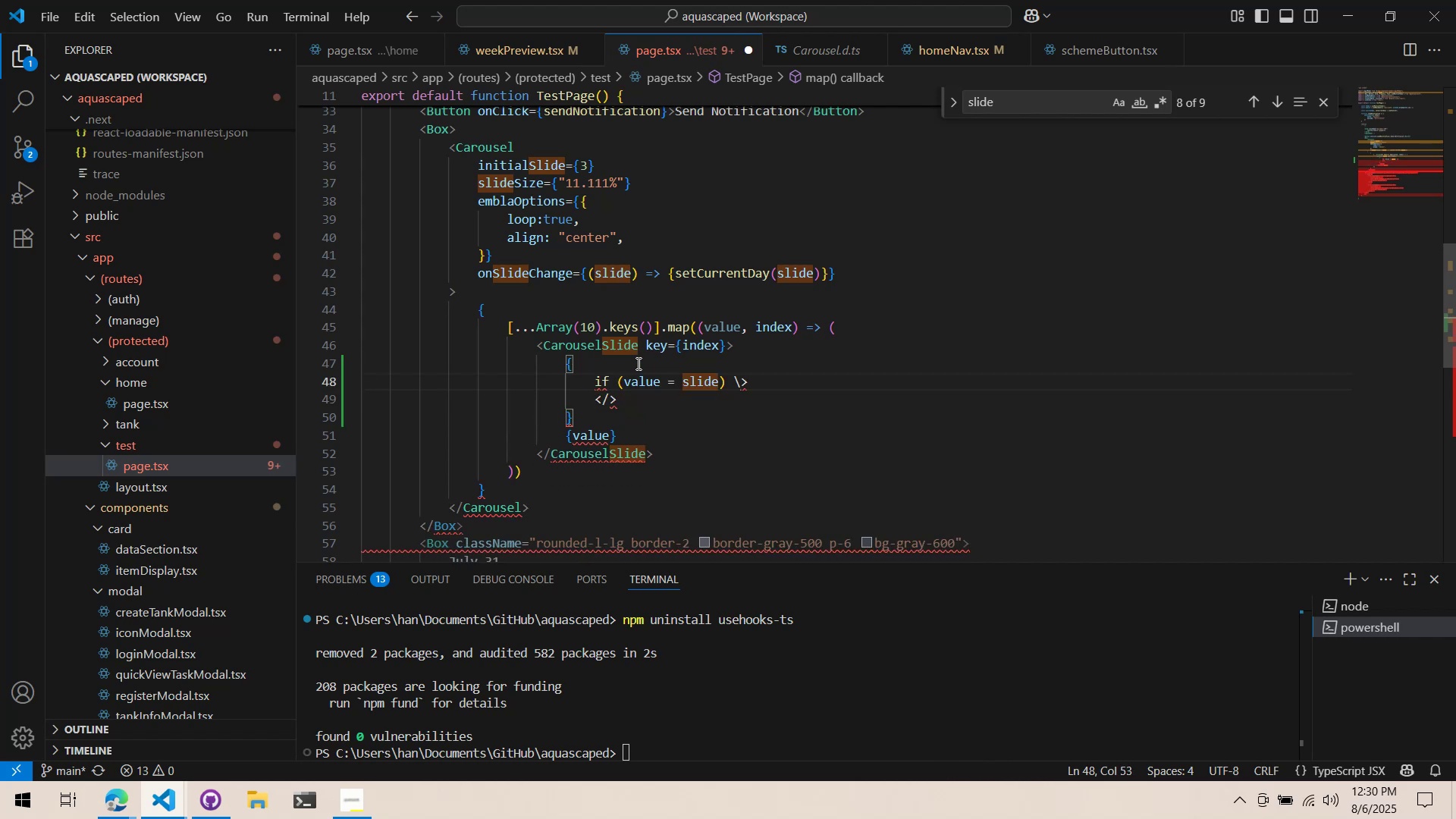 
key(Control+Z)
 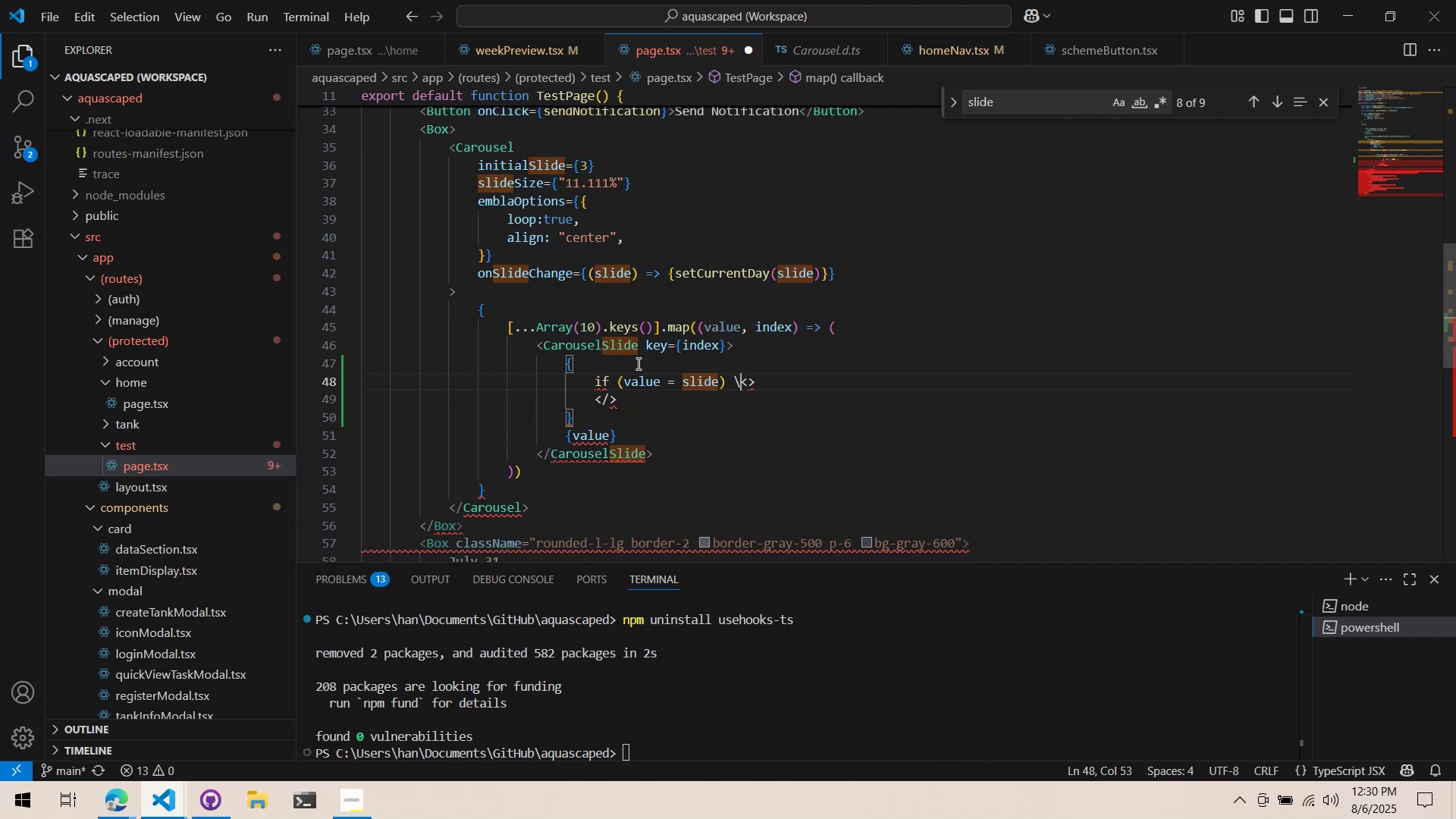 
key(Control+ControlLeft)
 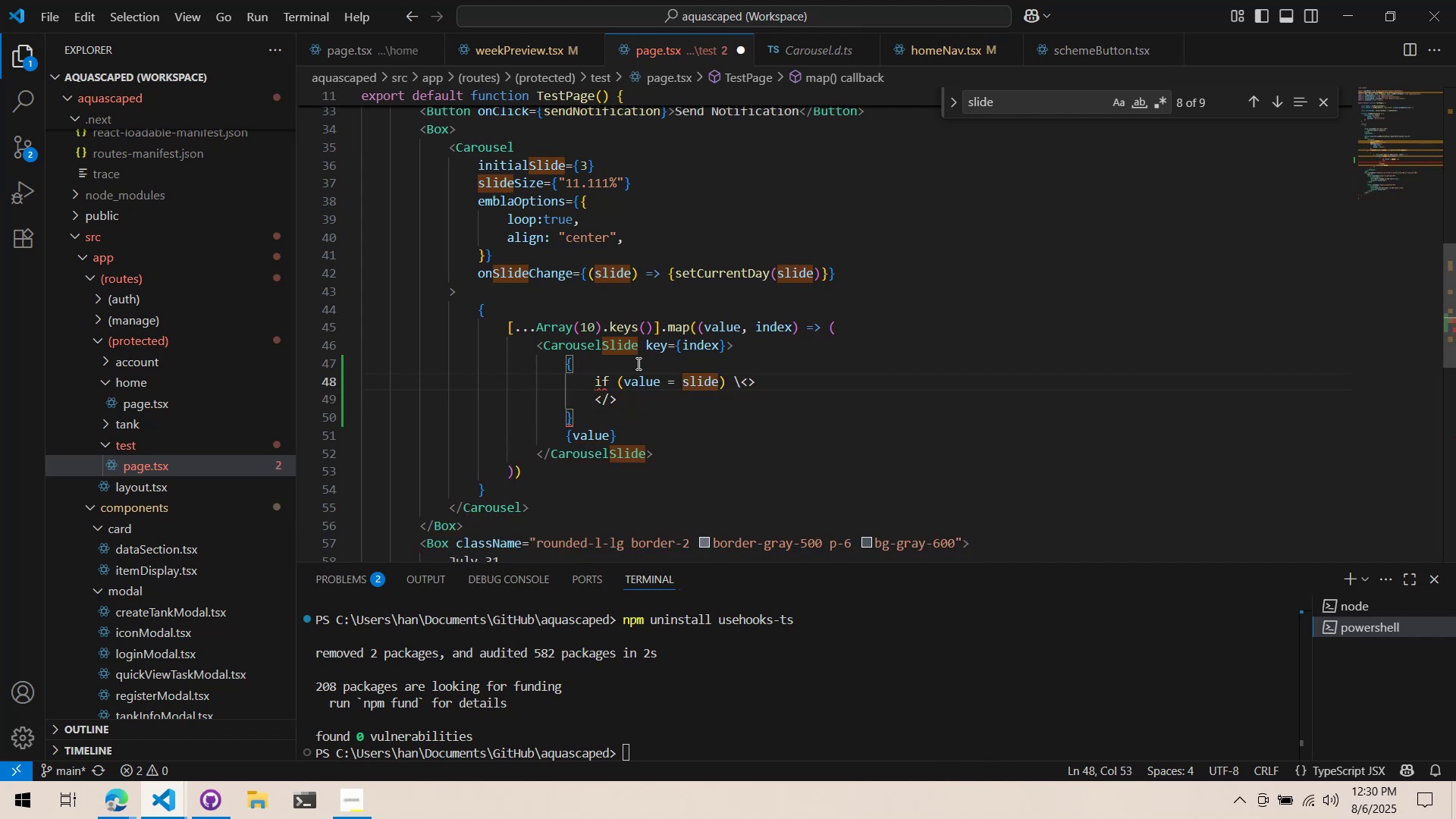 
key(Backspace)
 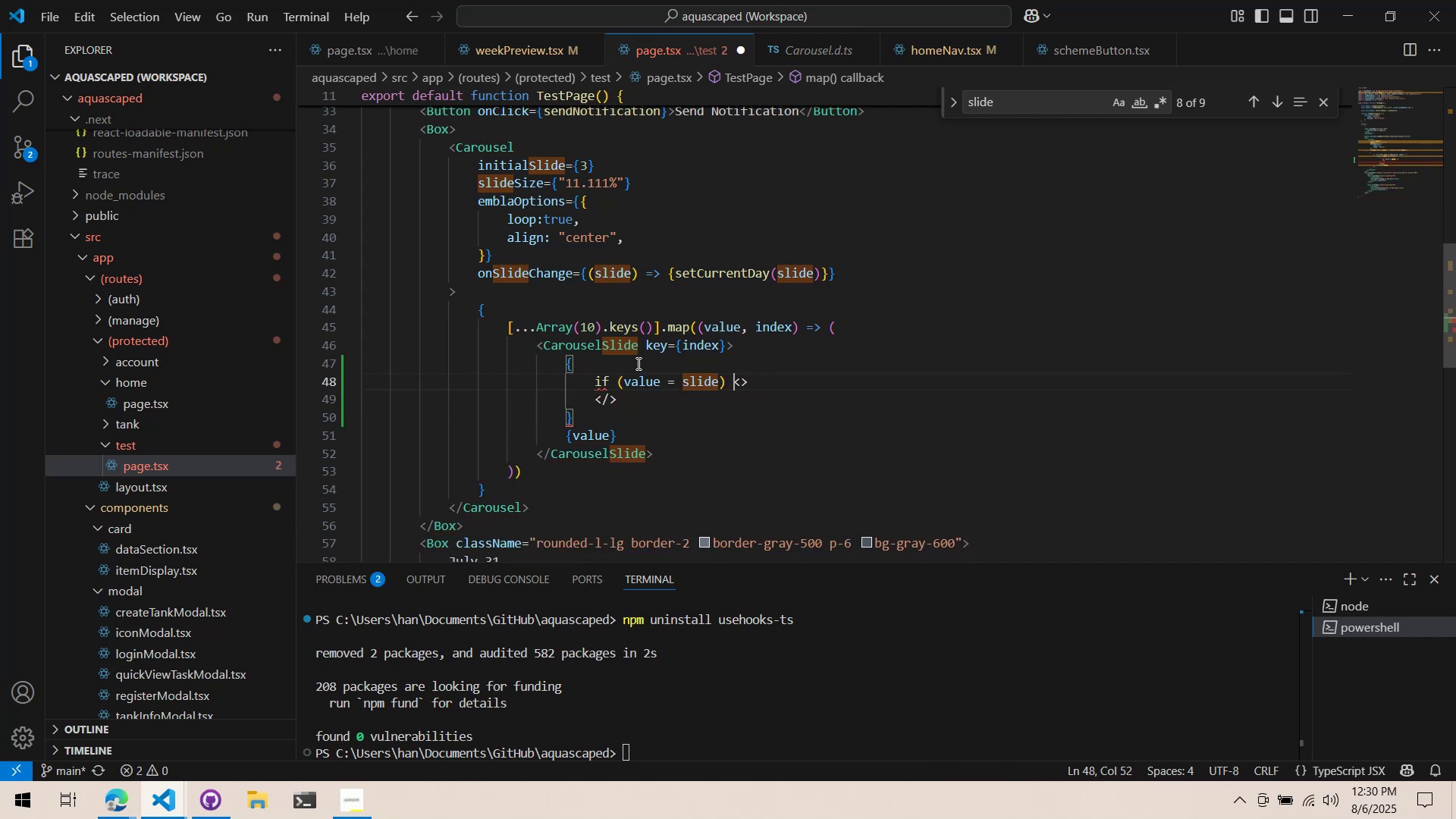 
key(Control+Backspace)
 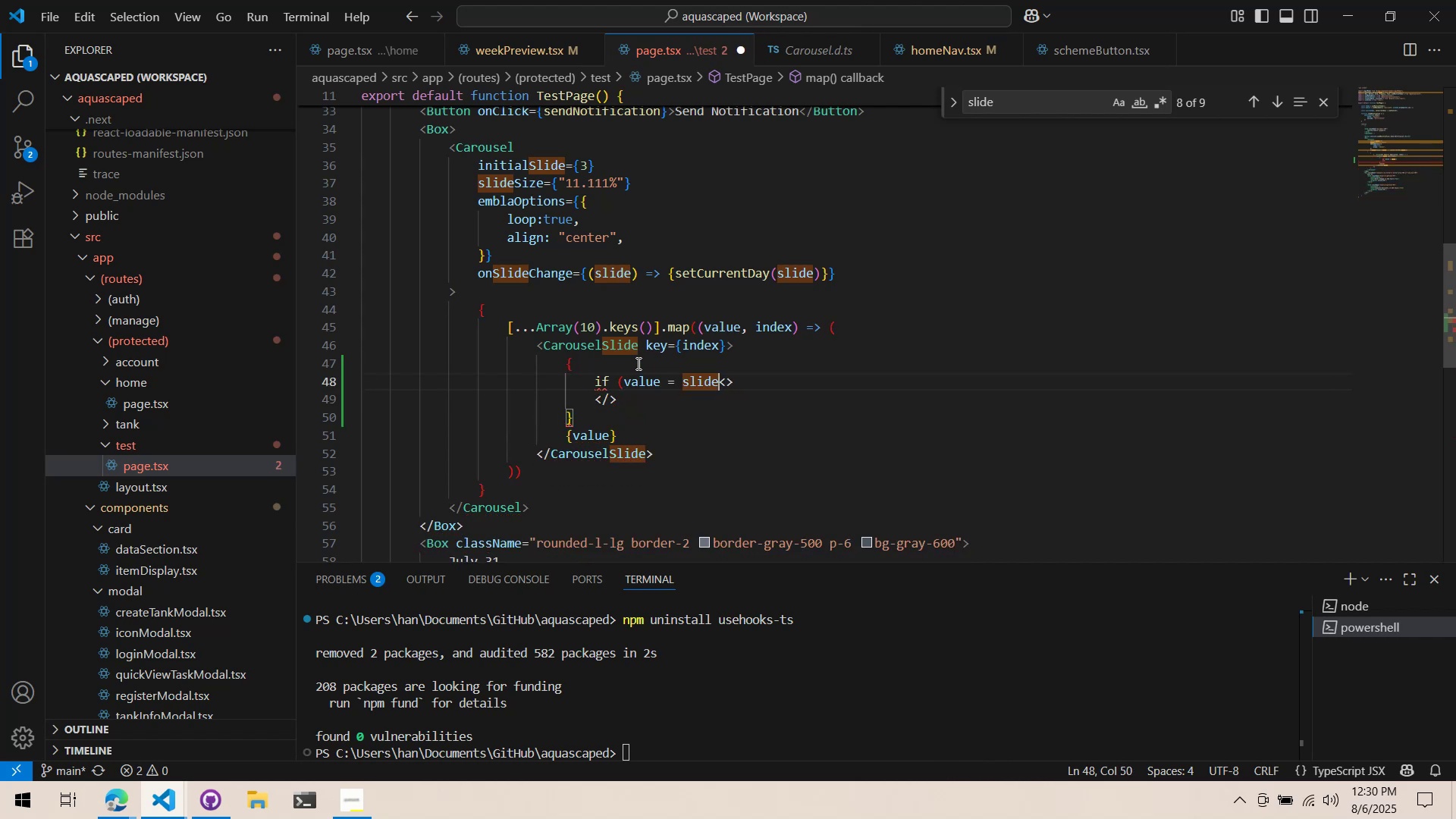 
key(Control+Backspace)
 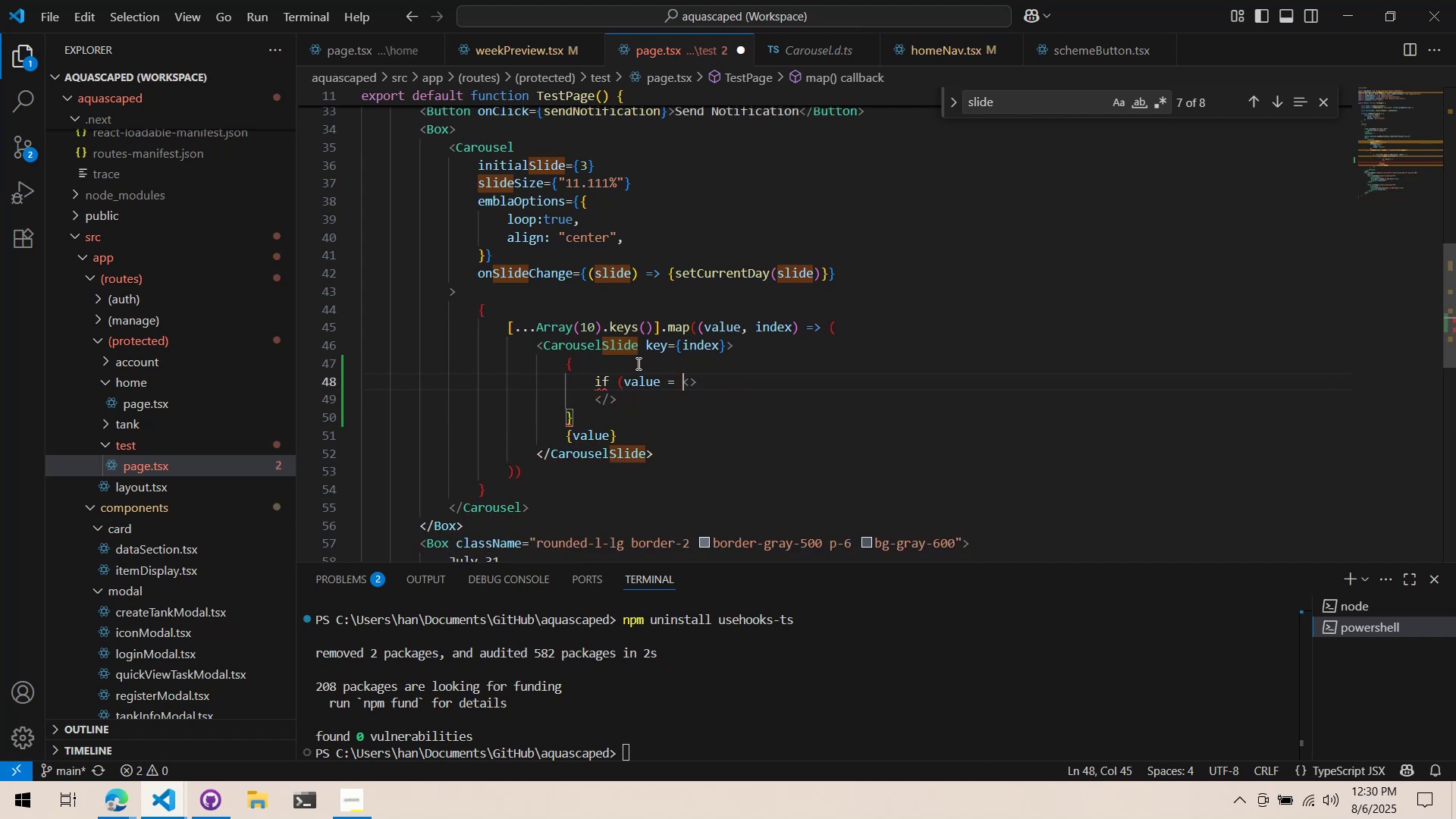 
key(Control+Backspace)
 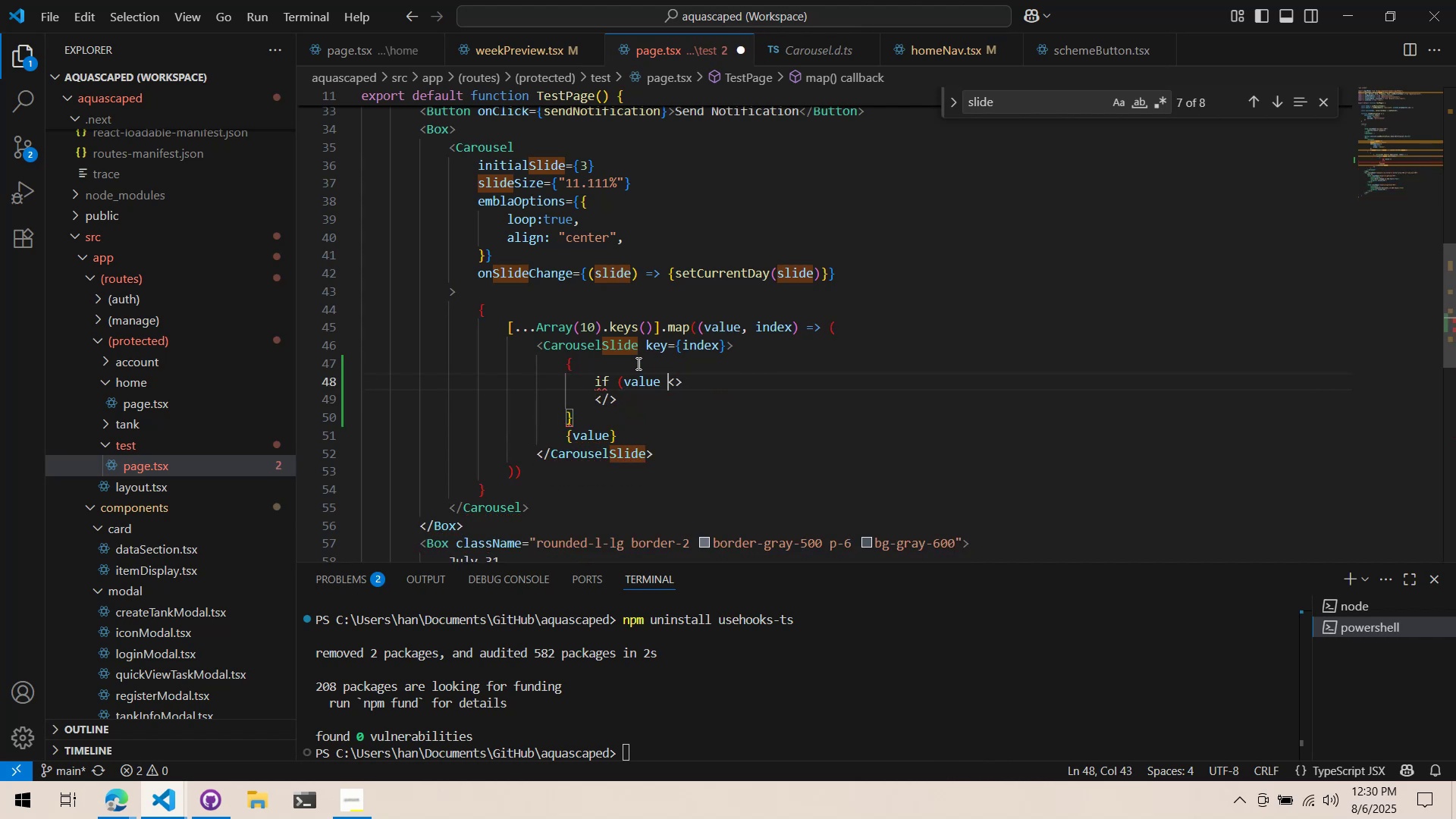 
key(Control+Z)
 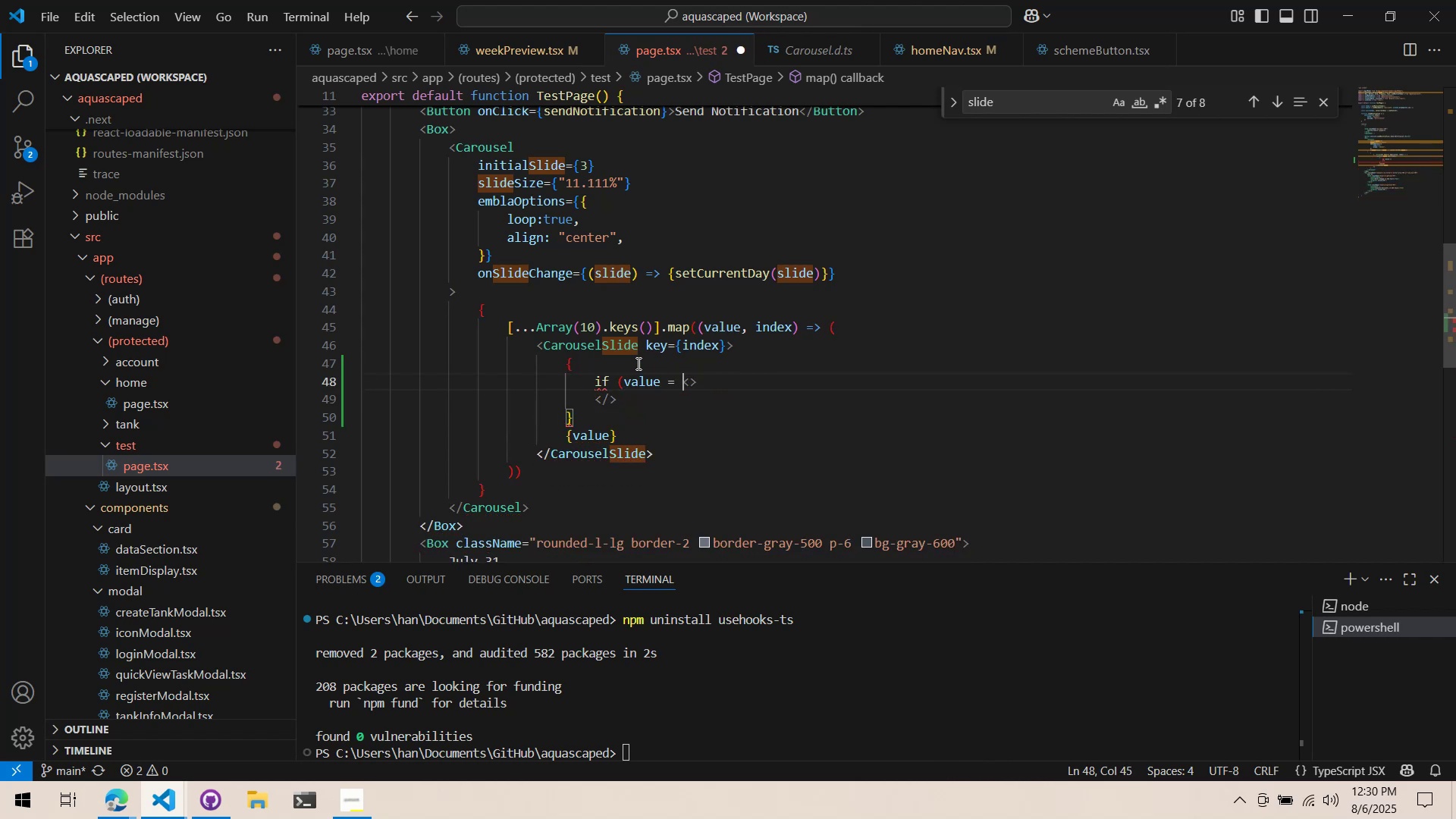 
key(Control+Z)
 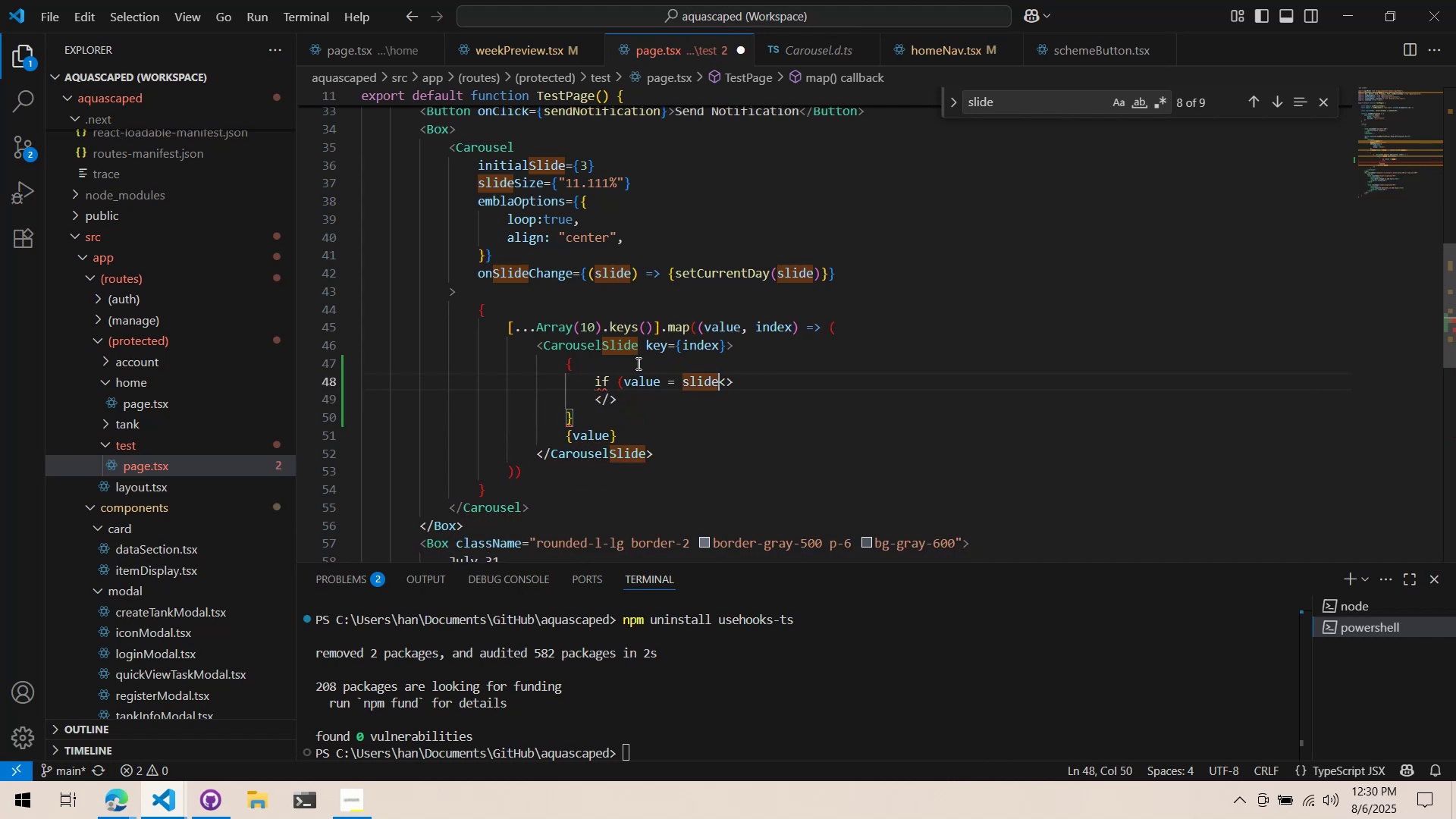 
key(Control+Z)
 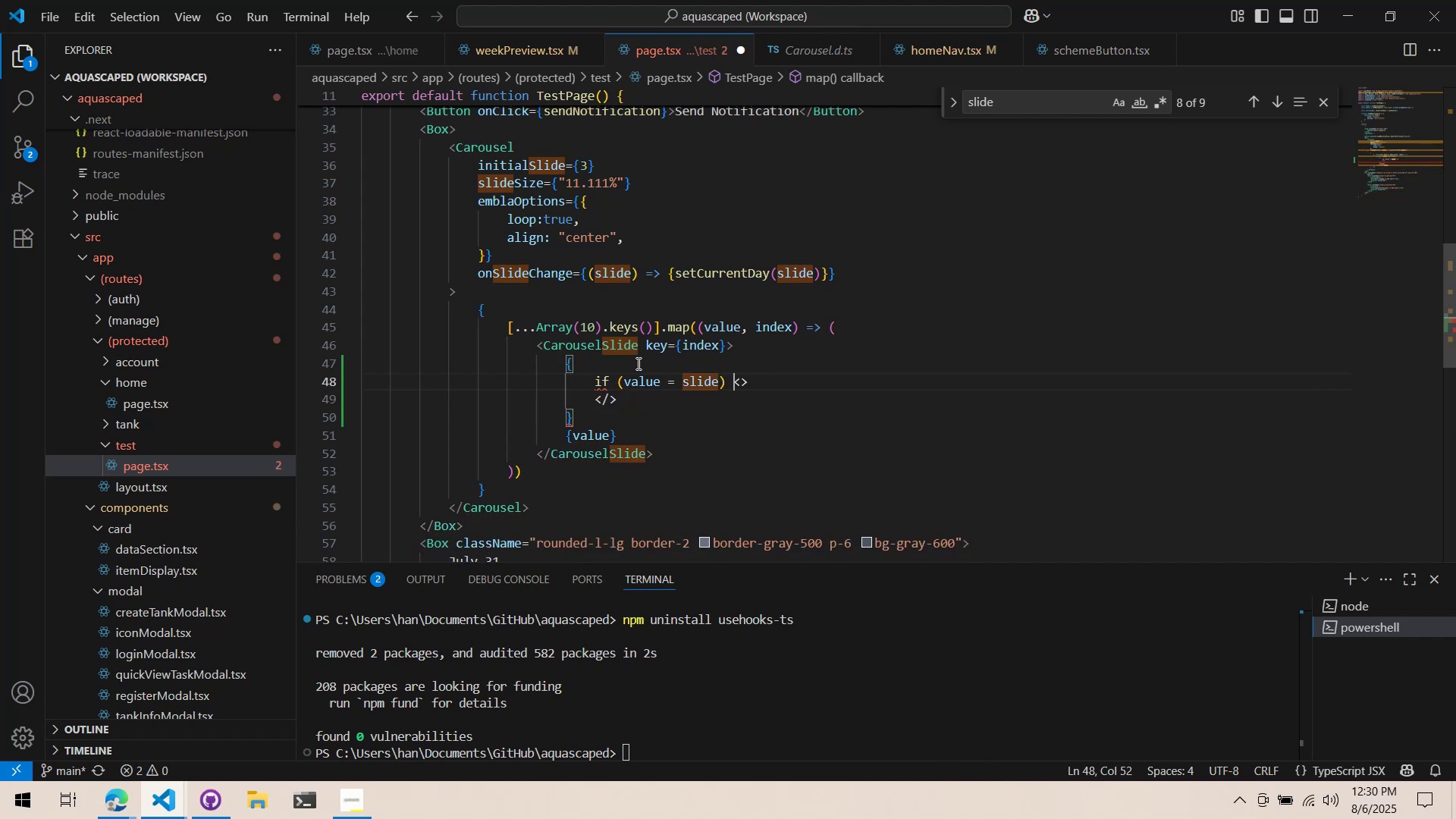 
key(Control+ArrowLeft)
 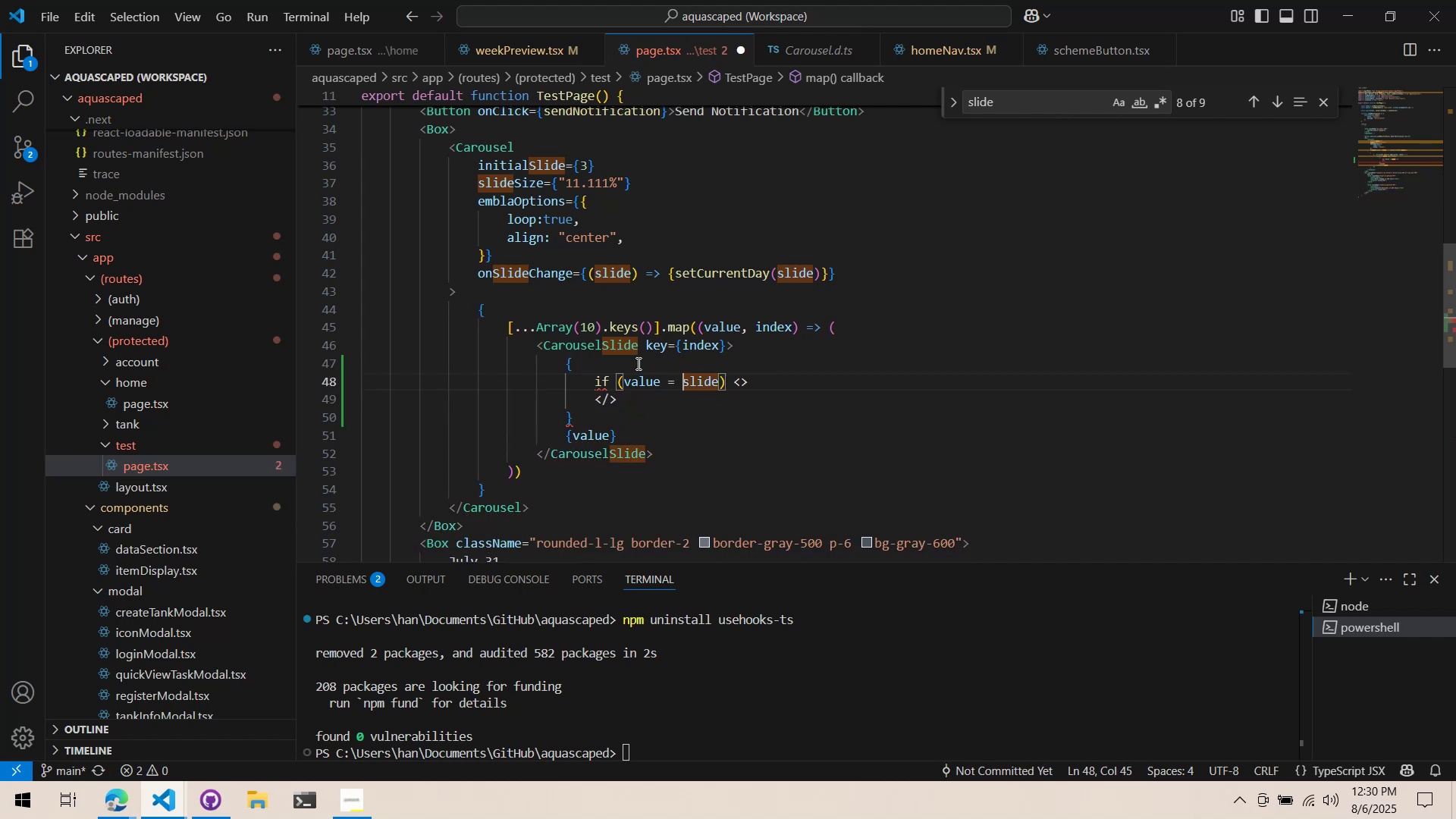 
key(Control+ArrowLeft)
 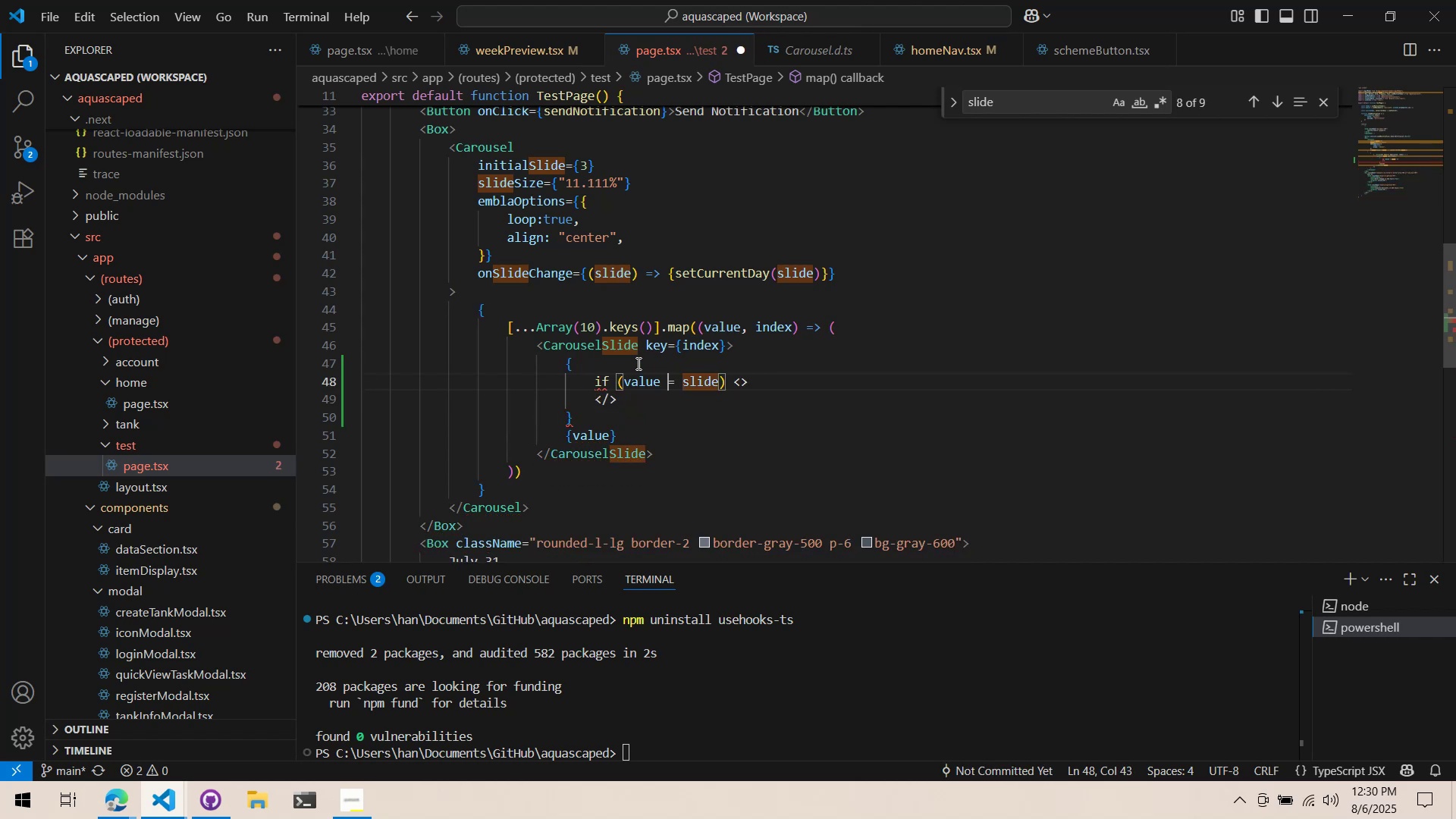 
key(Control+ArrowLeft)
 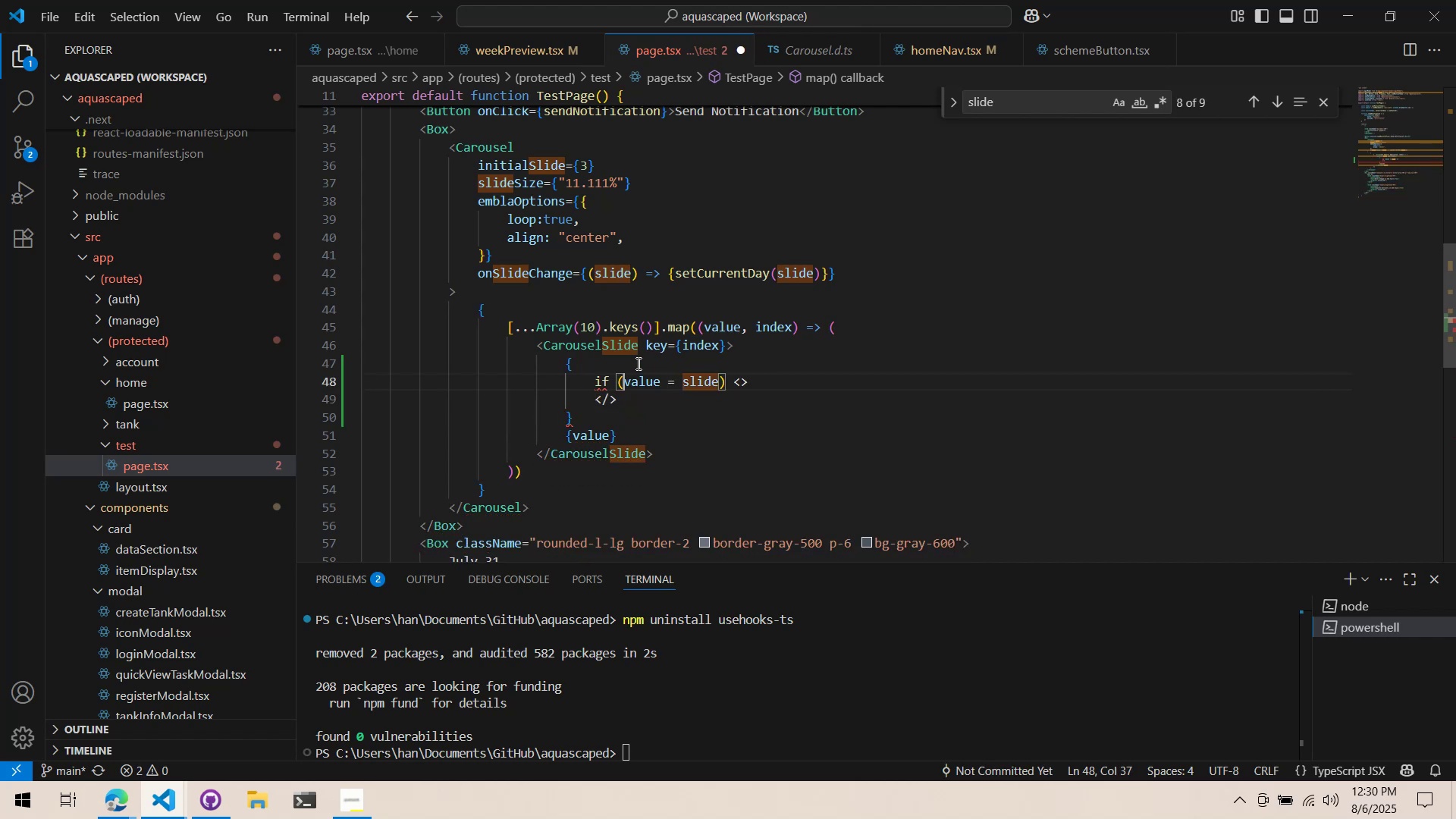 
key(Control+ArrowLeft)
 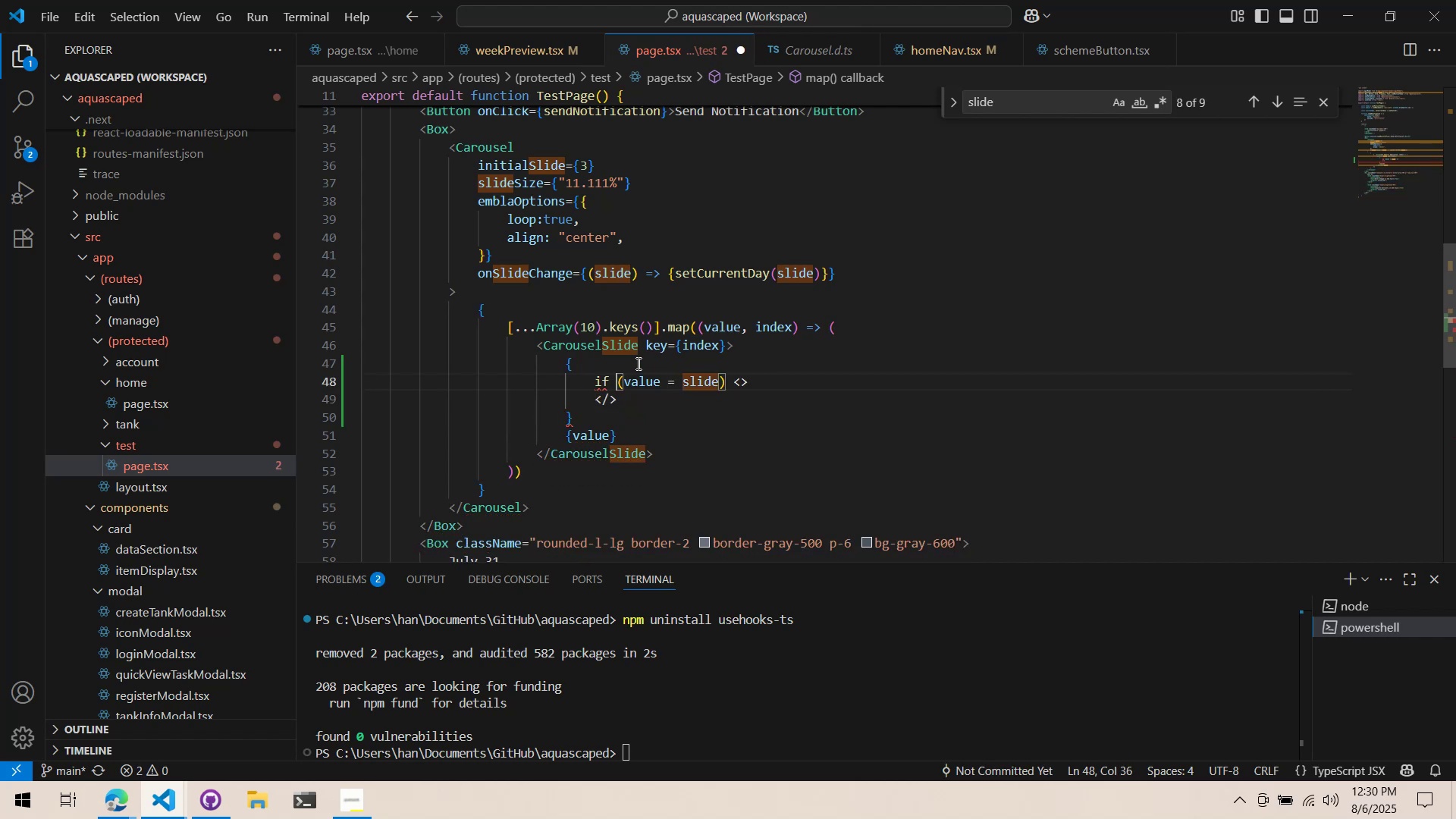 
key(Control+Backspace)
 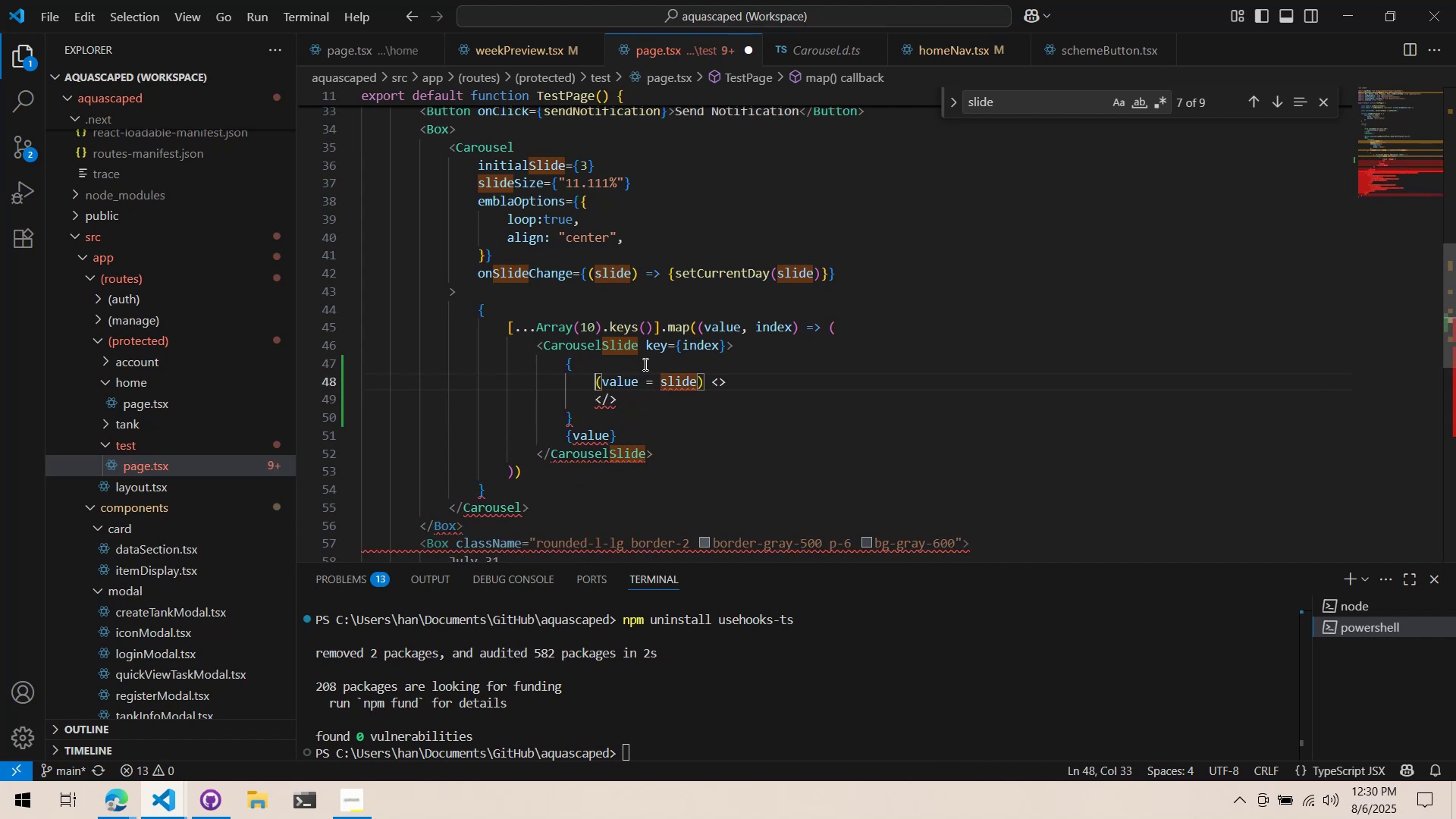 
left_click([728, 391])
 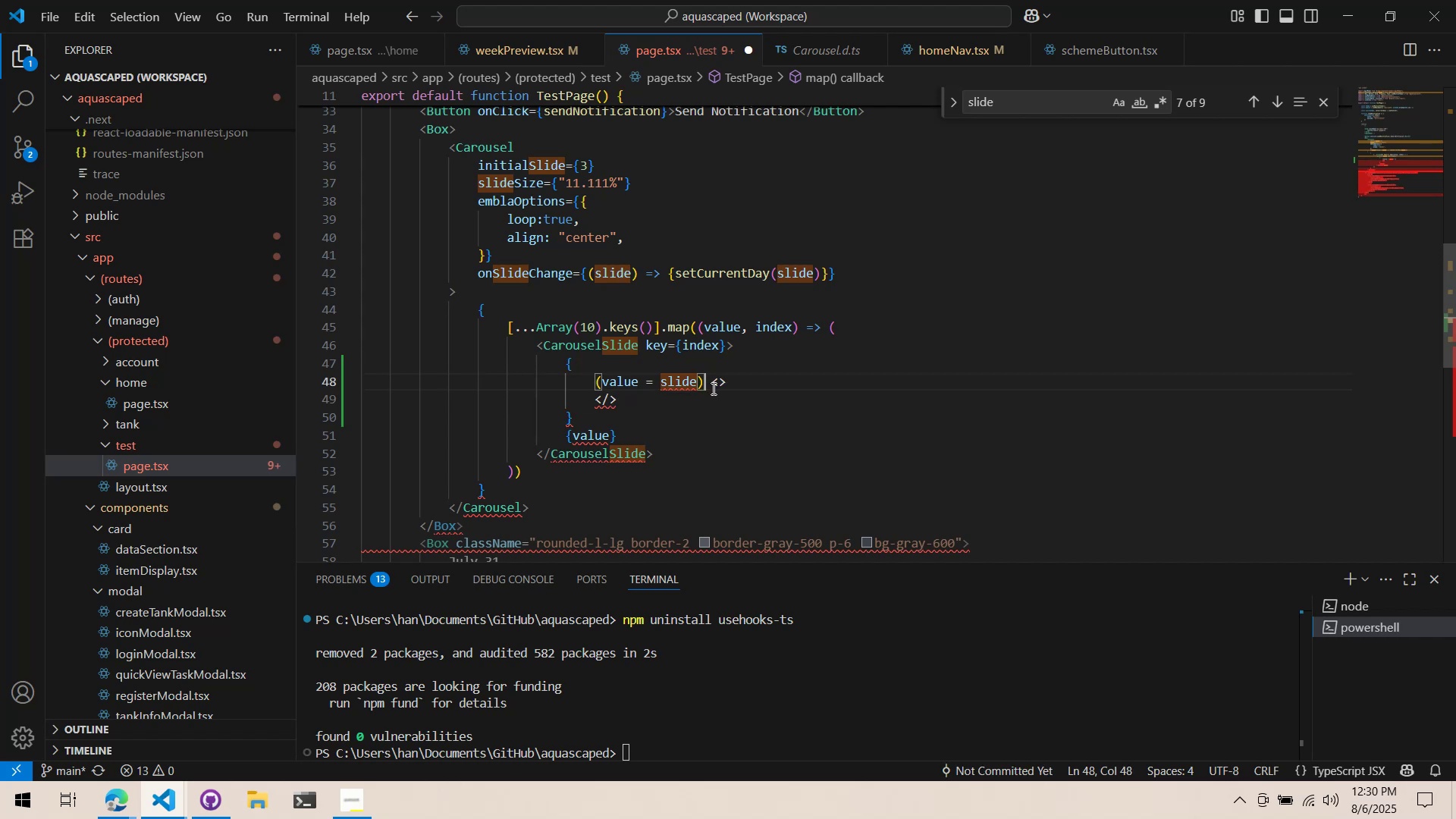 
double_click([710, 387])
 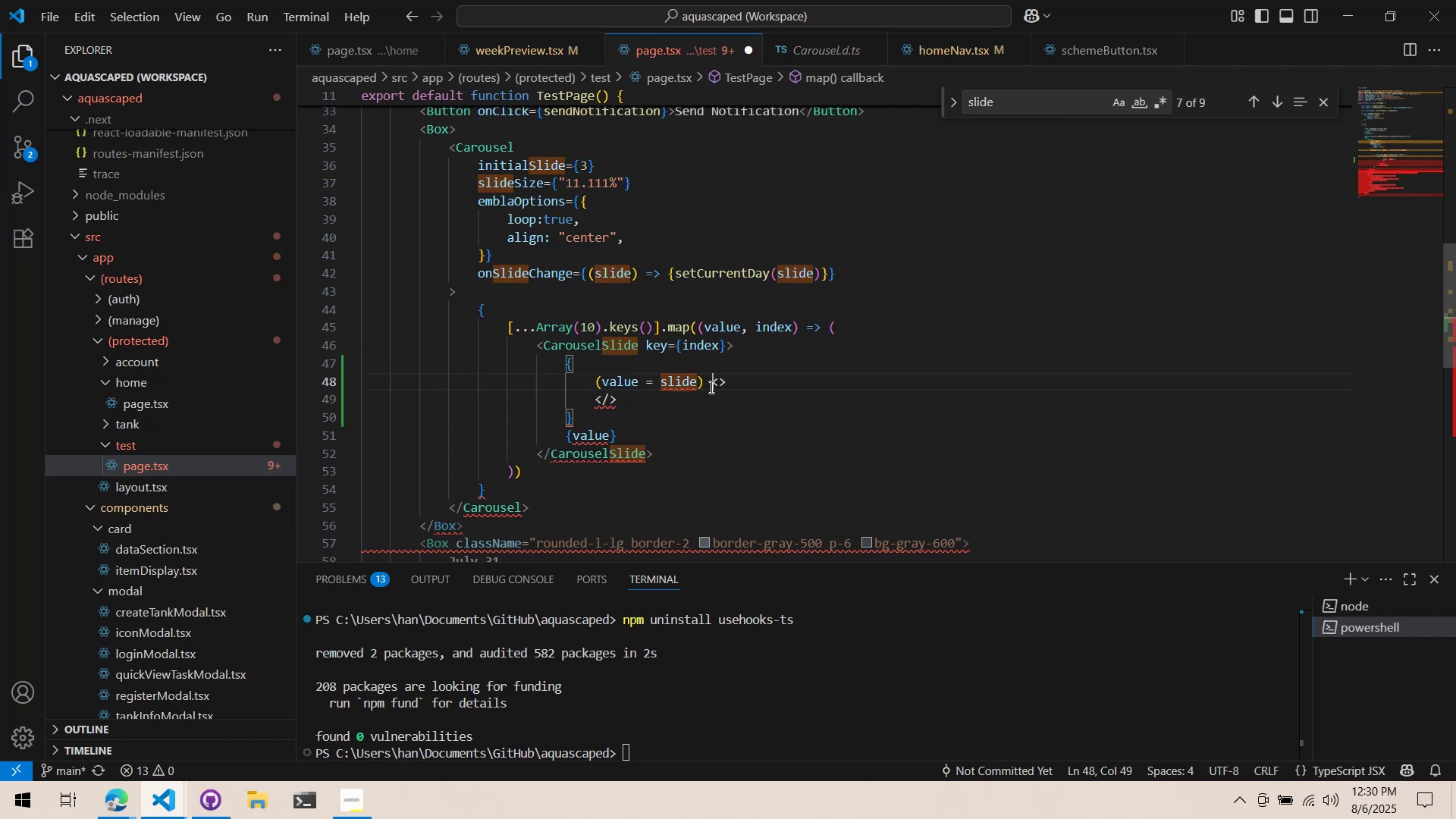 
type(&& )
key(Backspace)
key(Backspace)
key(Backspace)
type(? )
 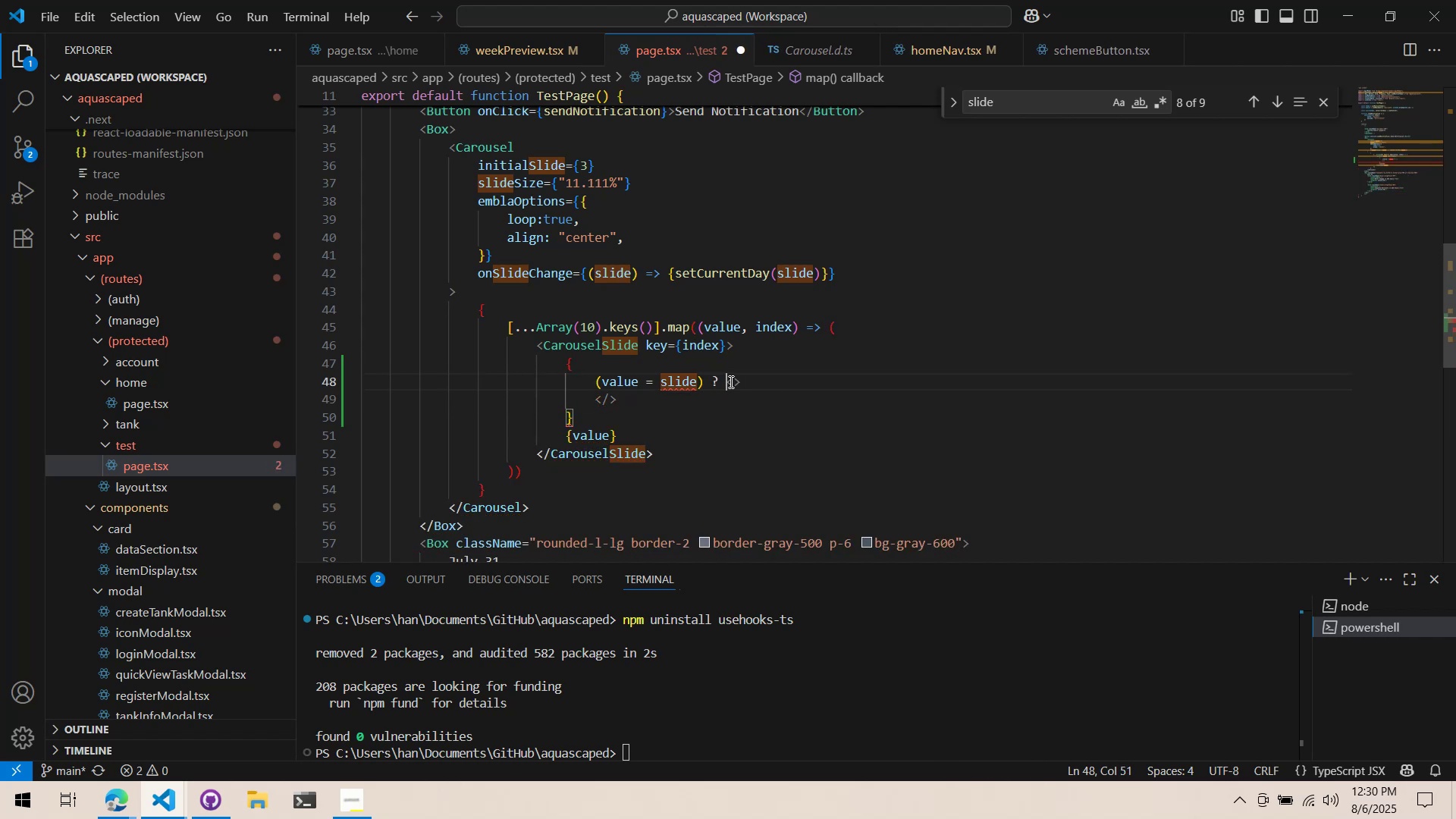 
left_click_drag(start_coordinate=[743, 402], to_coordinate=[743, 397])
 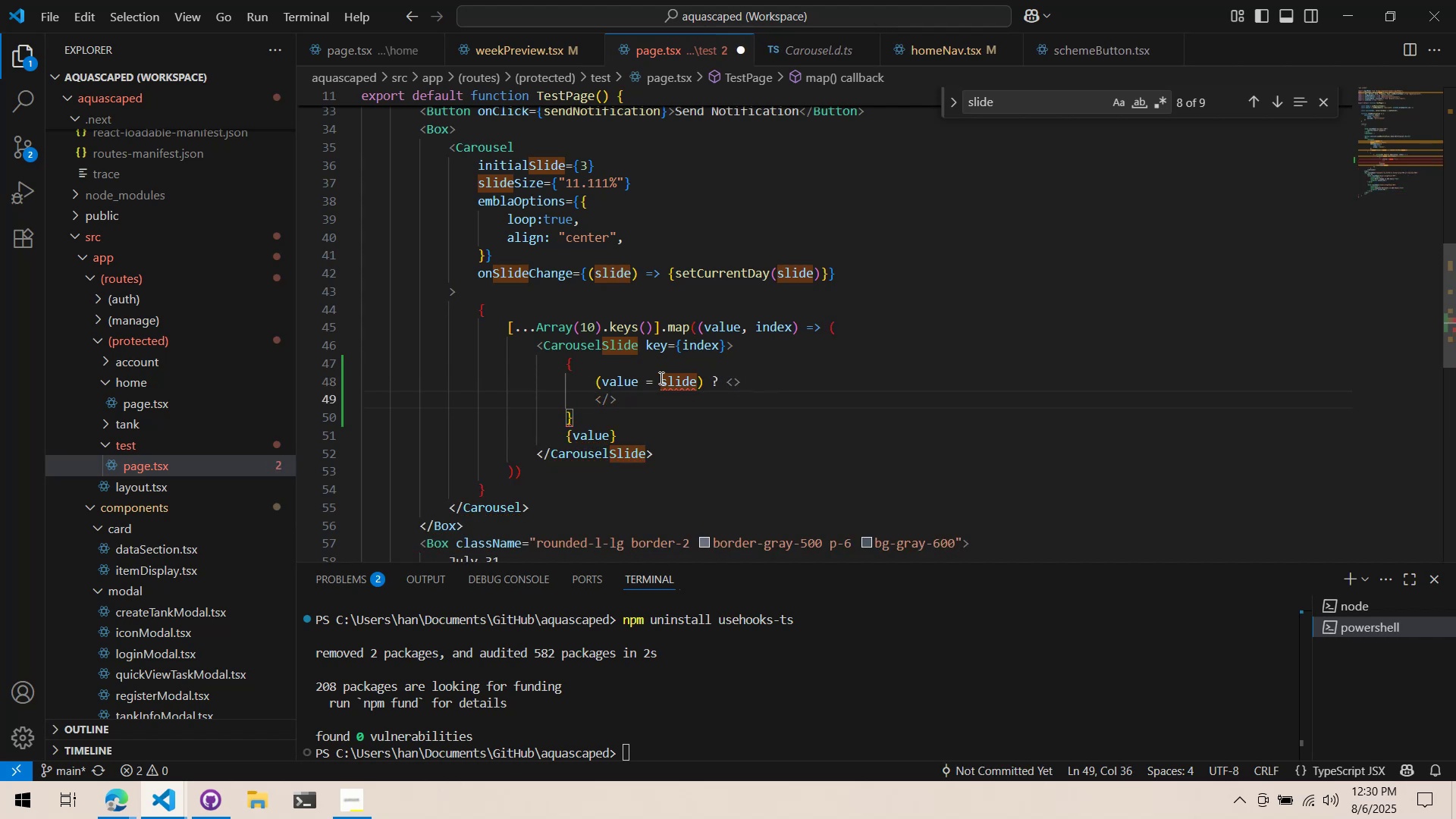 
left_click([652, 381])
 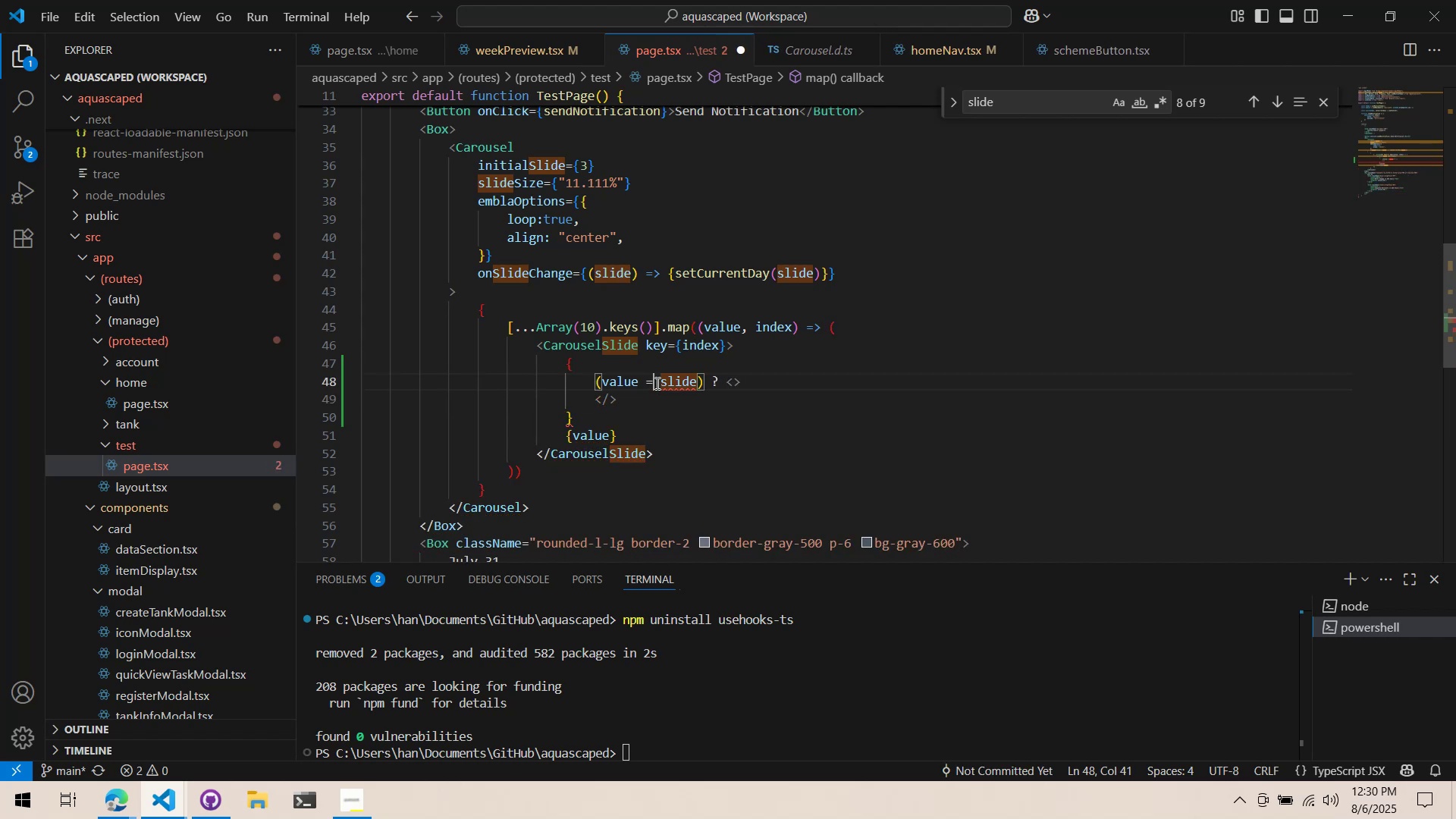 
key(Equal)
 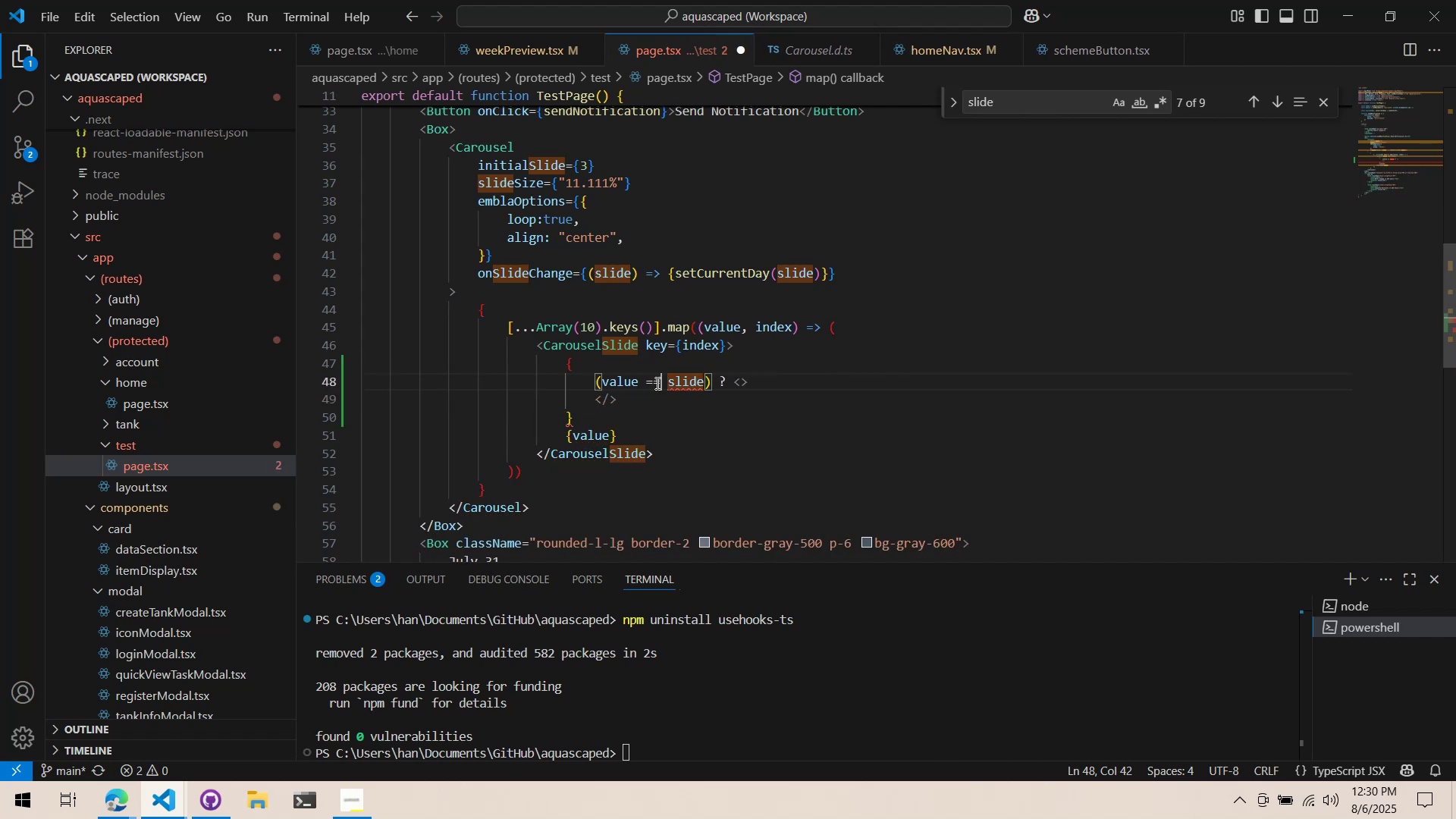 
key(Equal)
 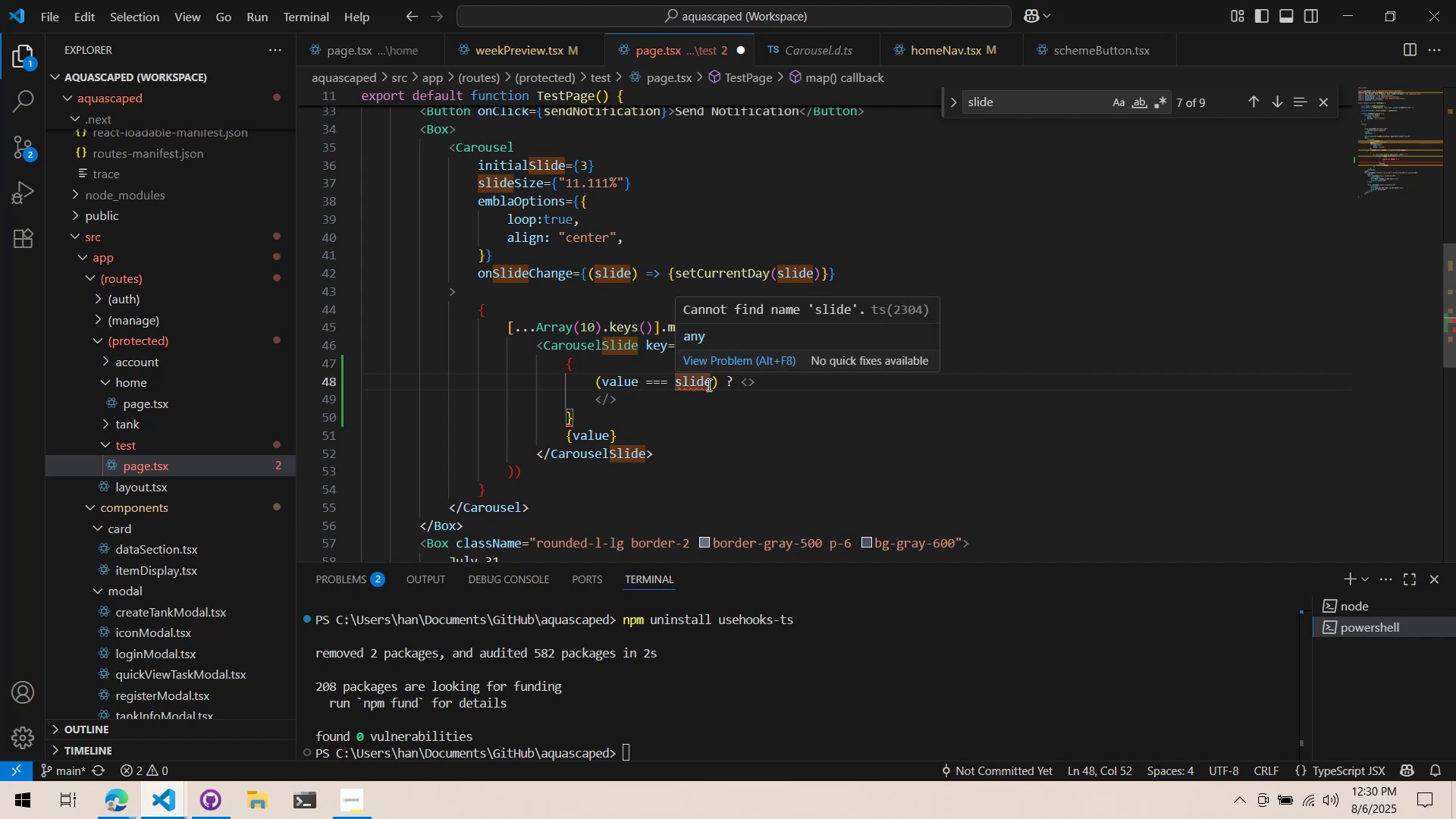 
scroll: coordinate [771, 418], scroll_direction: up, amount: 5.0
 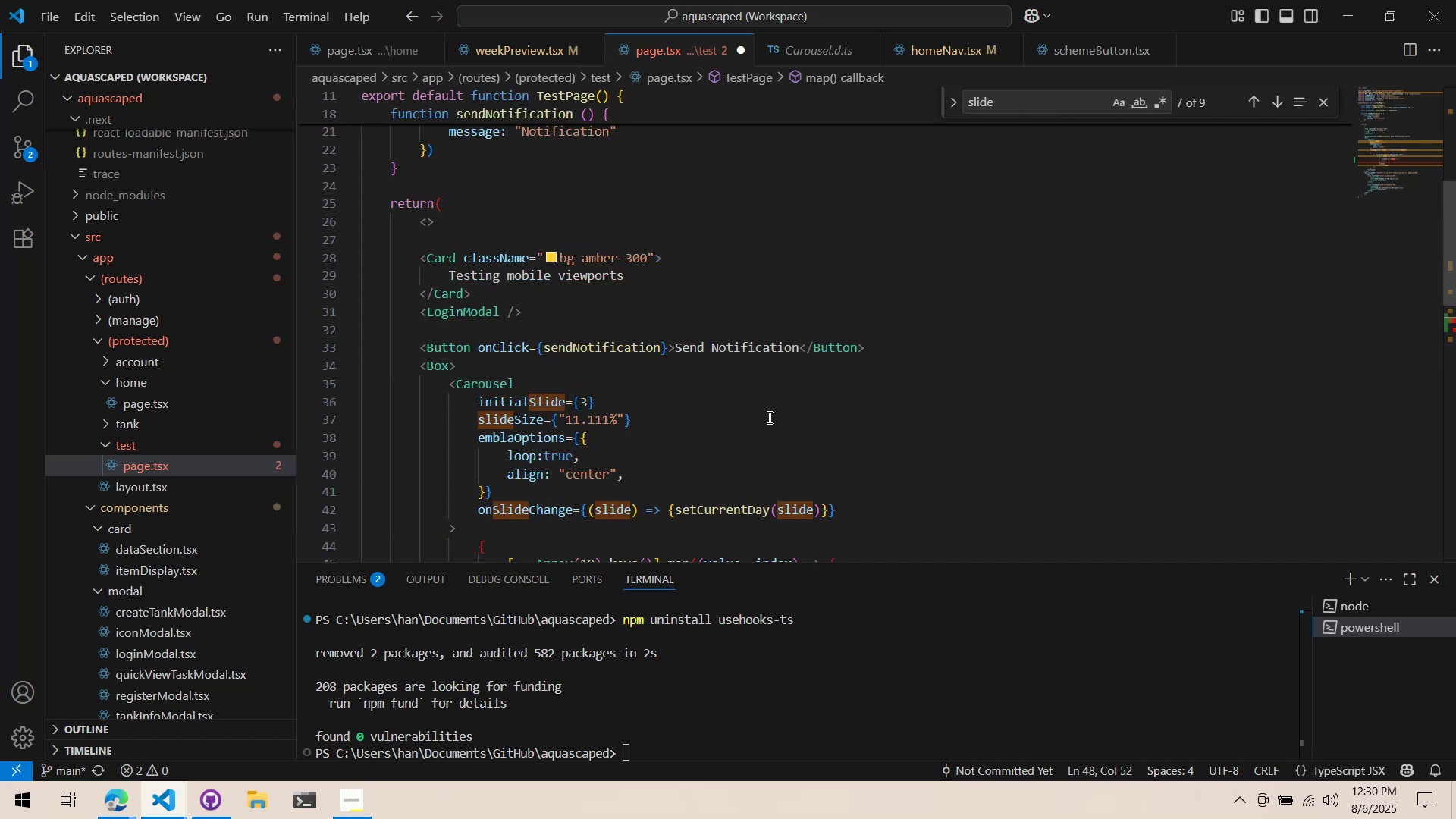 
scroll: coordinate [763, 424], scroll_direction: down, amount: 3.0
 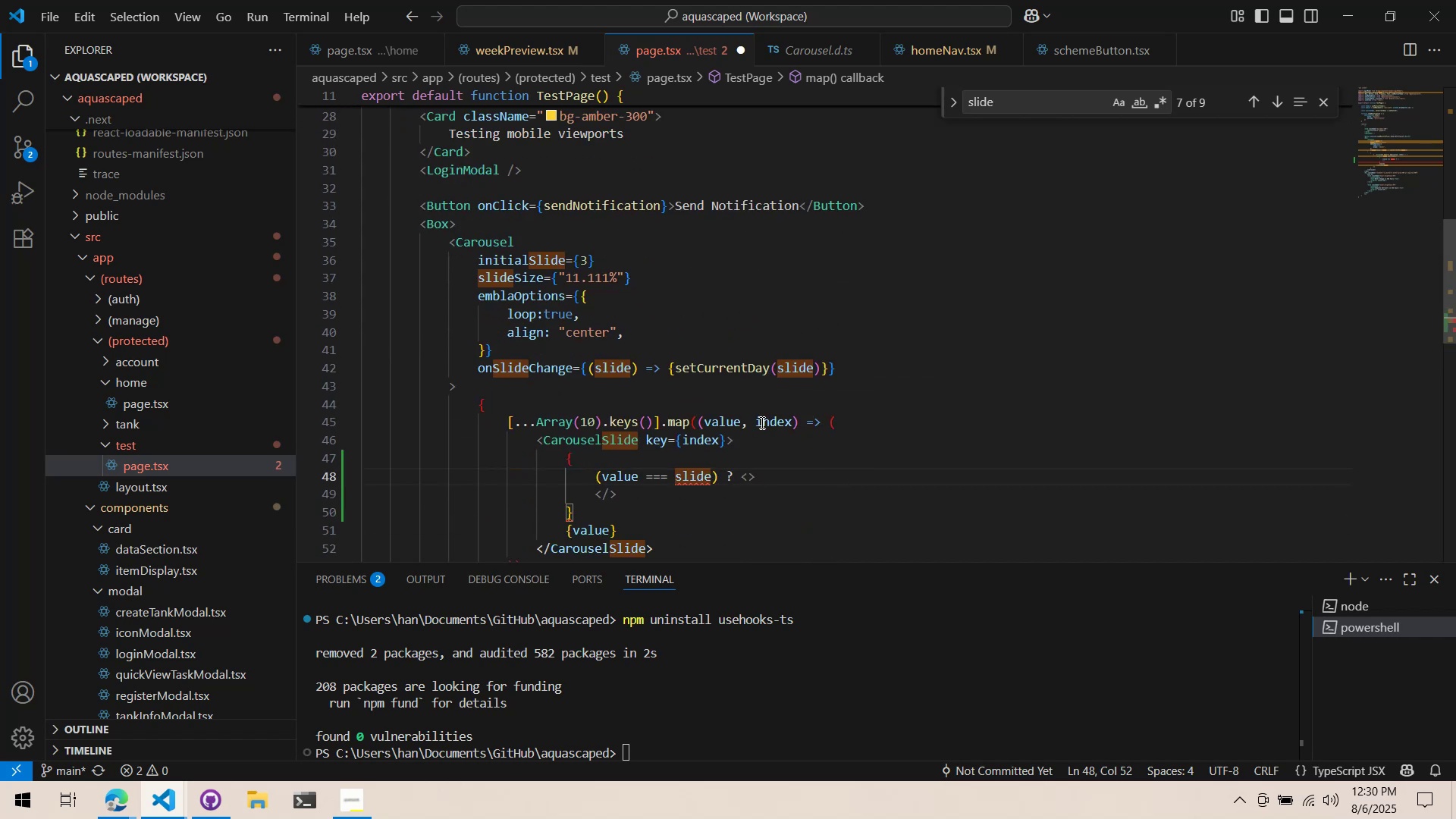 
scroll: coordinate [744, 429], scroll_direction: up, amount: 7.0
 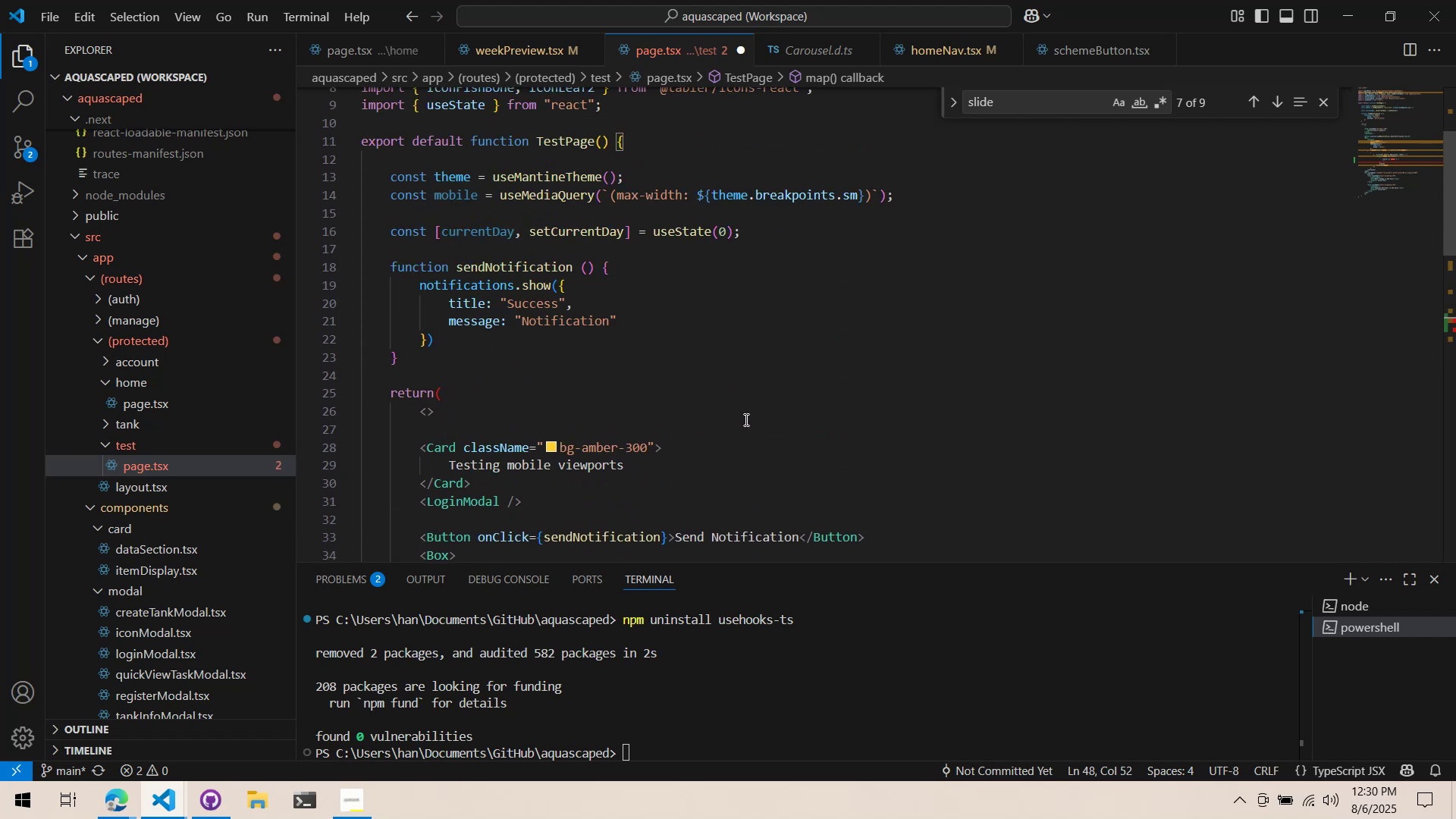 
scroll: coordinate [734, 460], scroll_direction: down, amount: 7.0
 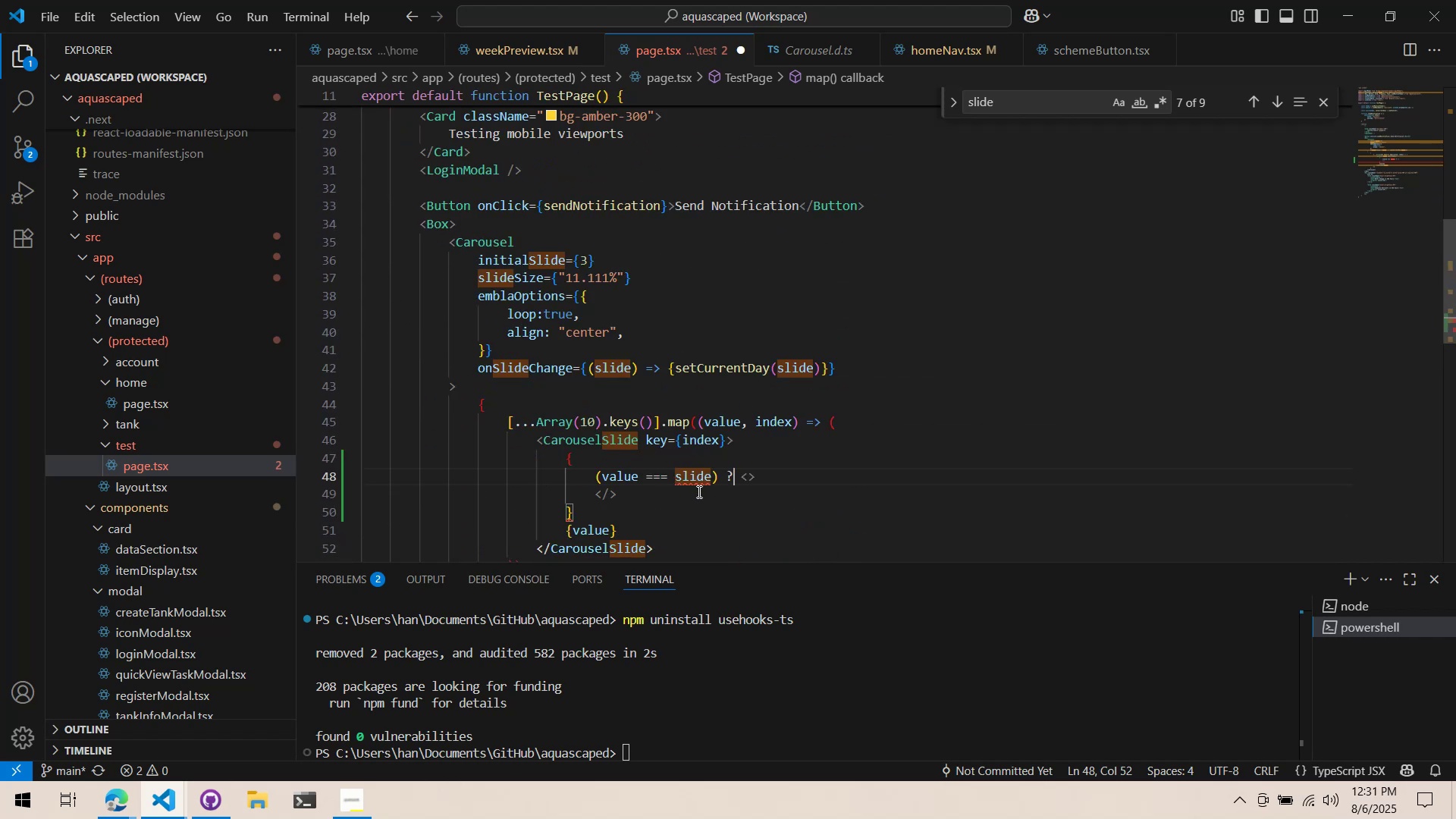 
left_click([704, 472])
 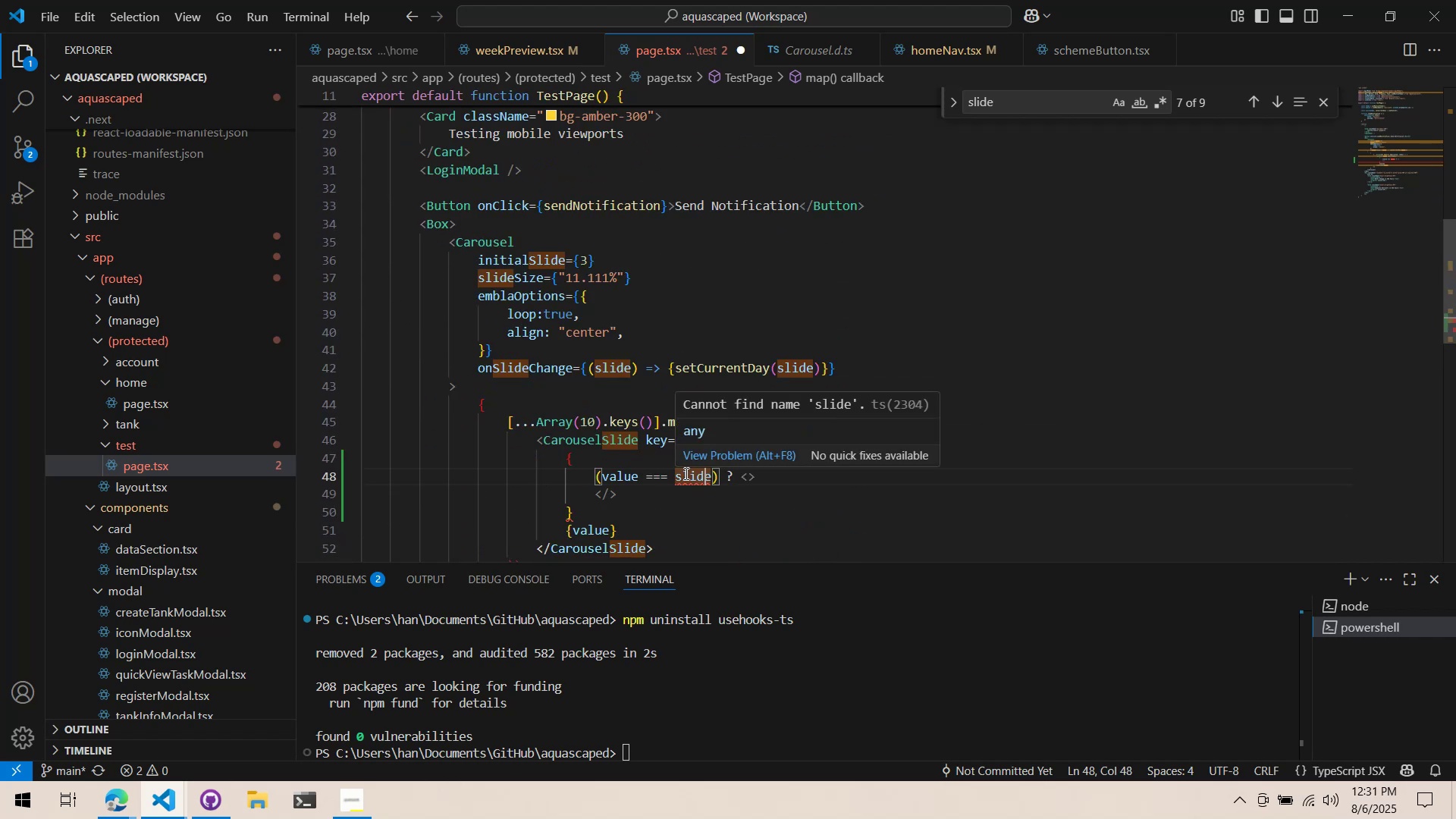 
double_click([685, 485])
 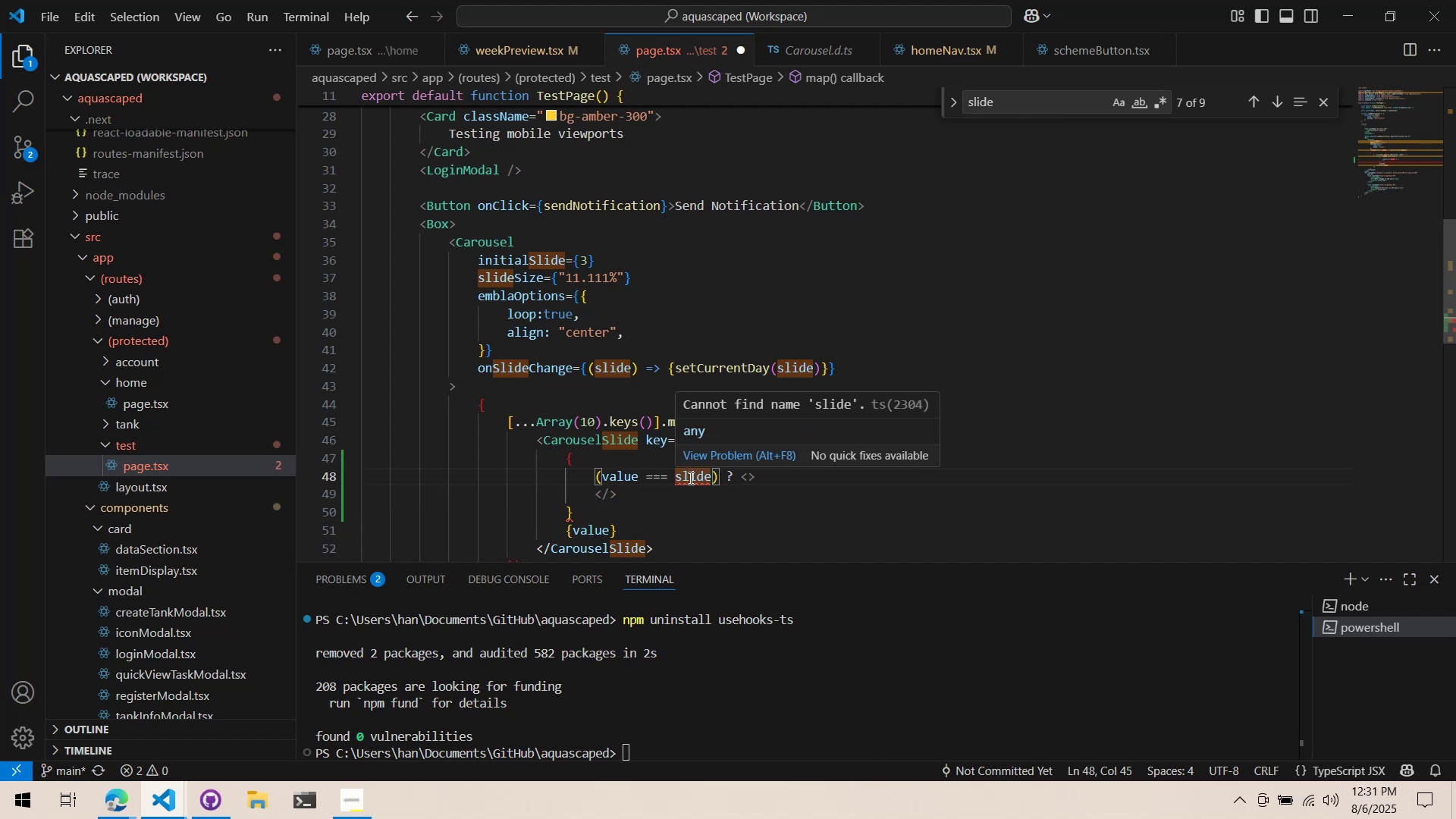 
double_click([689, 478])
 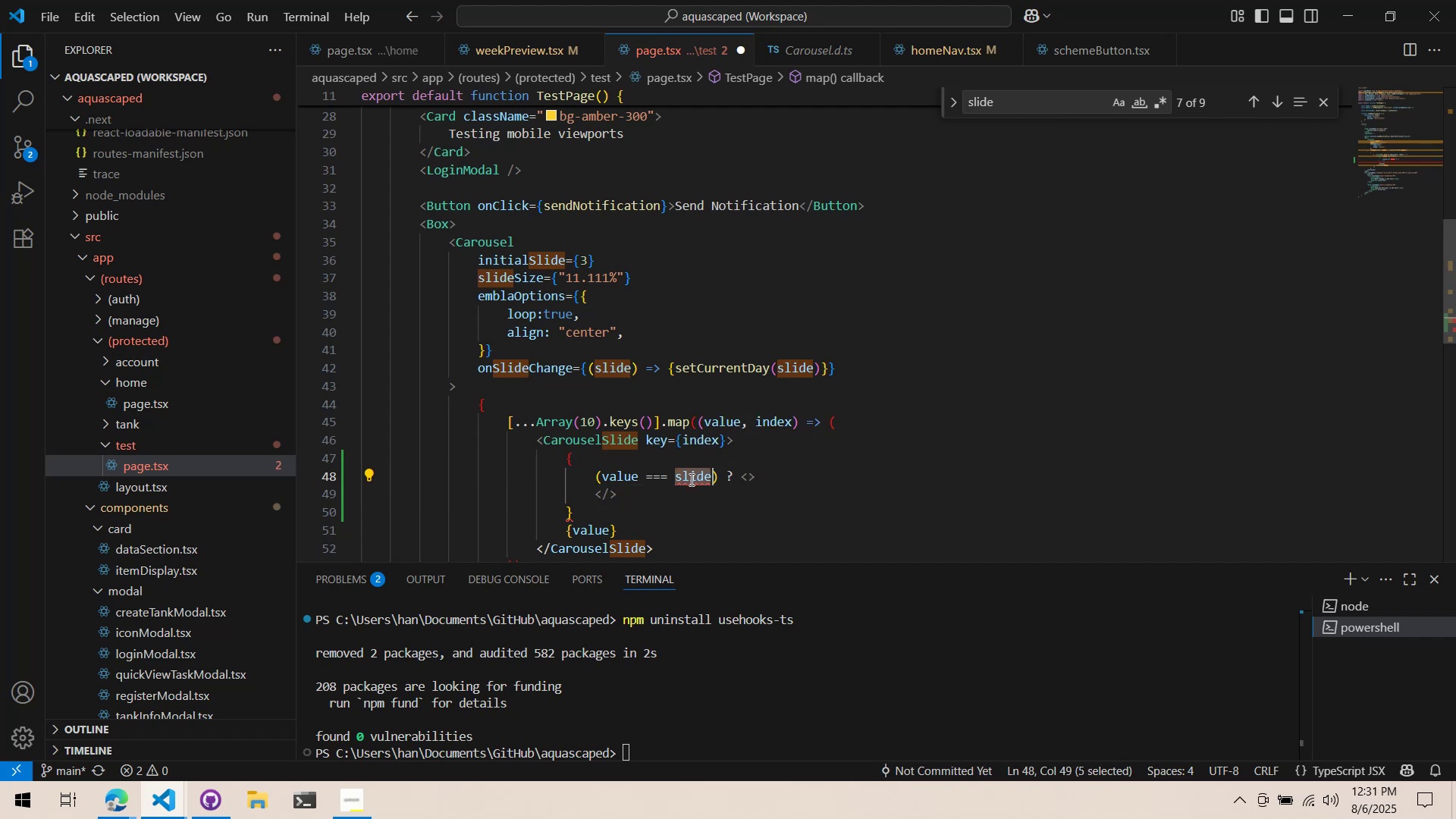 
type(current)
 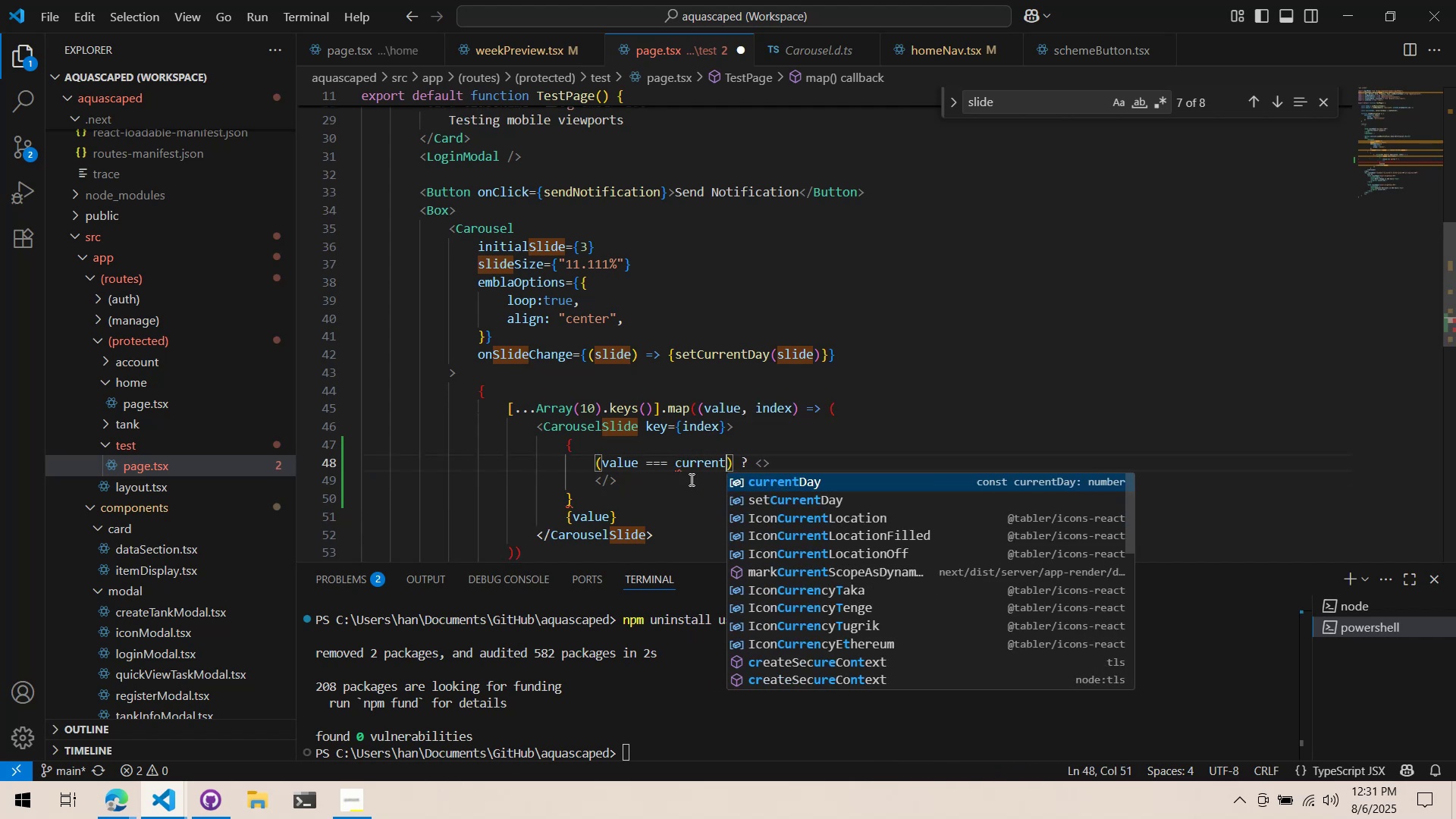 
hold_key(key=ShiftLeft, duration=0.42)
 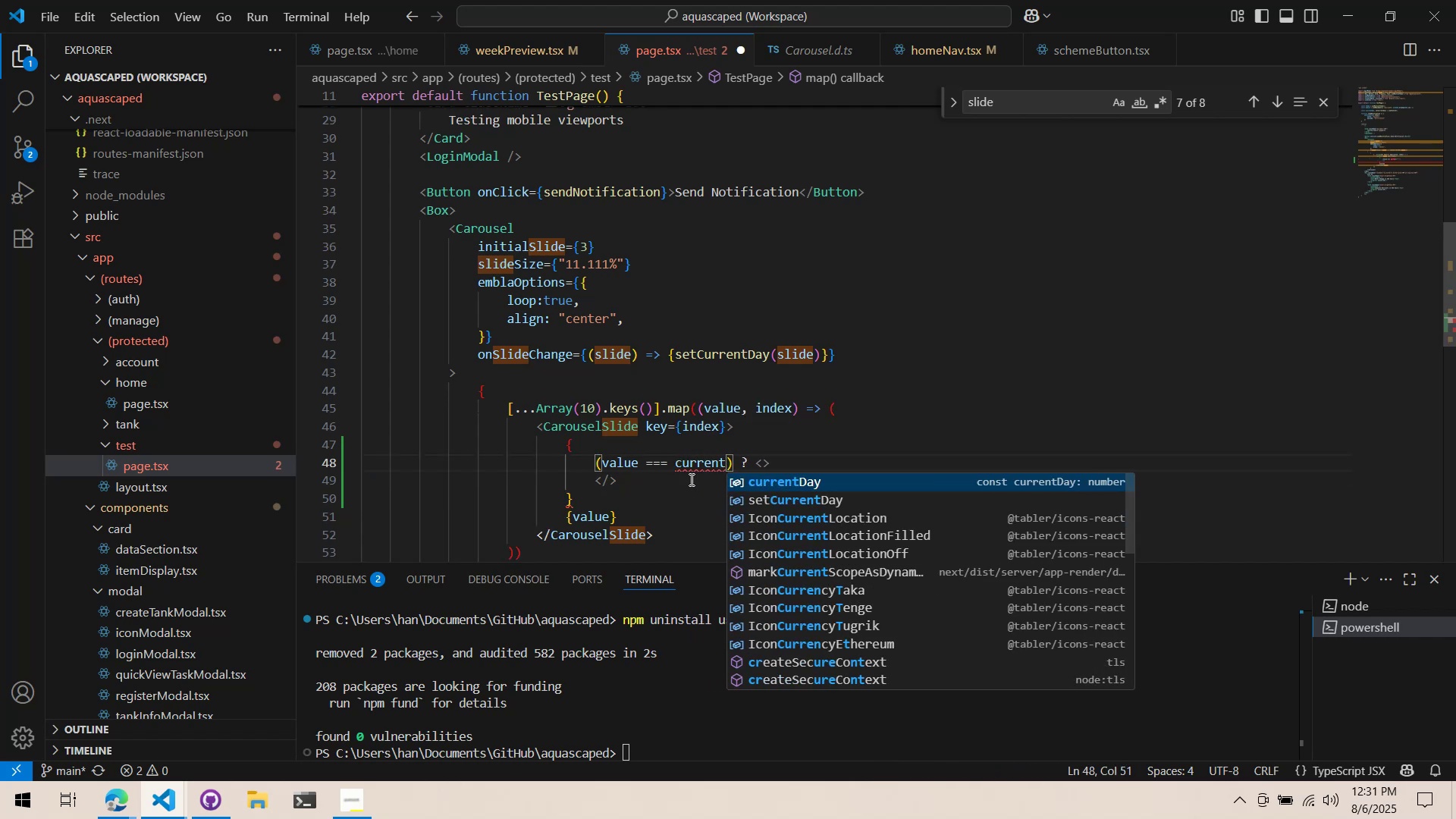 
key(Enter)
 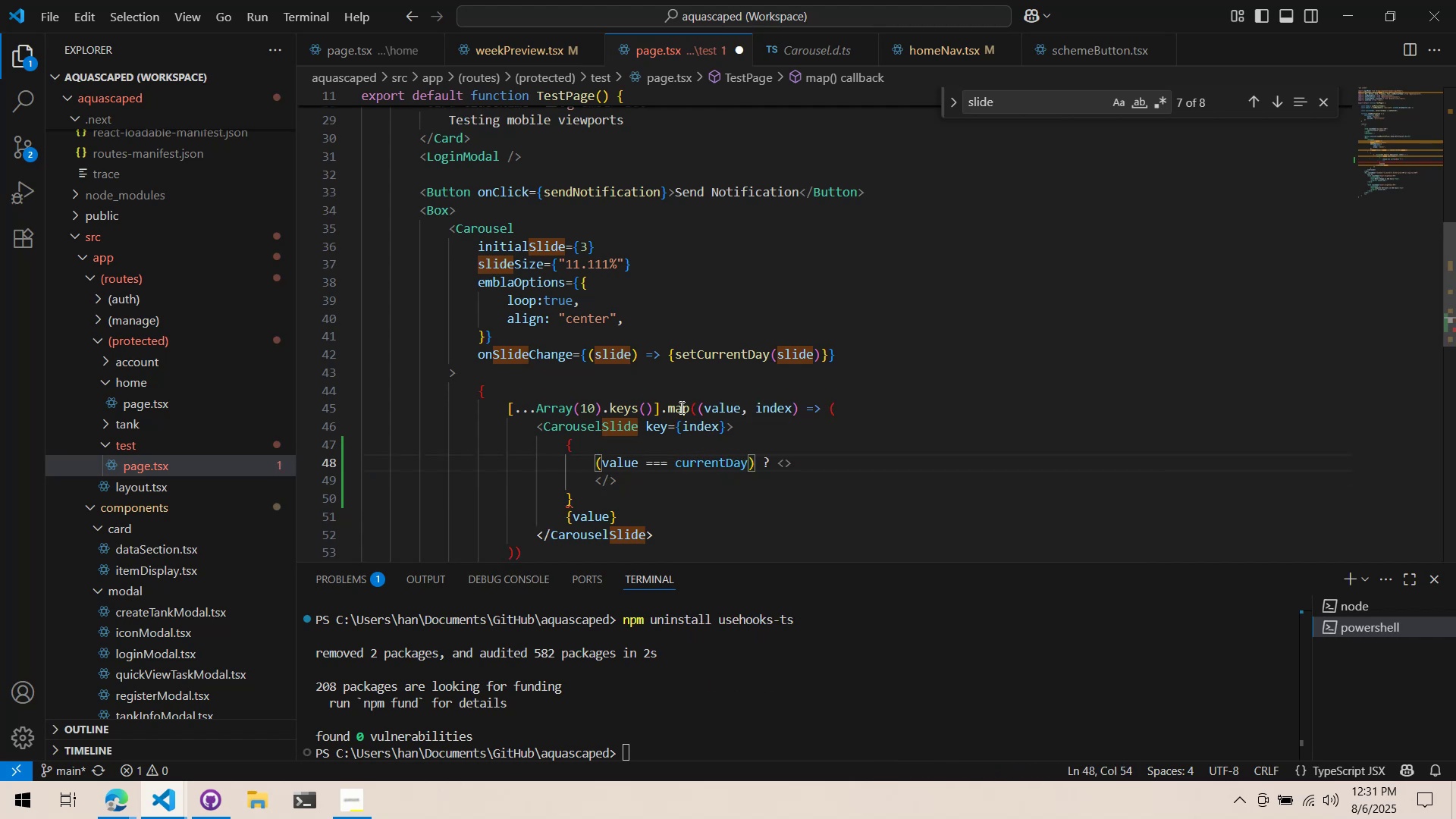 
left_click([679, 402])
 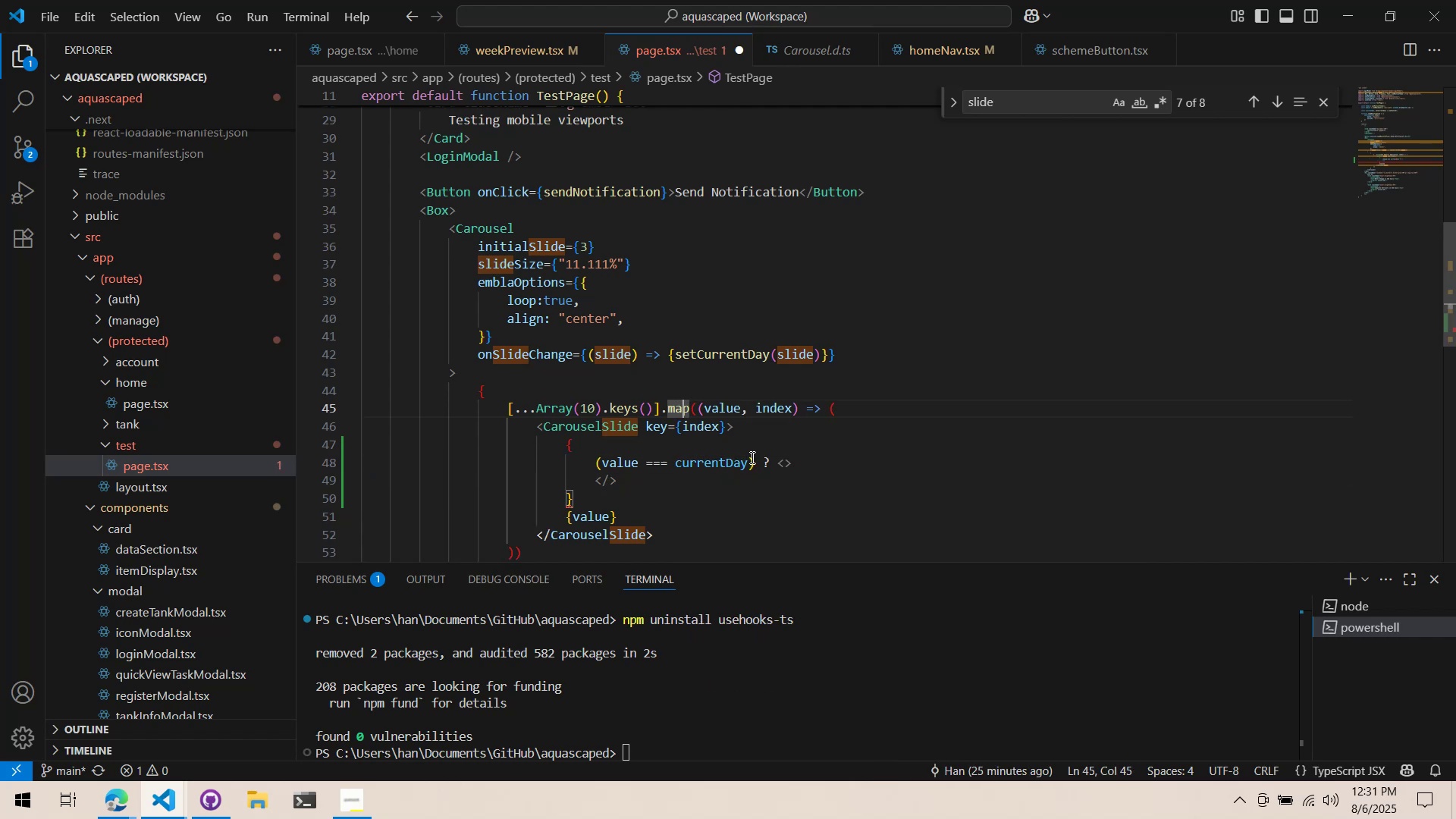 
scroll: coordinate [753, 460], scroll_direction: down, amount: 1.0
 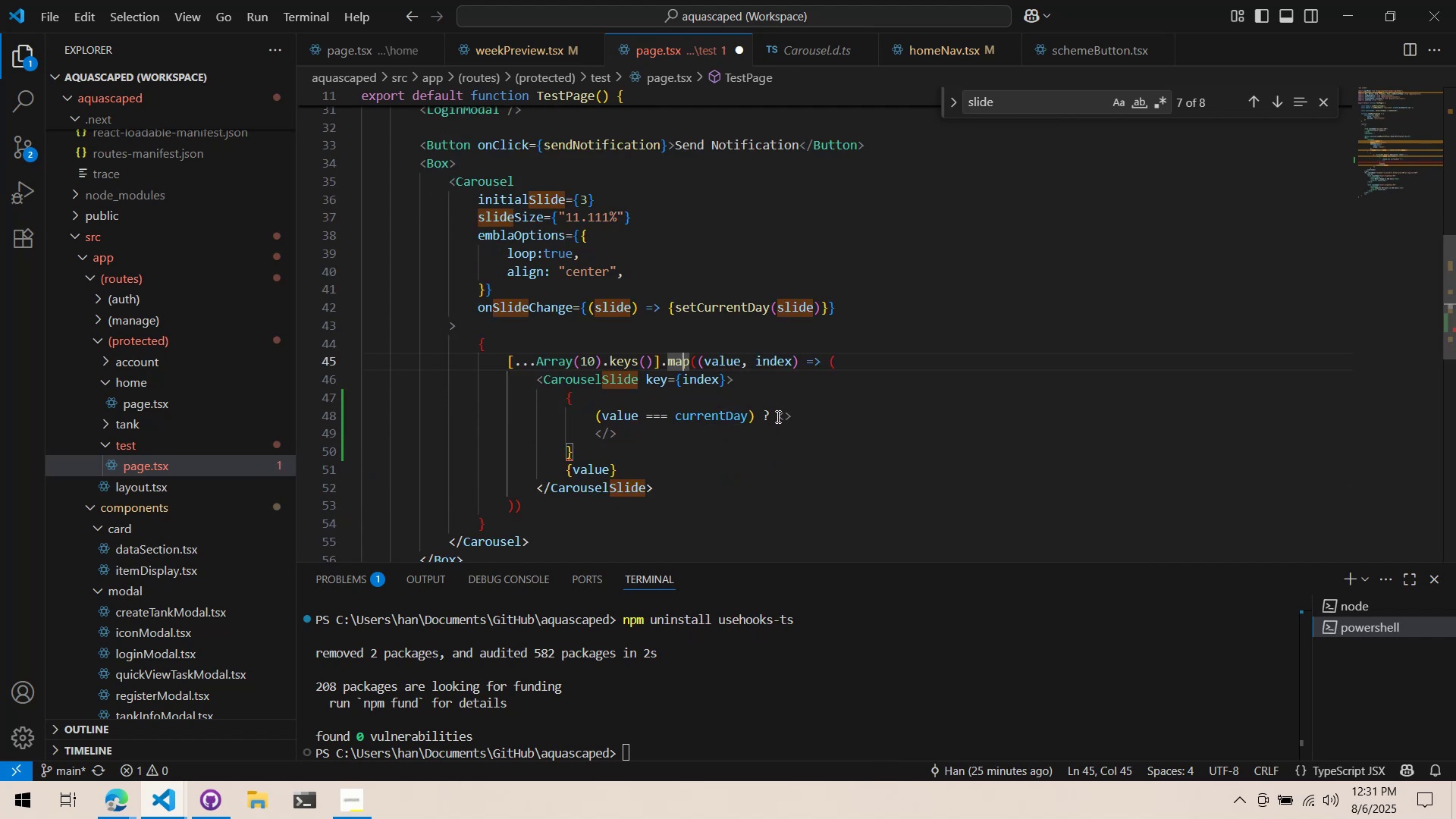 
left_click([776, 416])
 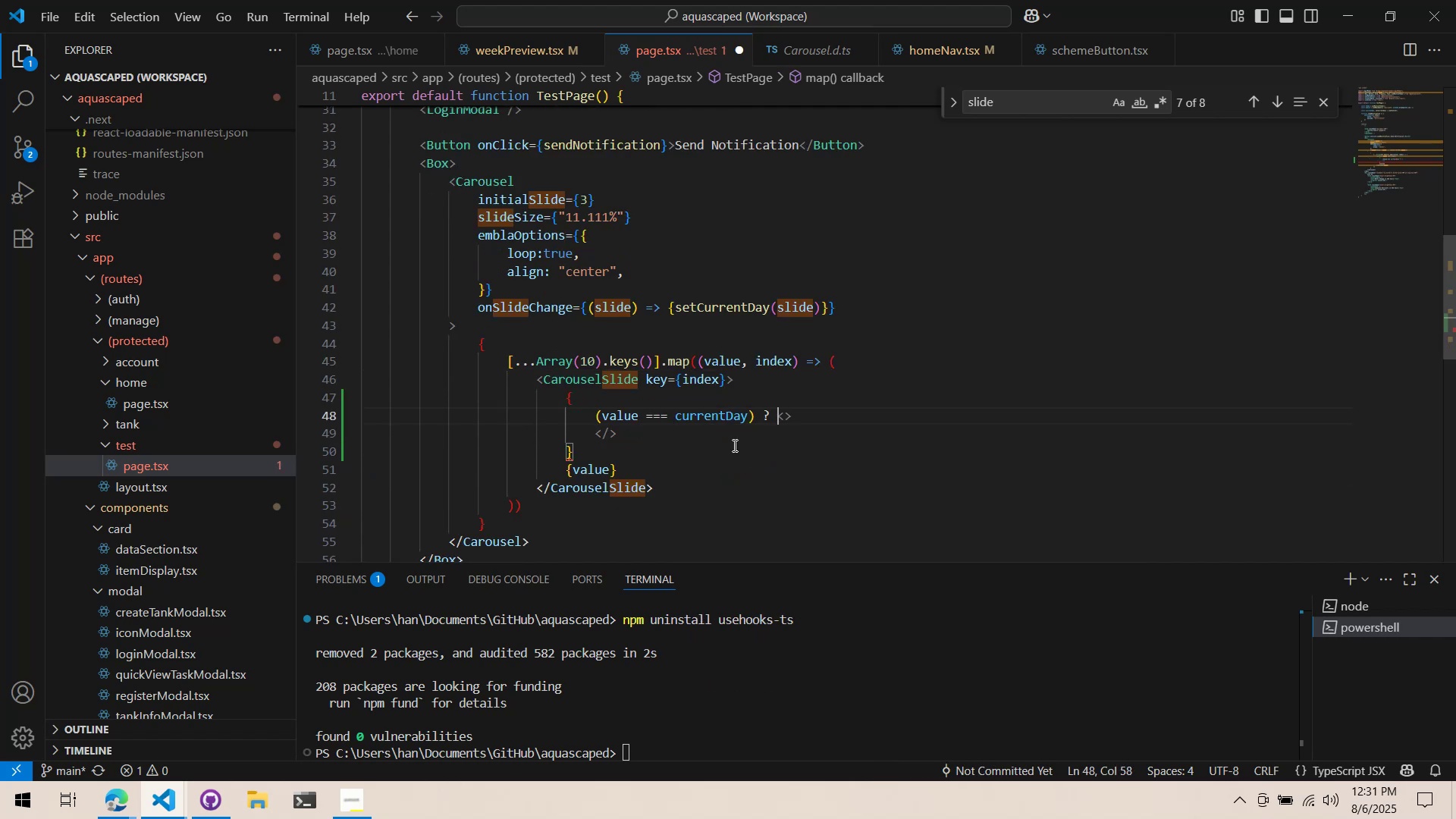 
left_click_drag(start_coordinate=[733, 445], to_coordinate=[733, 441])
 